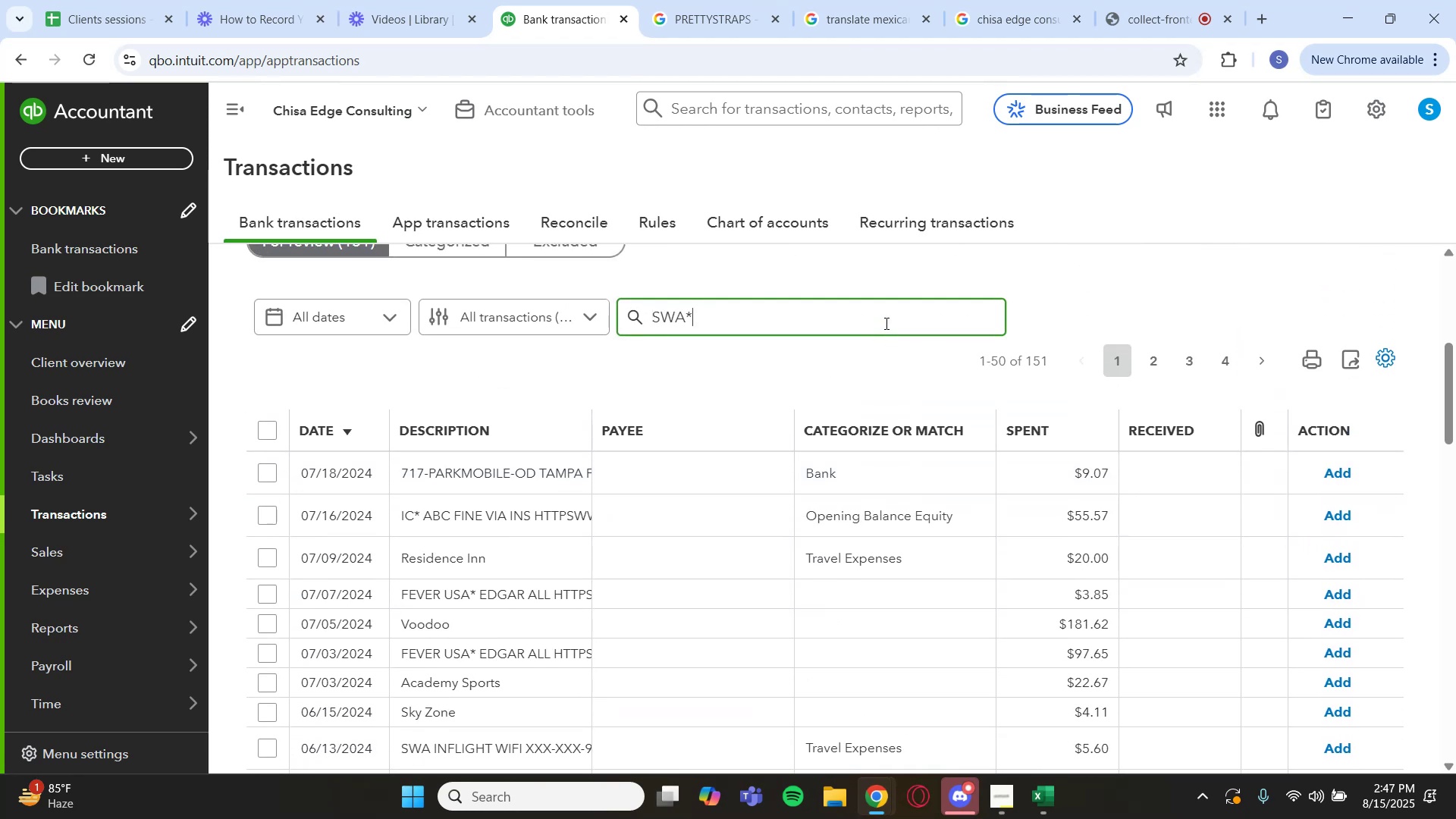 
key(Enter)
 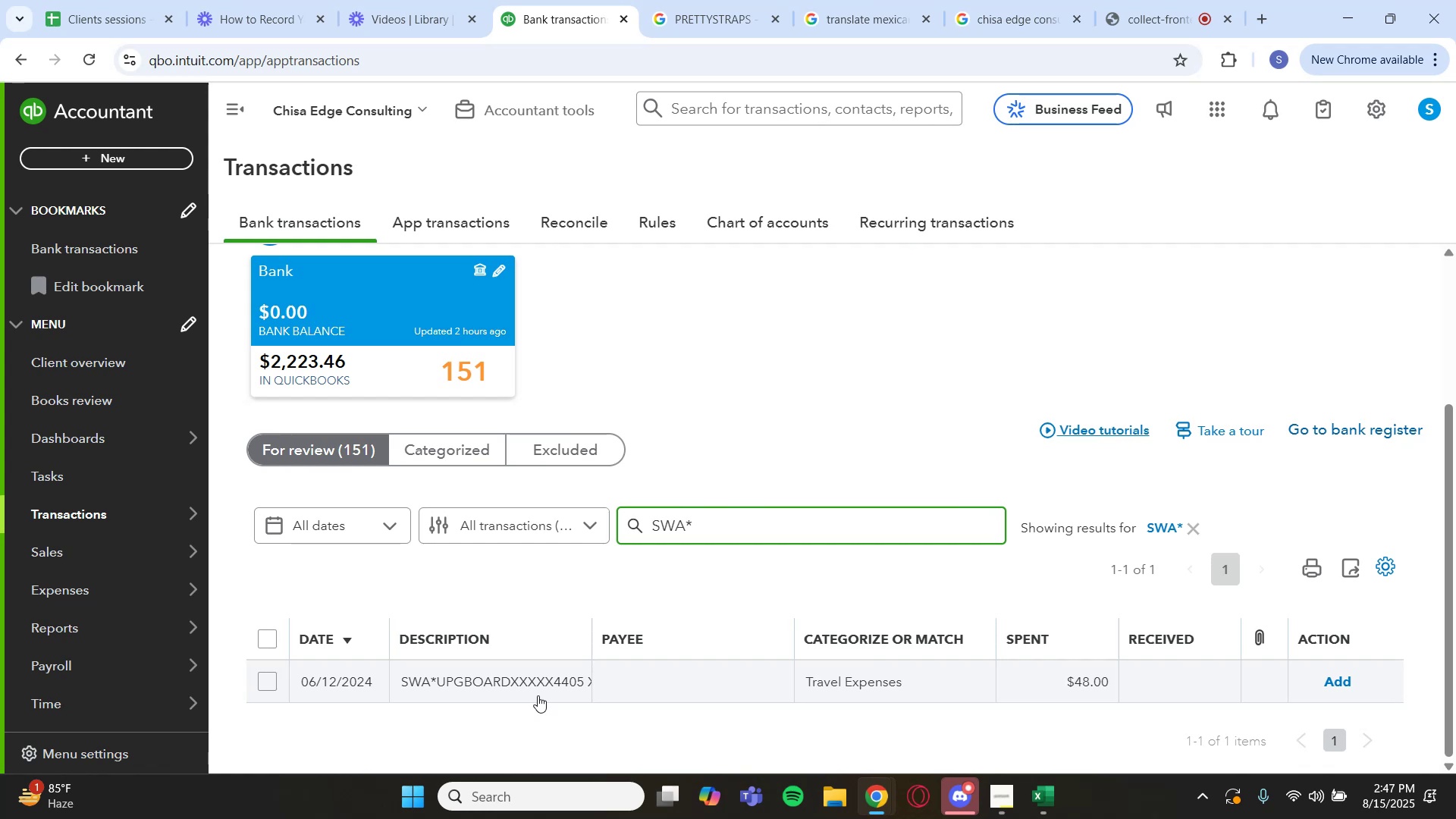 
wait(7.76)
 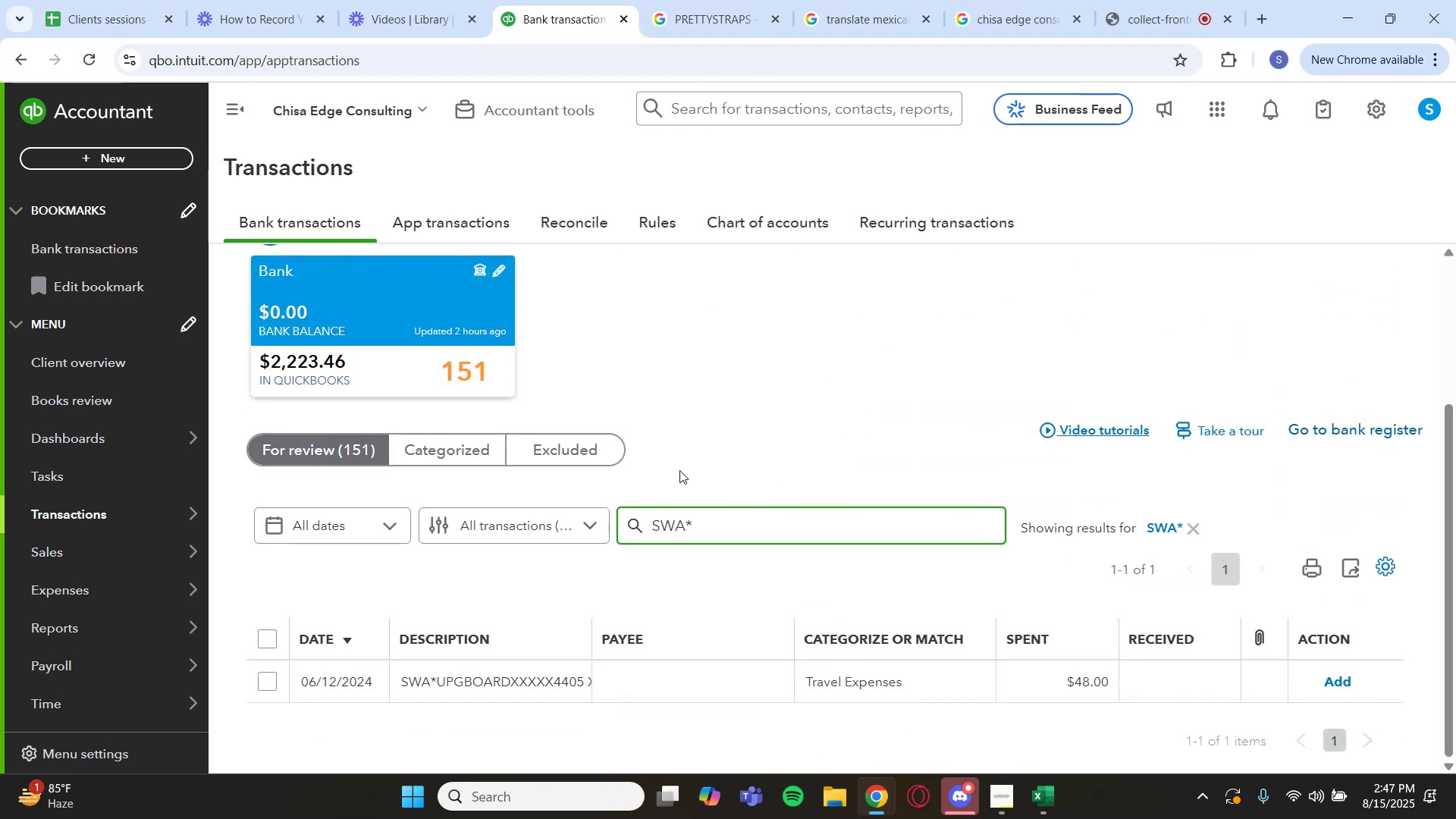 
key(Backspace)
 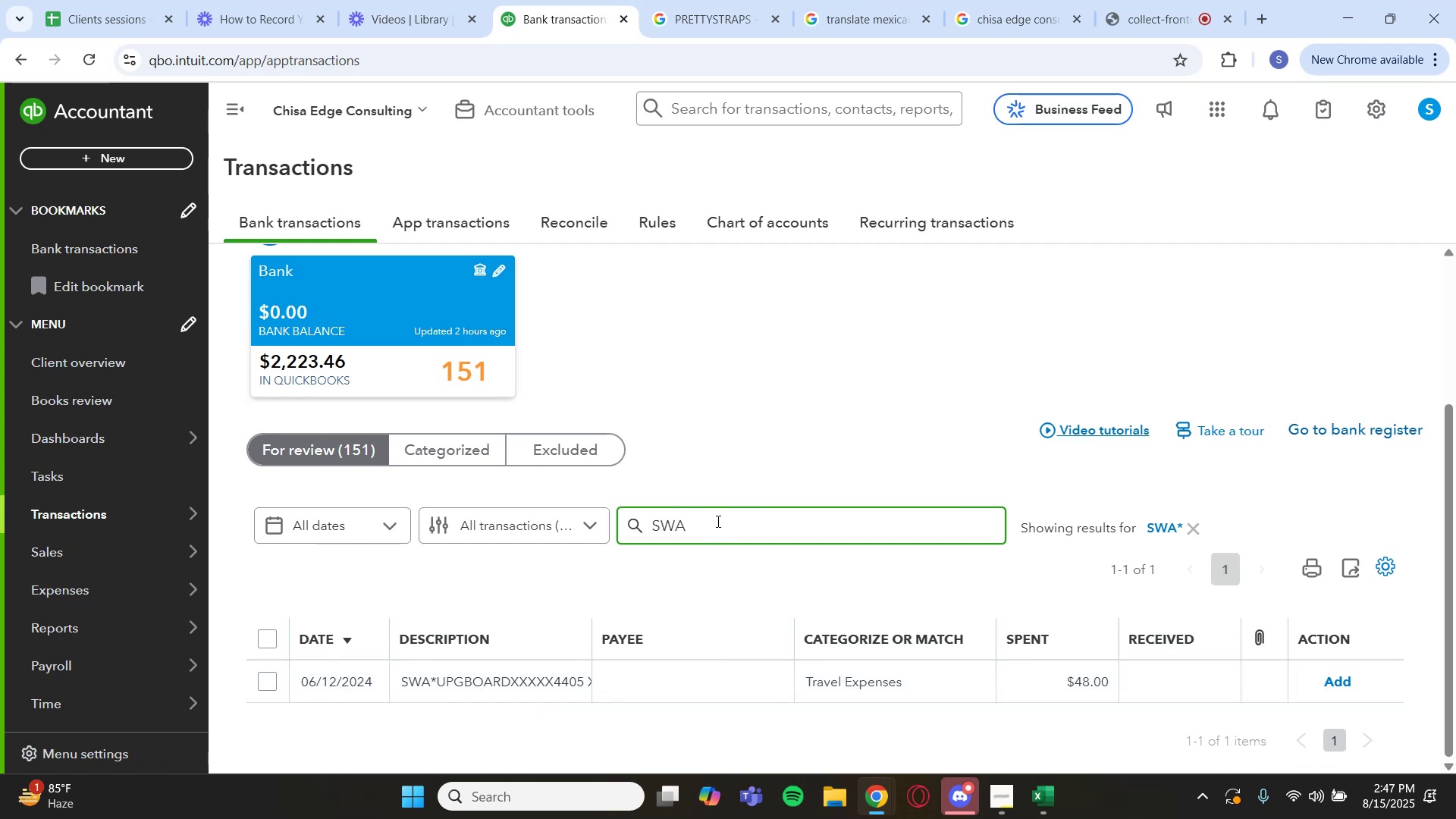 
key(Enter)
 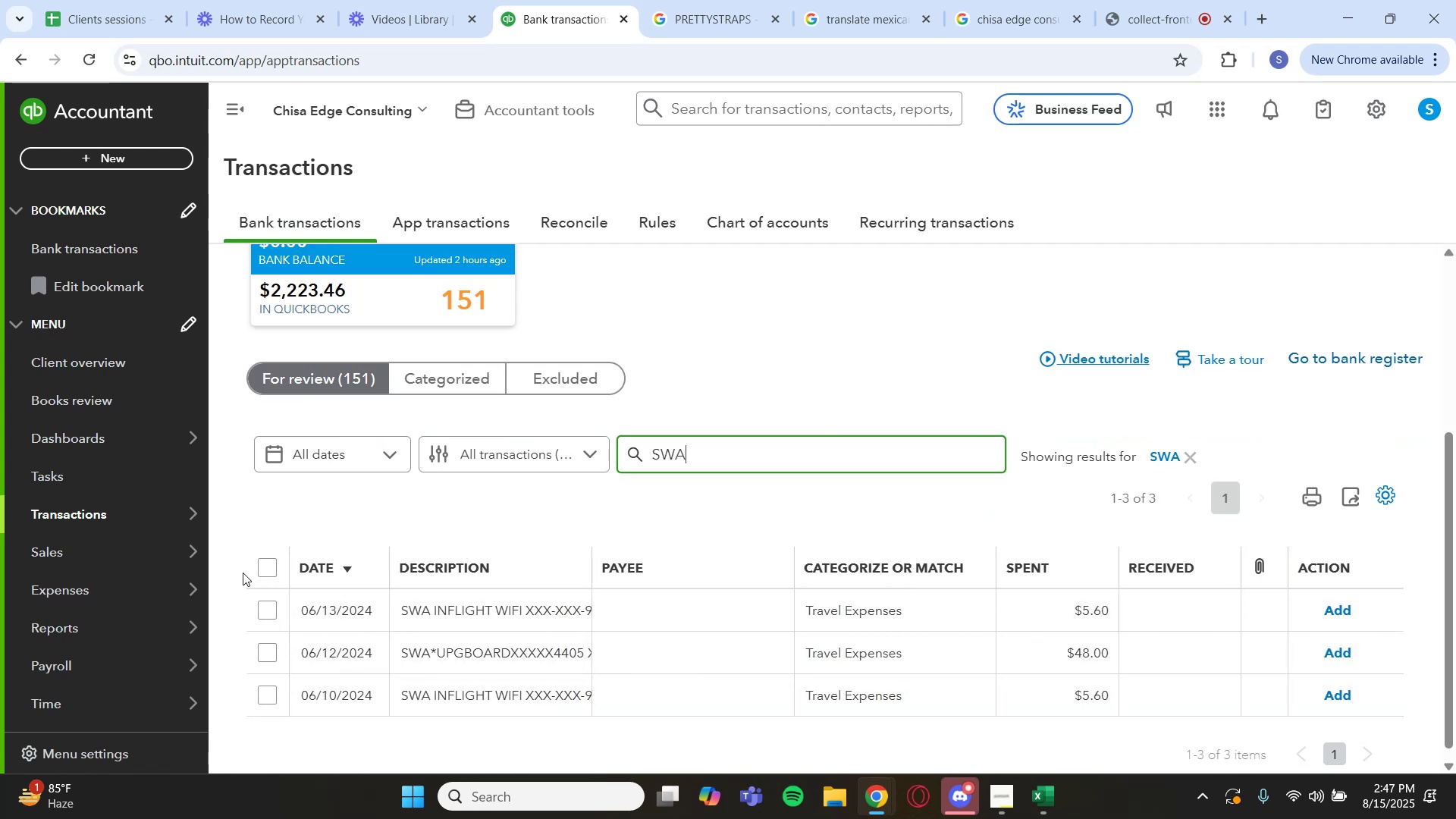 
left_click([260, 568])
 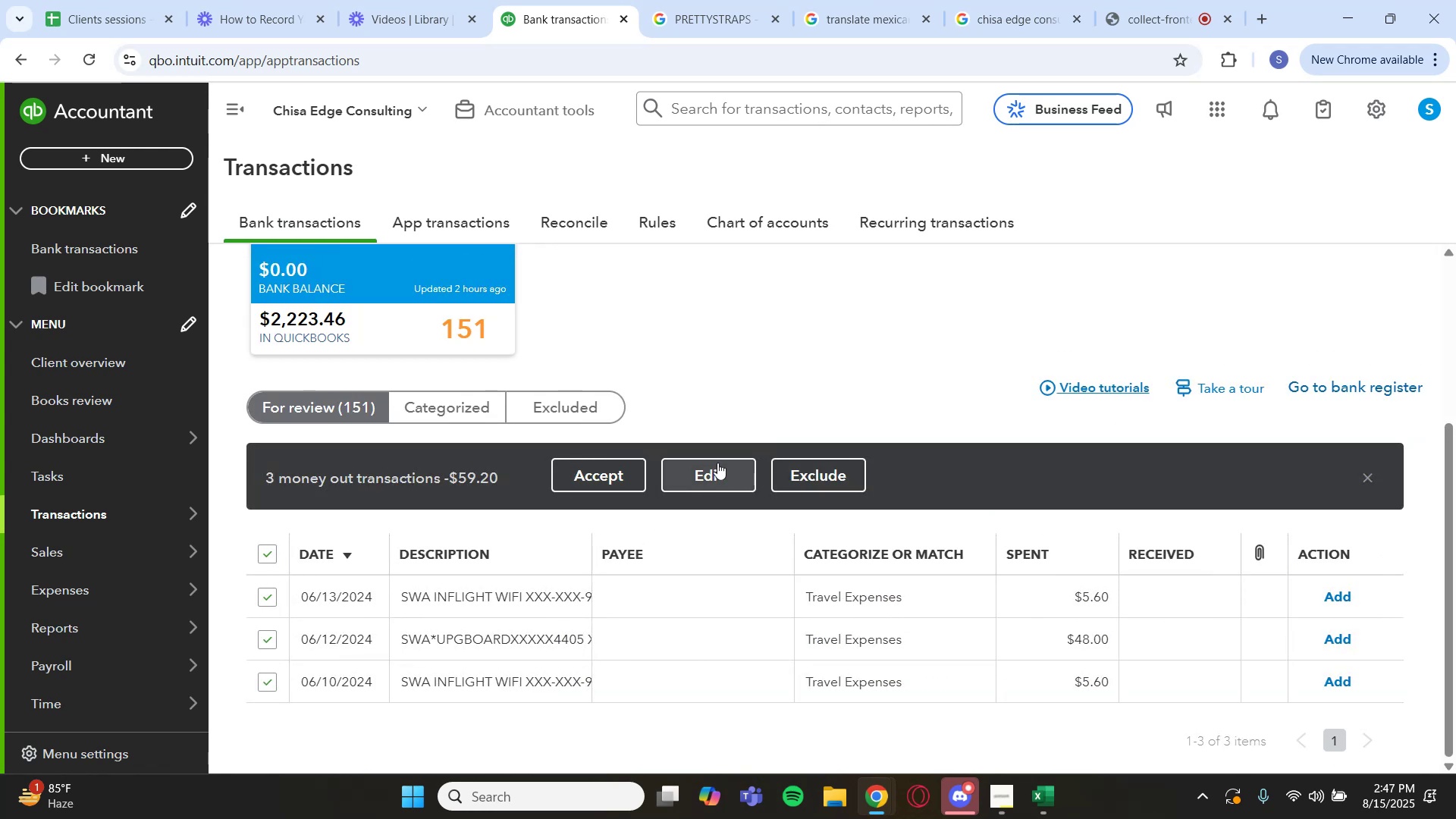 
left_click([714, 467])
 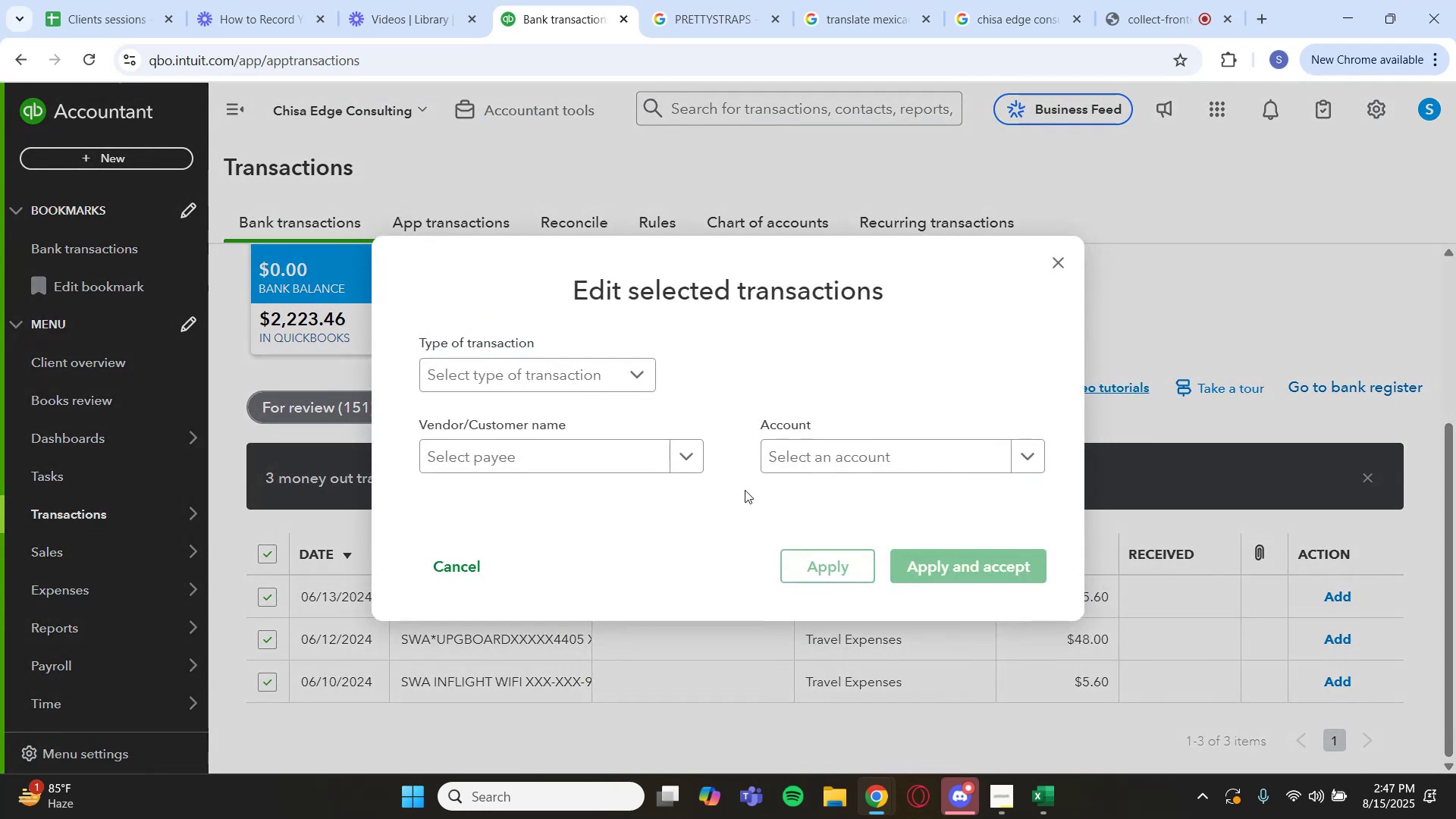 
left_click([886, 452])
 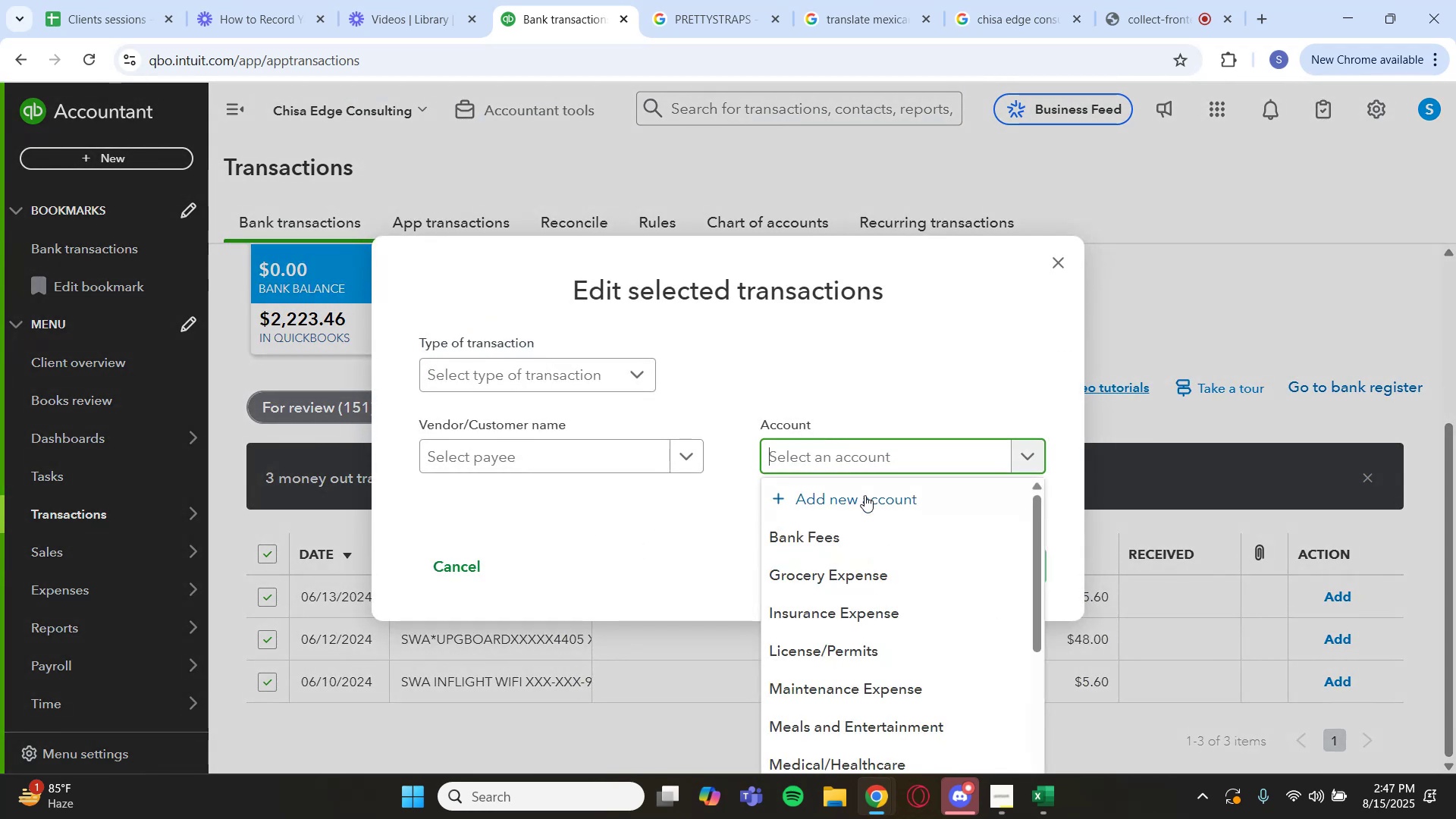 
scroll: coordinate [859, 609], scroll_direction: down, amount: 4.0
 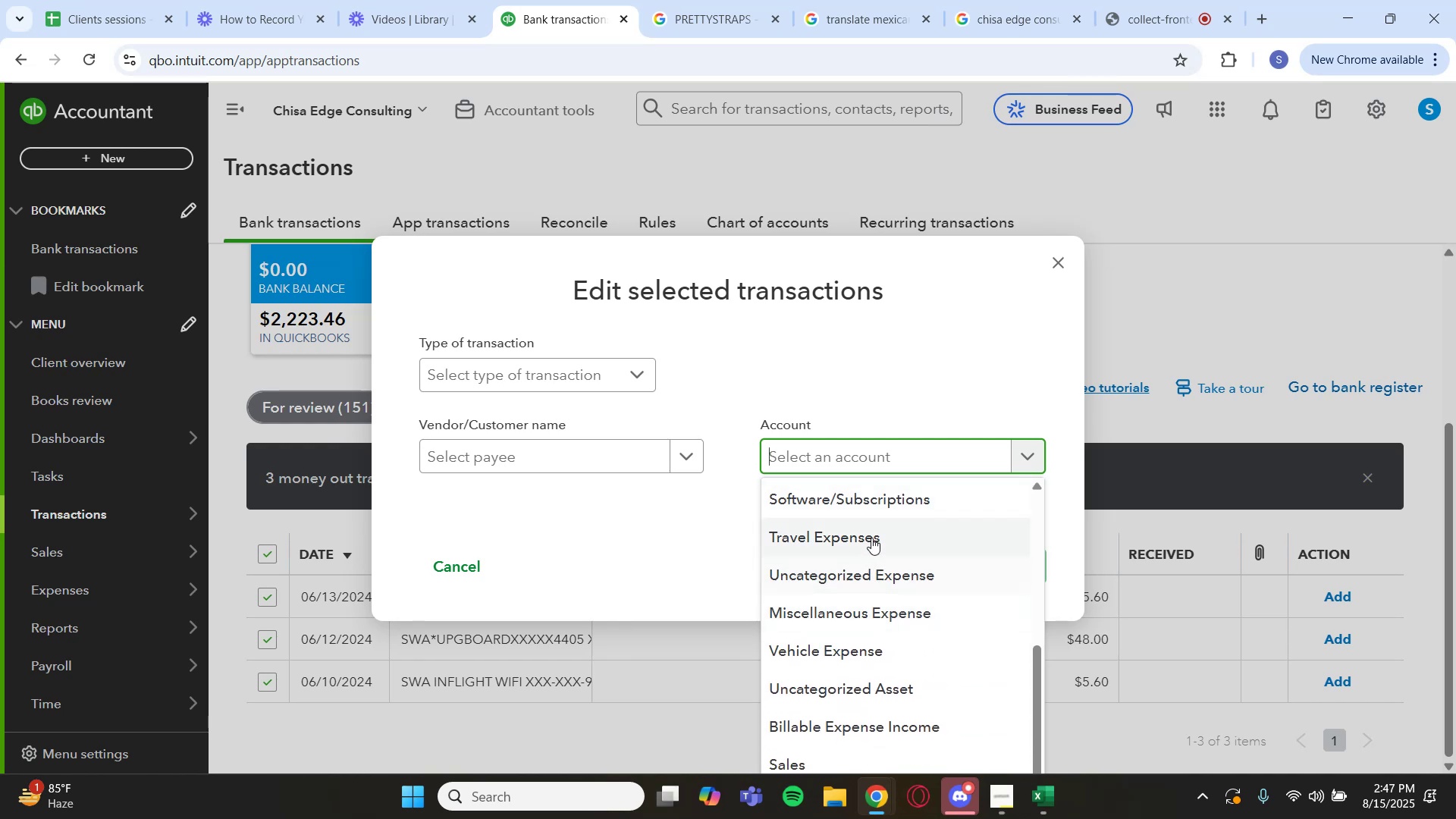 
left_click([871, 536])
 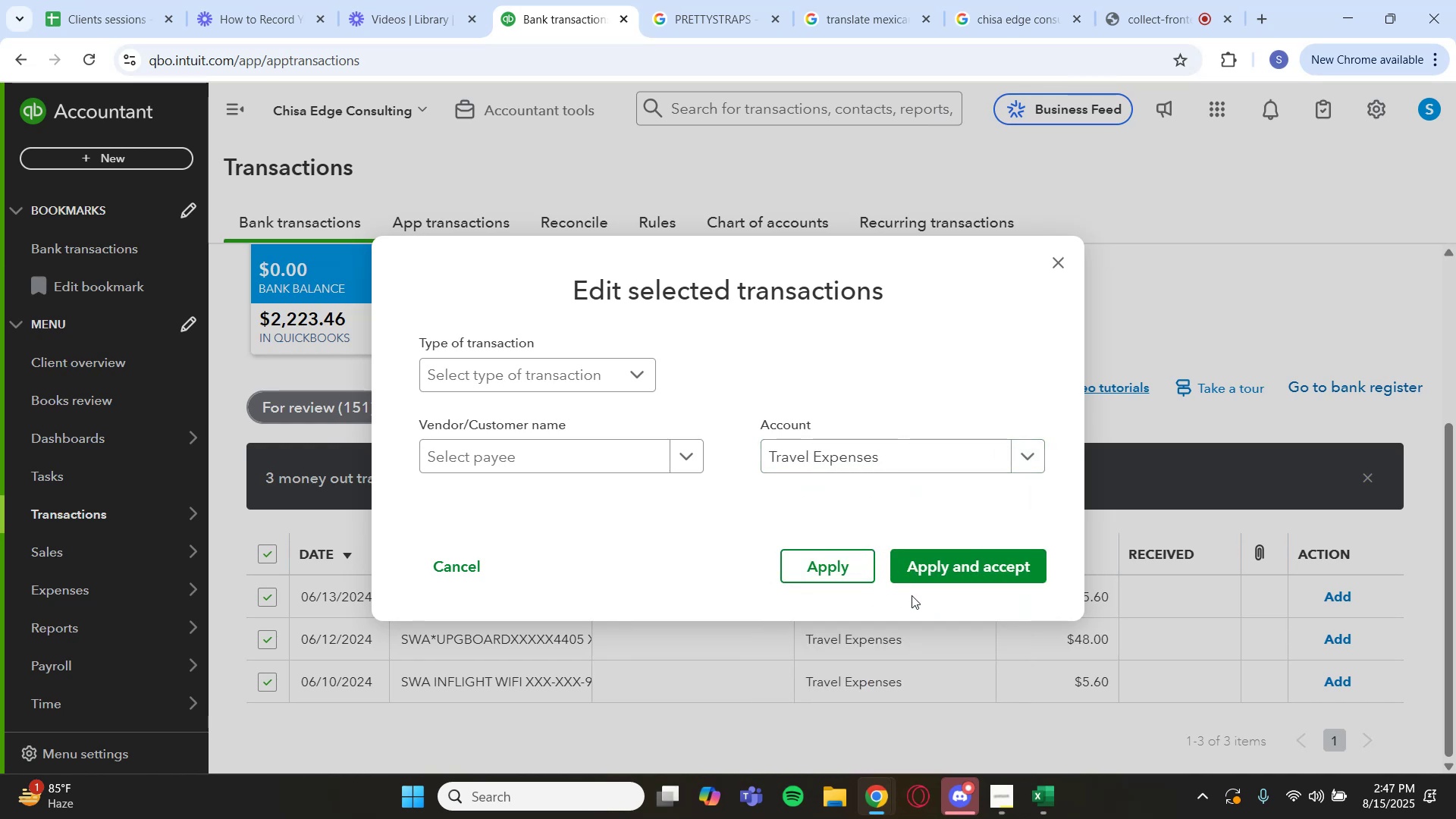 
left_click([943, 563])
 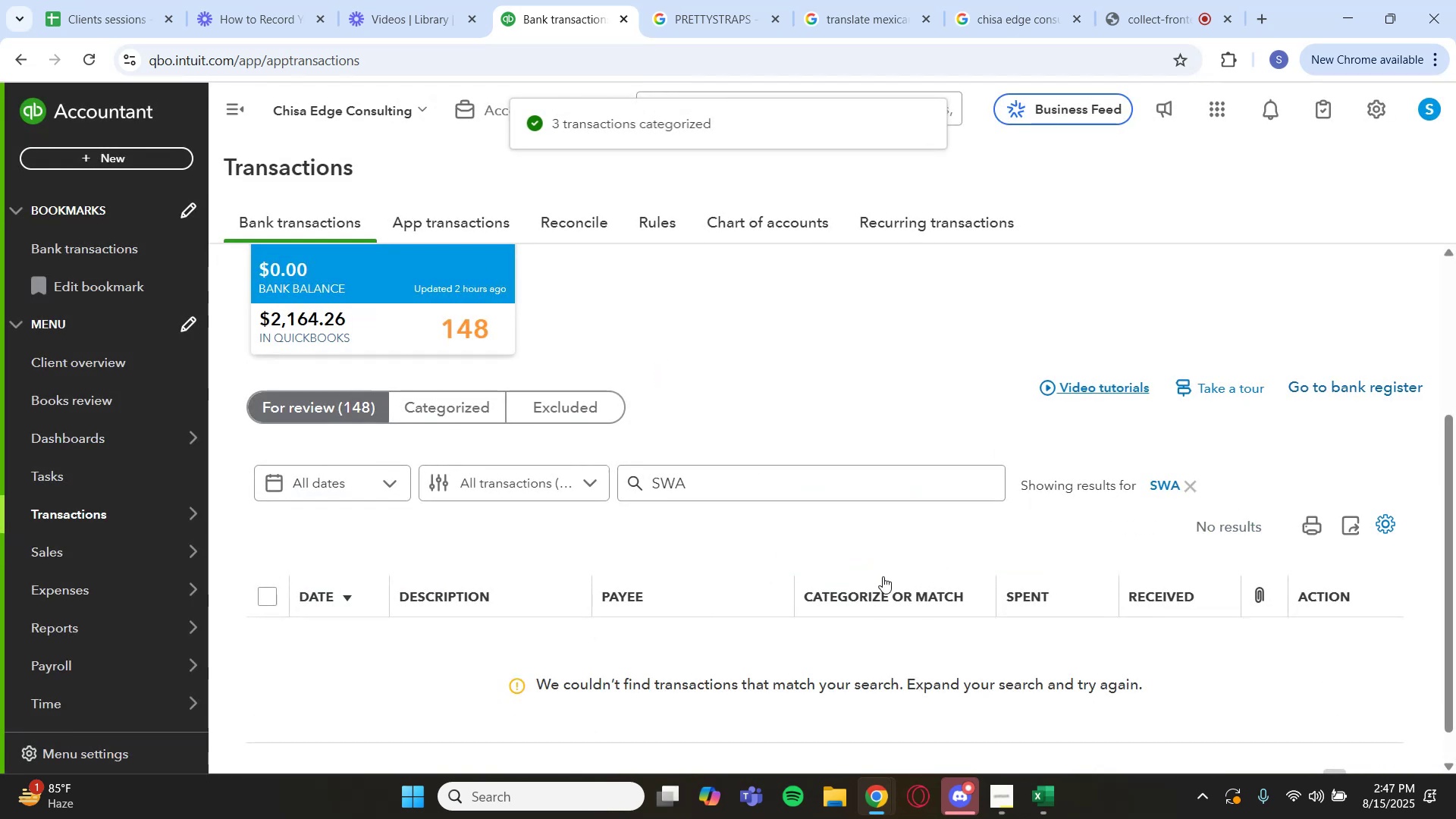 
left_click([1169, 486])
 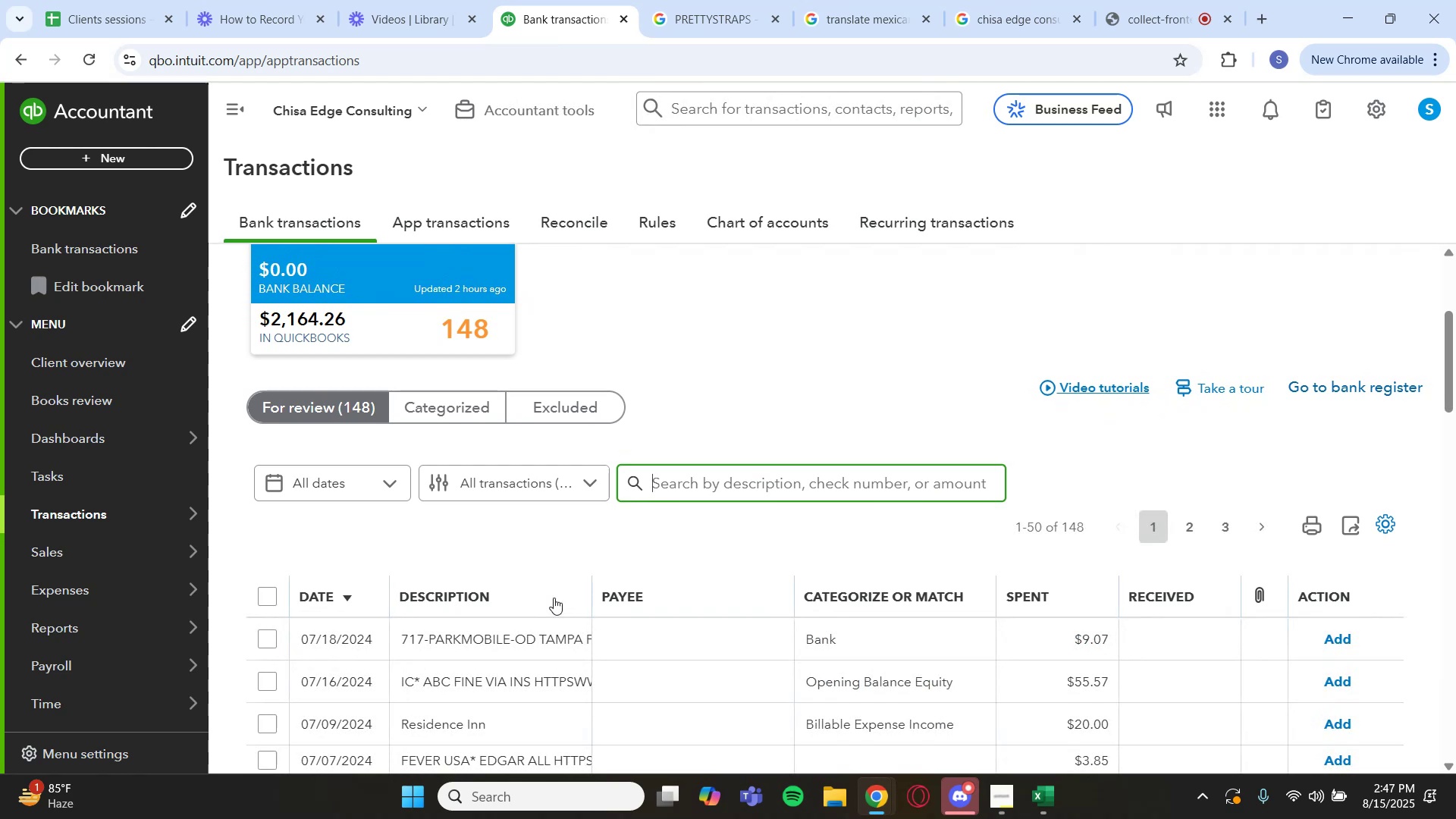 
wait(9.52)
 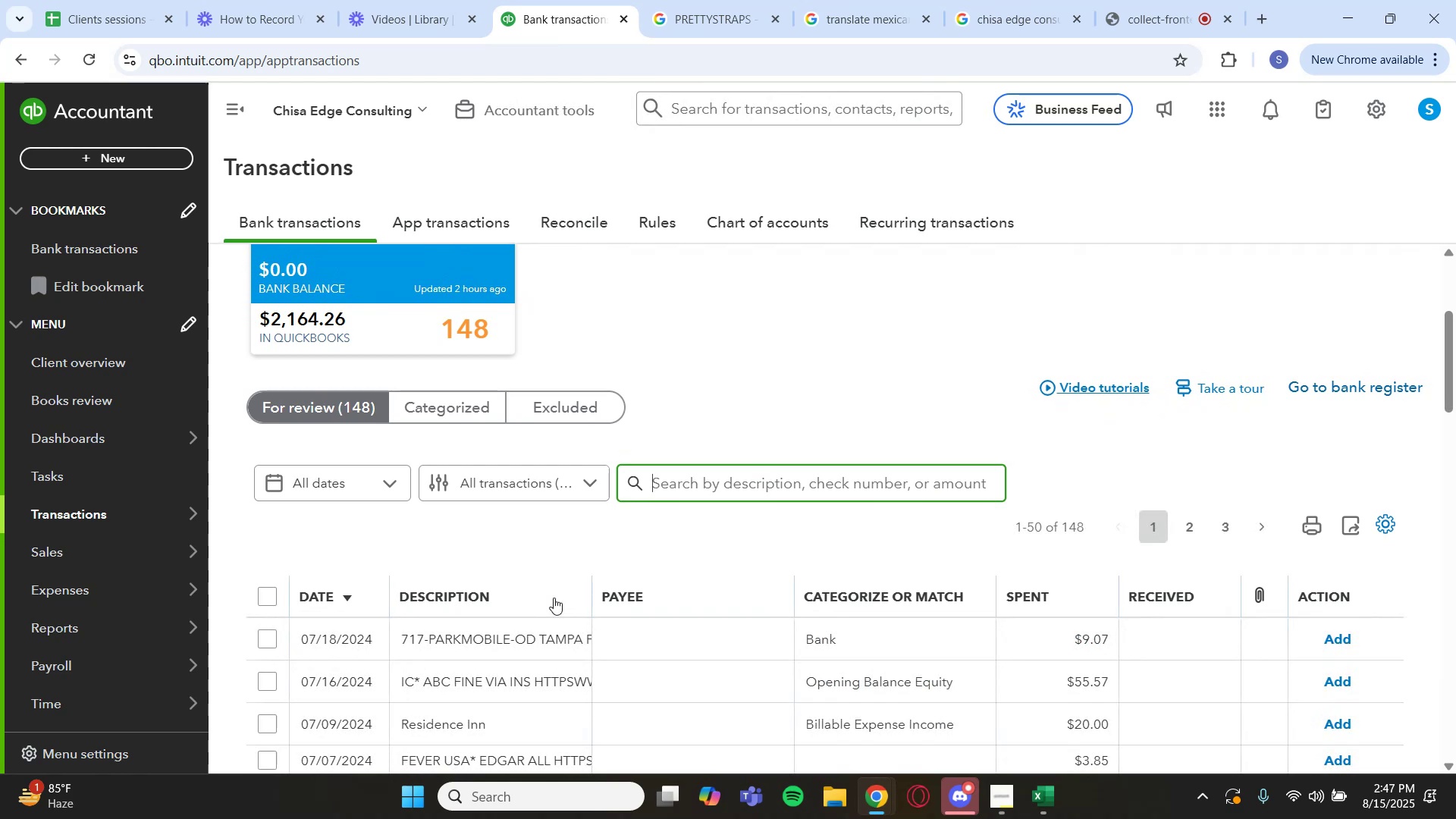 
scroll: coordinate [453, 473], scroll_direction: down, amount: 8.0
 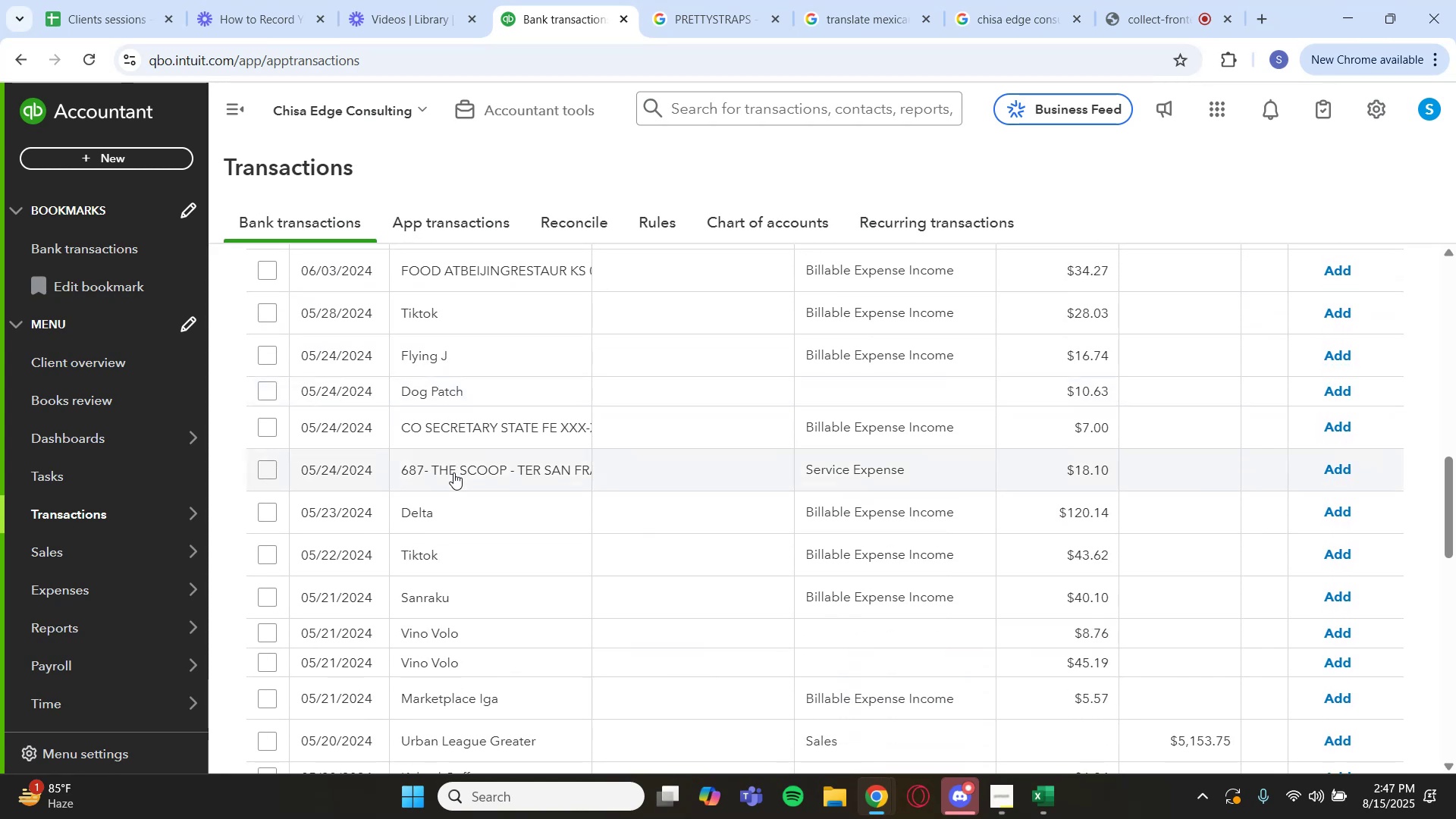 
scroll: coordinate [453, 472], scroll_direction: down, amount: 1.0
 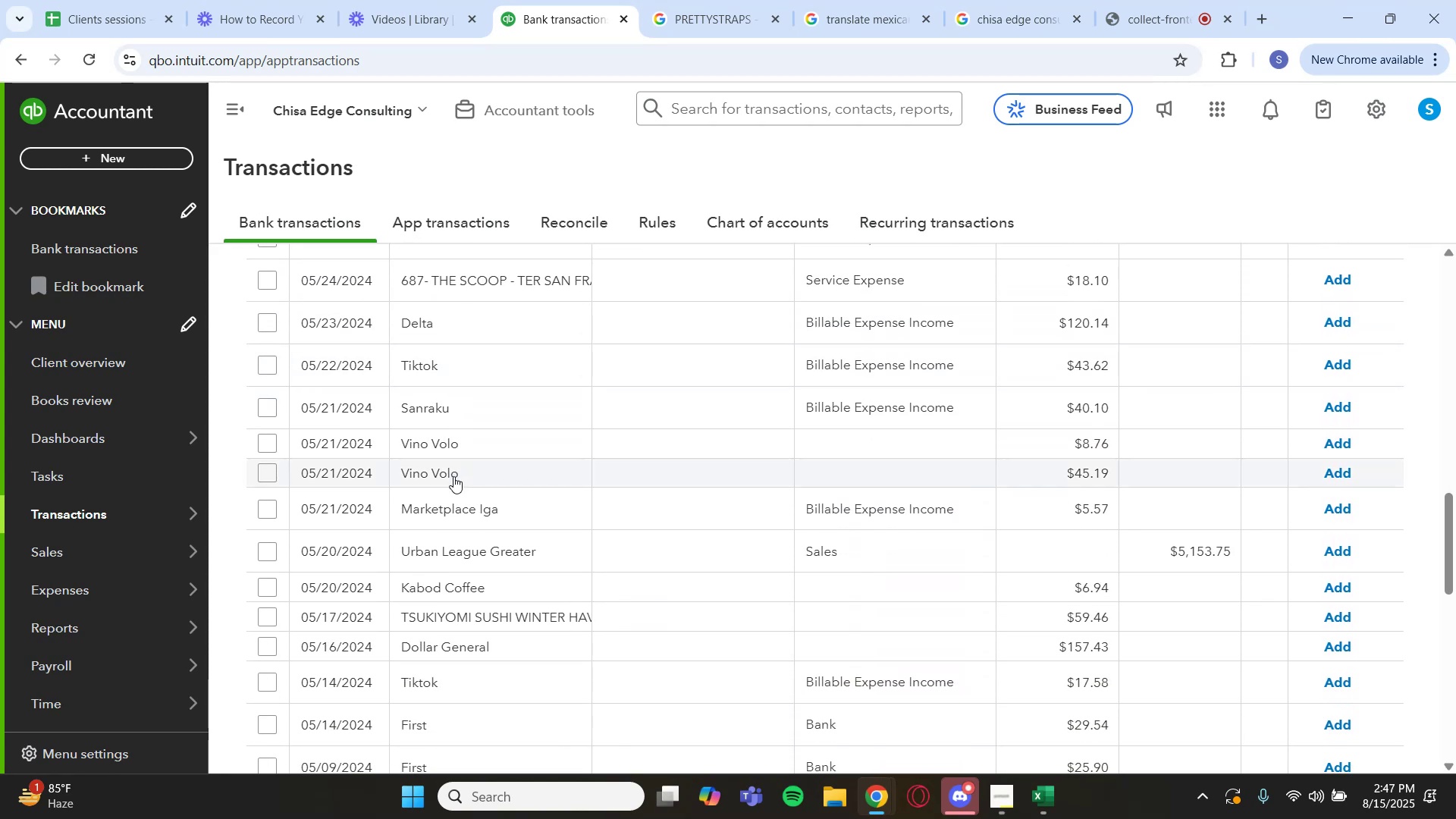 
scroll: coordinate [469, 506], scroll_direction: up, amount: 1.0
 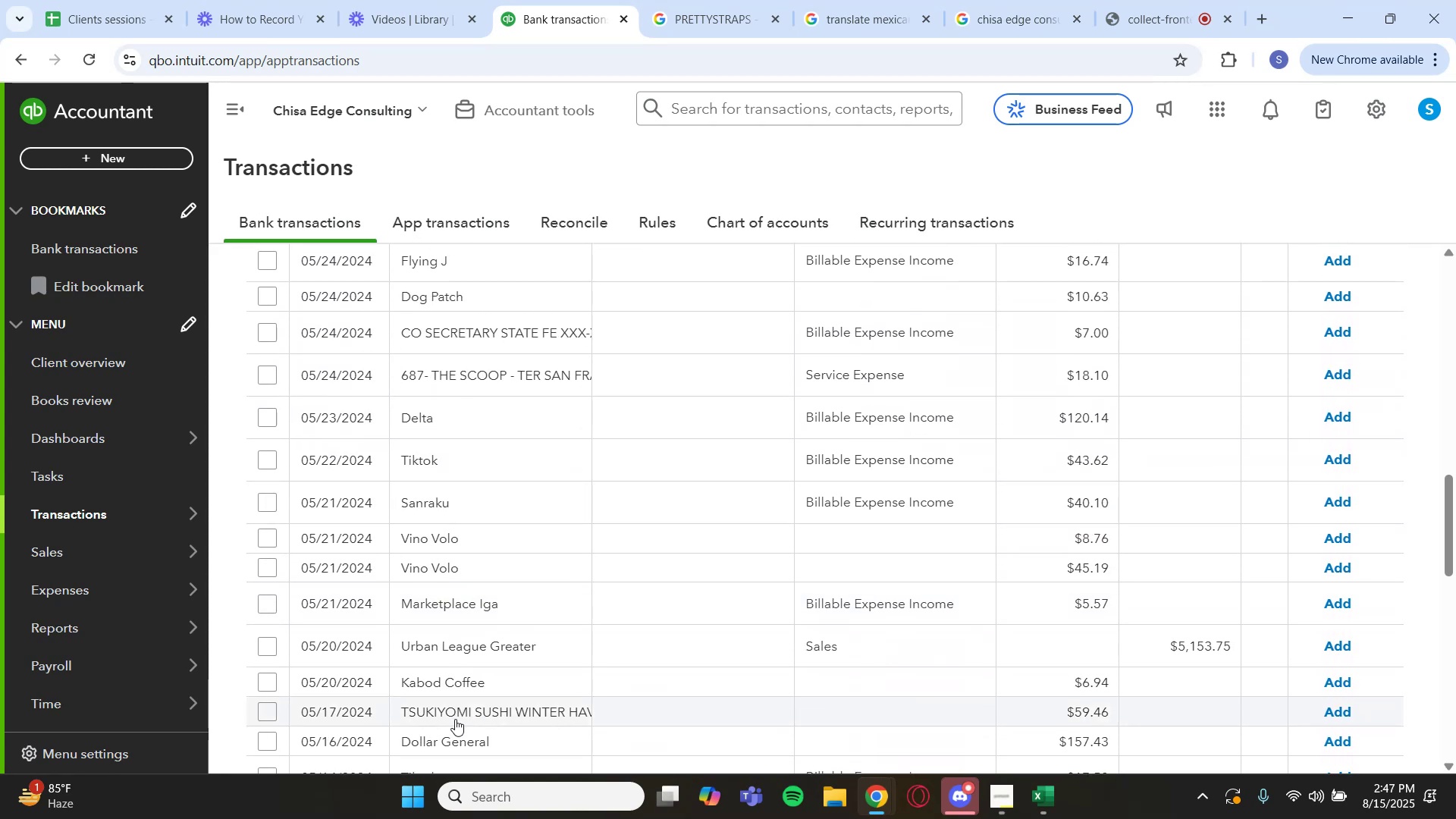 
left_click([463, 732])
 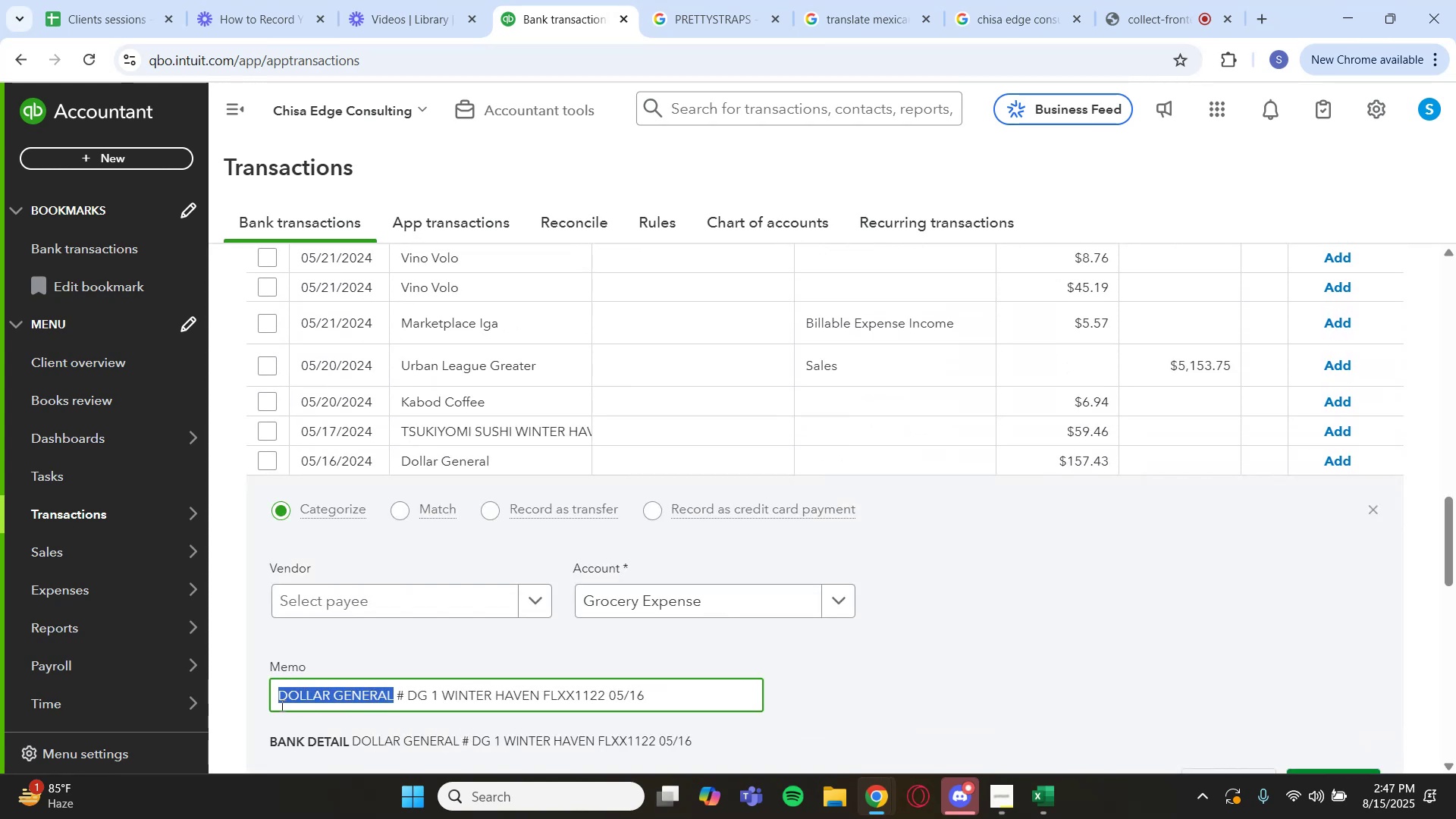 
key(Control+C)
 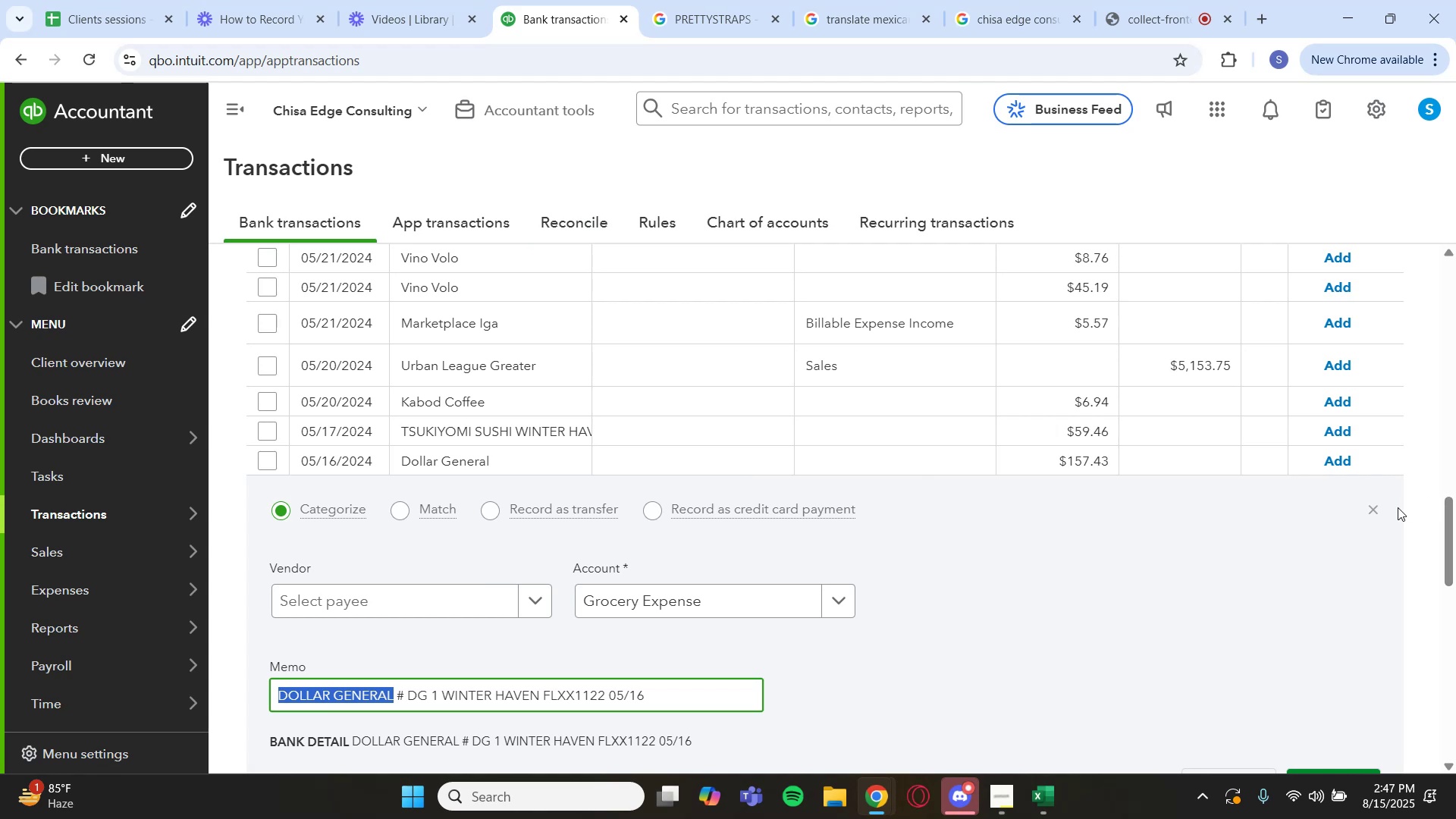 
left_click([1366, 510])
 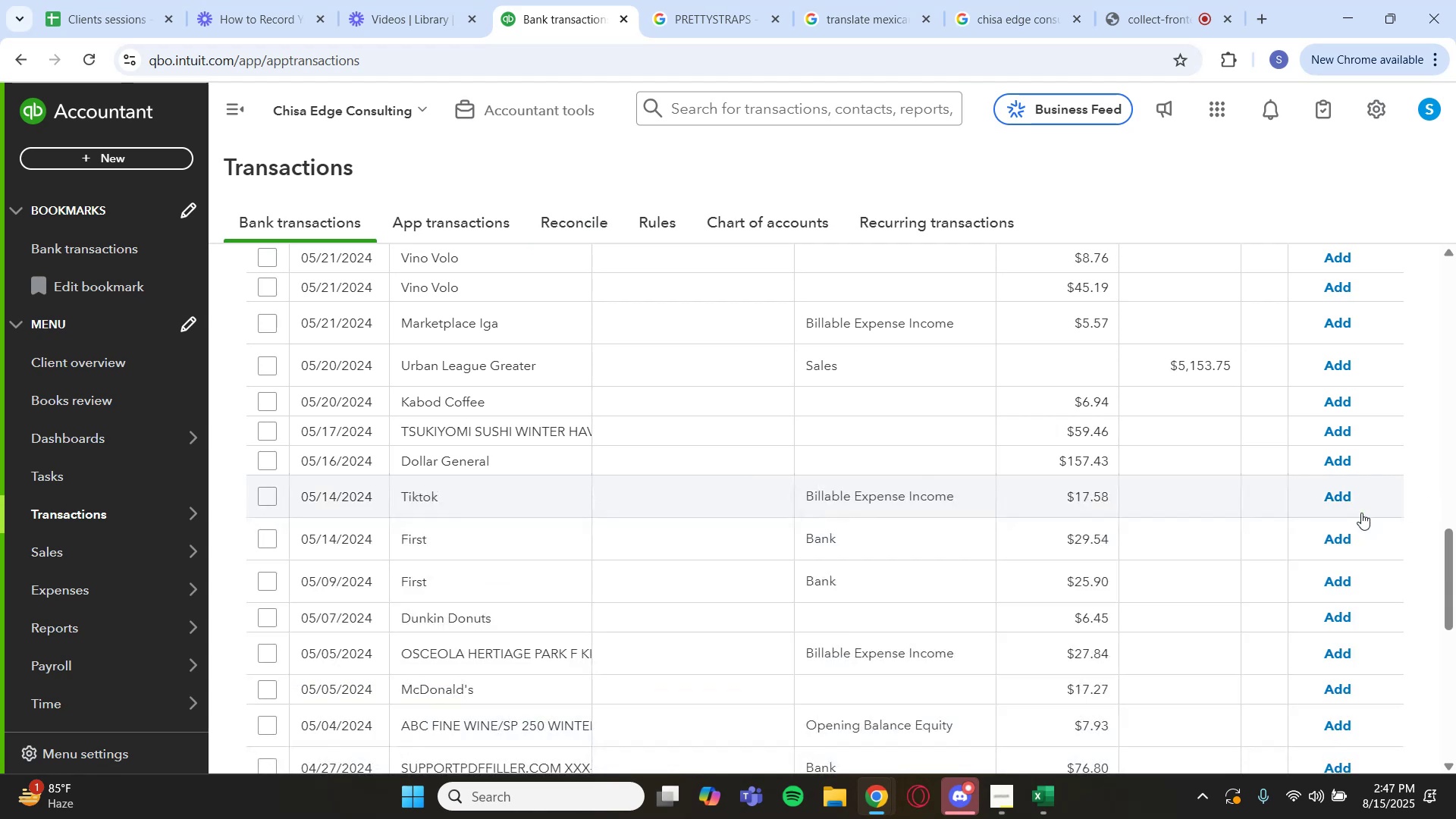 
scroll: coordinate [951, 406], scroll_direction: up, amount: 10.0
 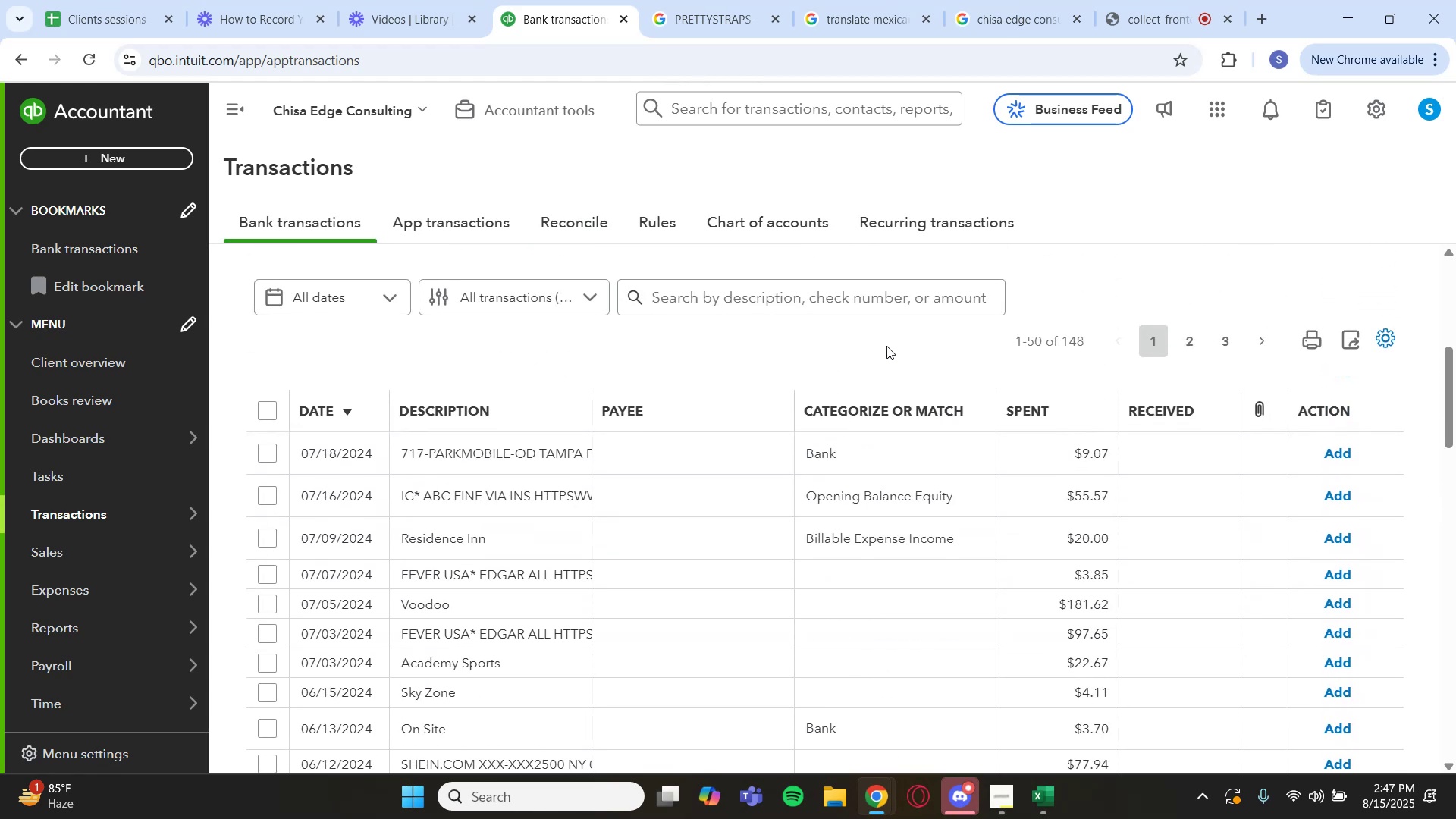 
left_click([868, 300])
 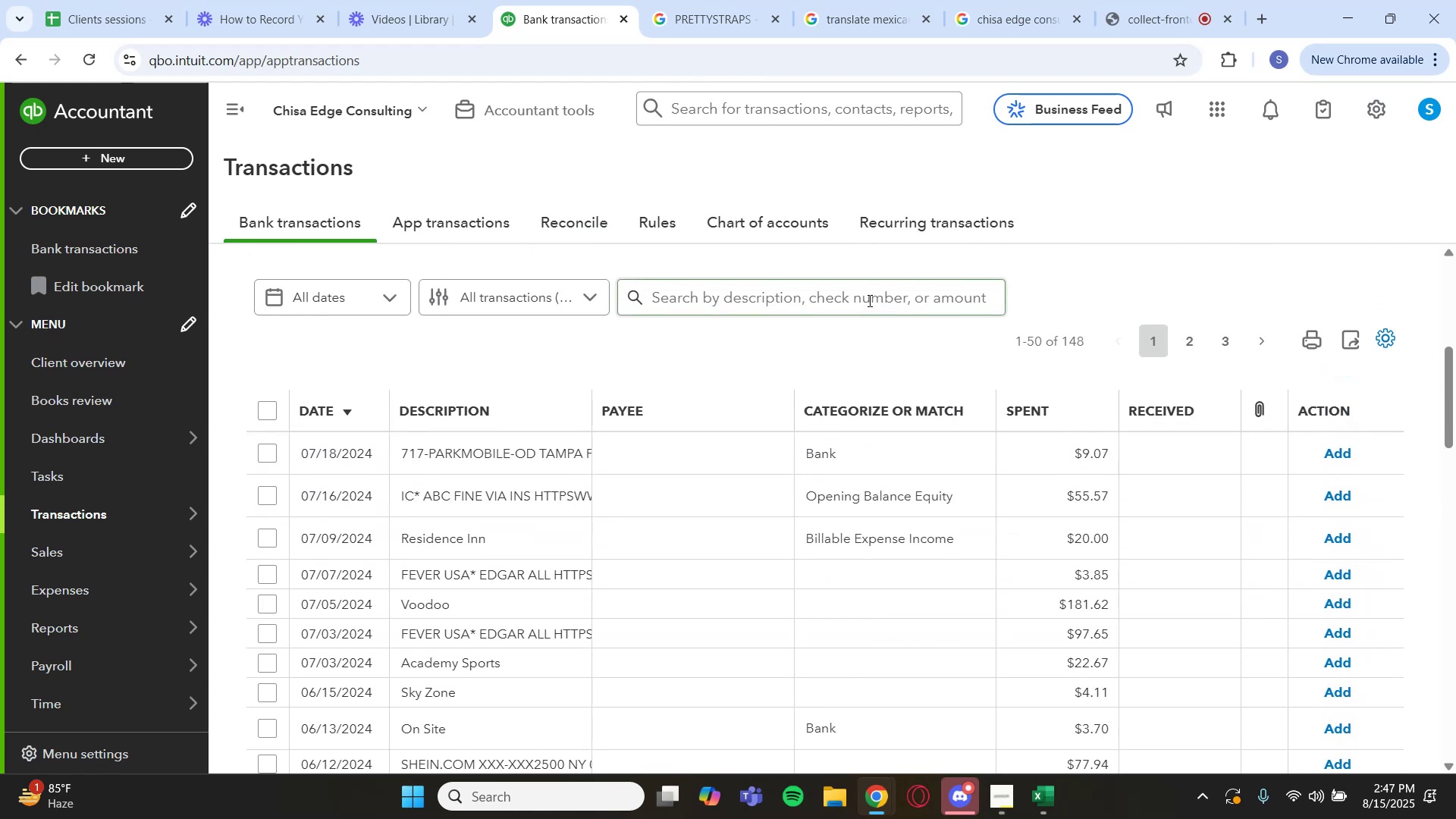 
key(Control+V)
 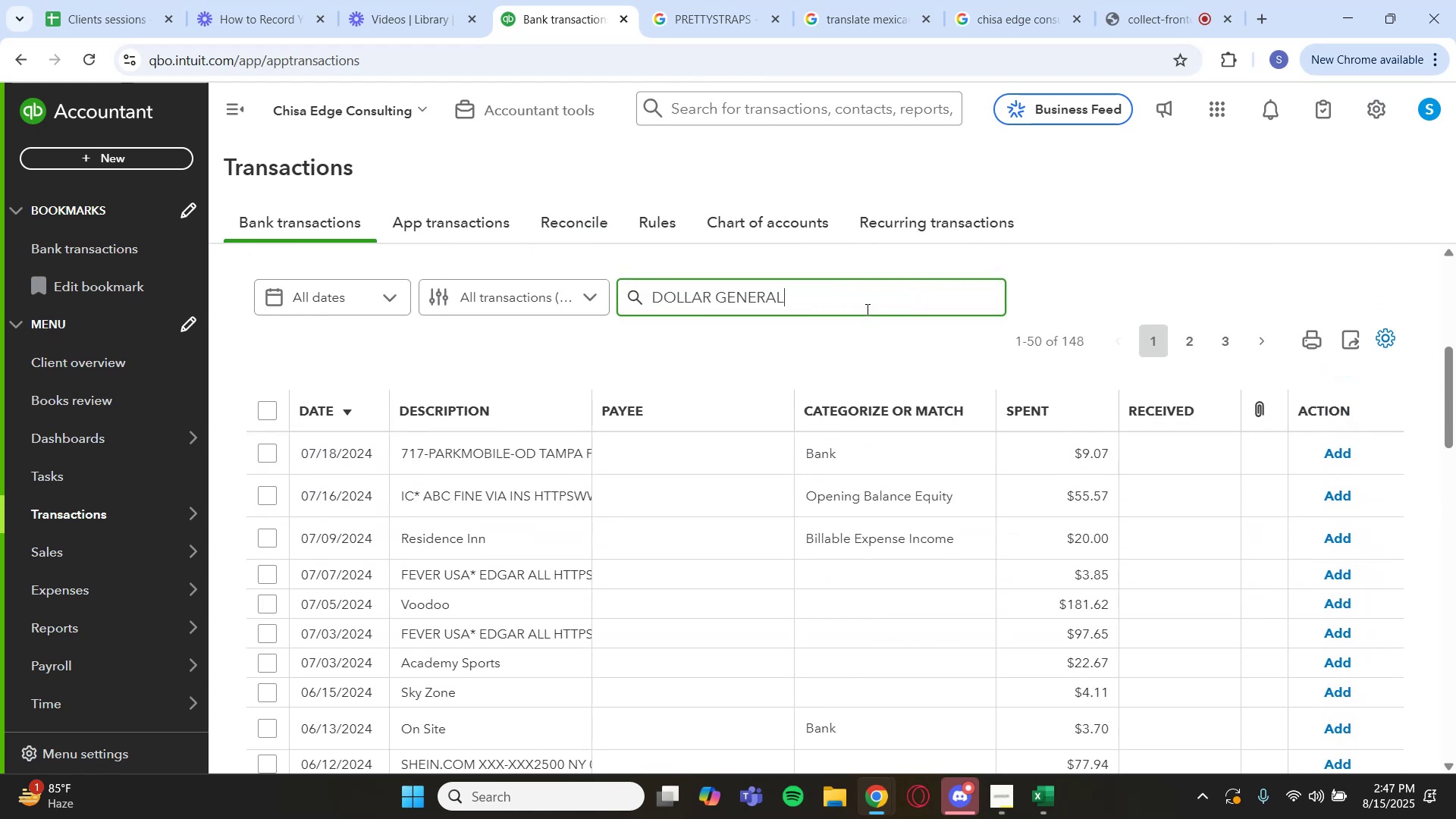 
key(Enter)
 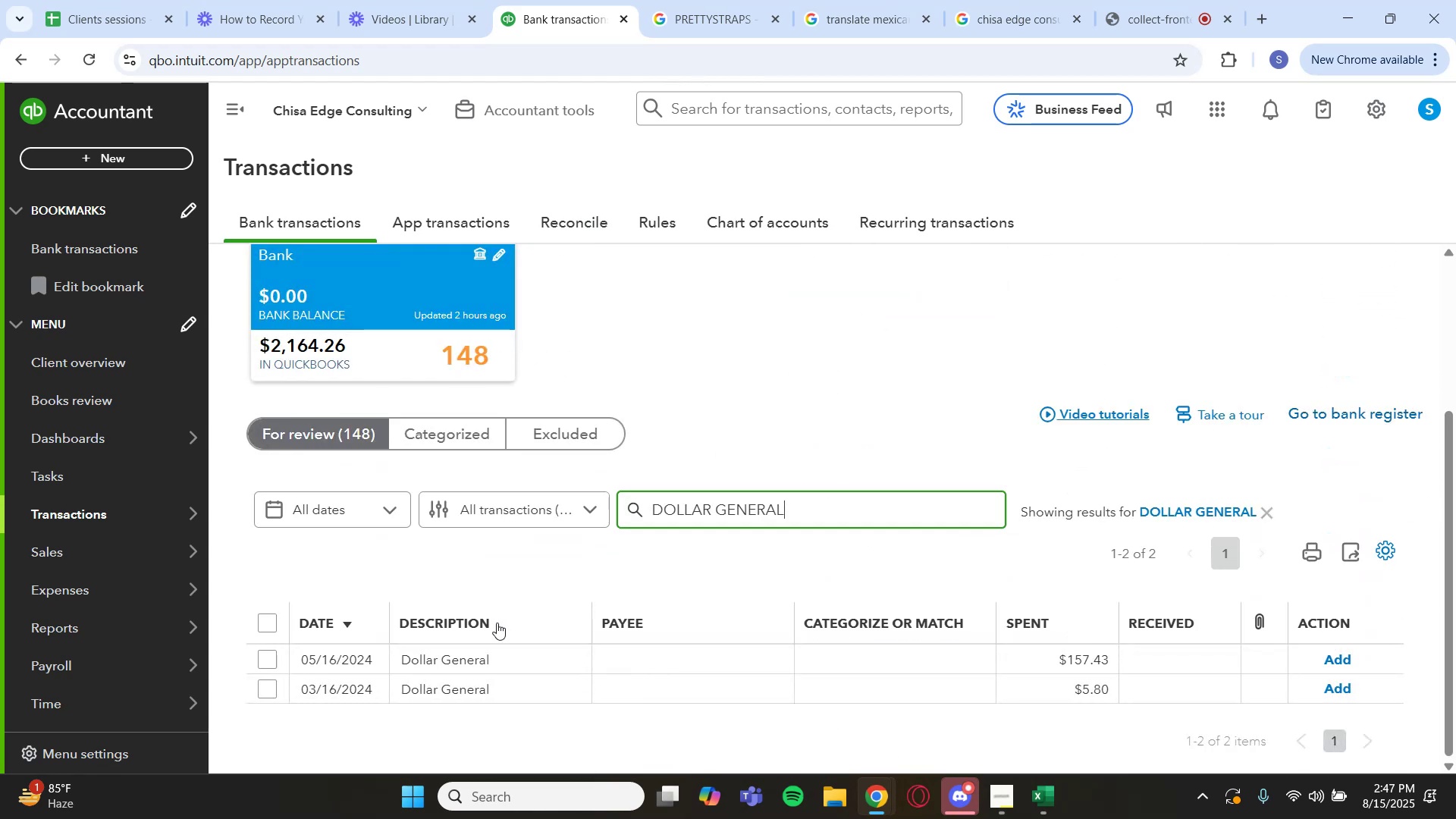 
left_click([271, 620])
 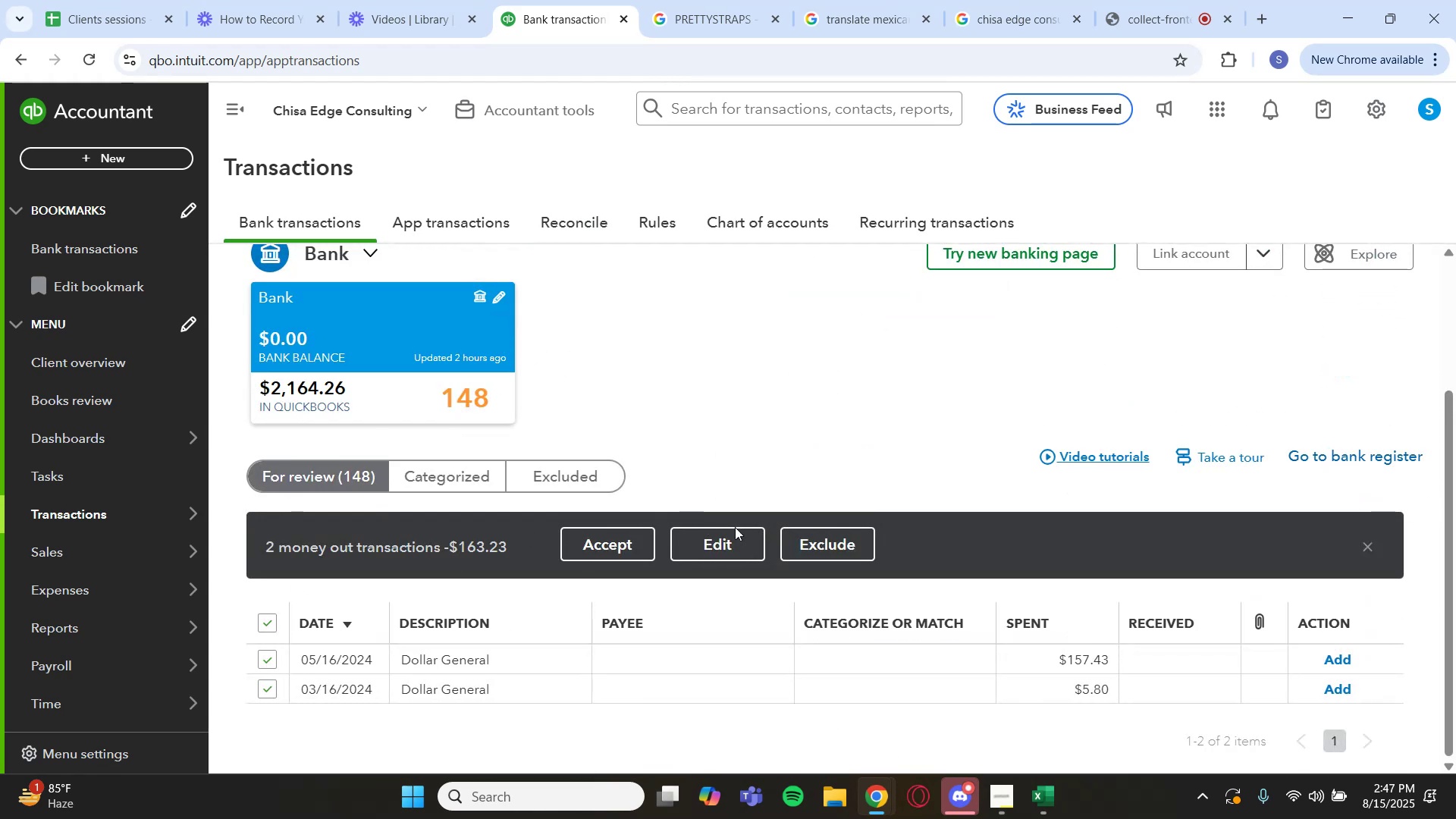 
scroll: coordinate [747, 544], scroll_direction: up, amount: 1.0
 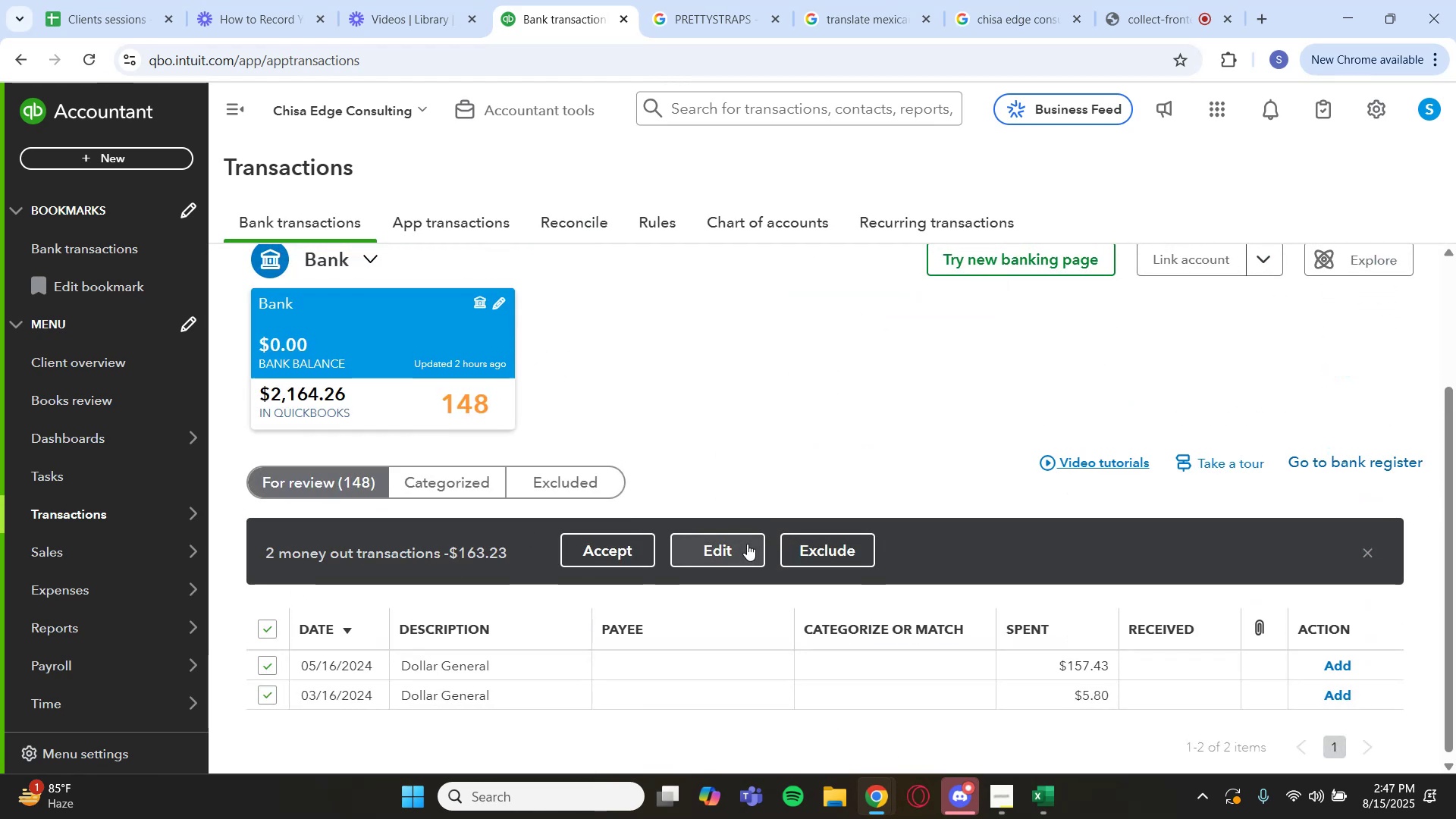 
left_click([747, 544])
 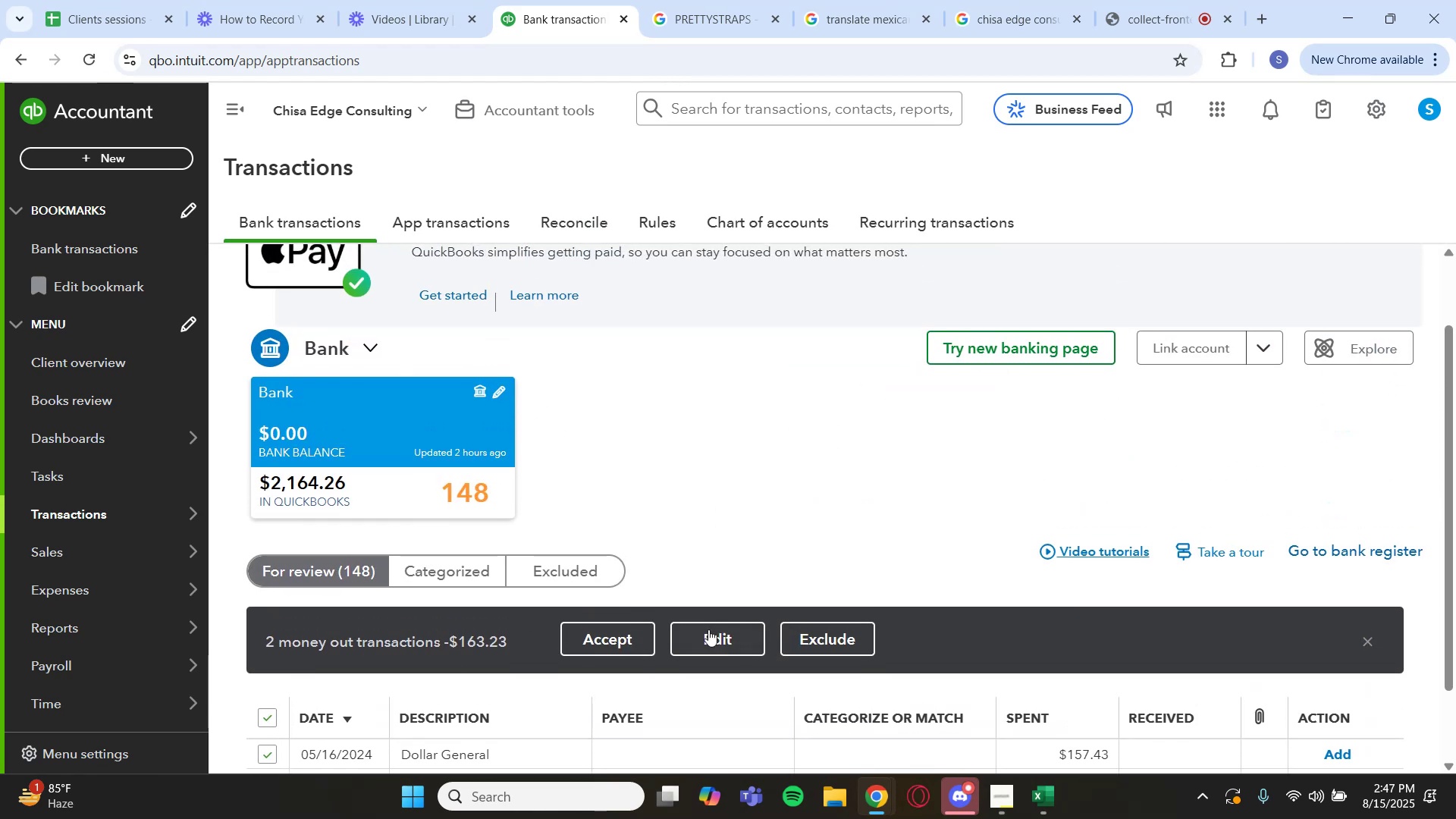 
left_click([709, 644])
 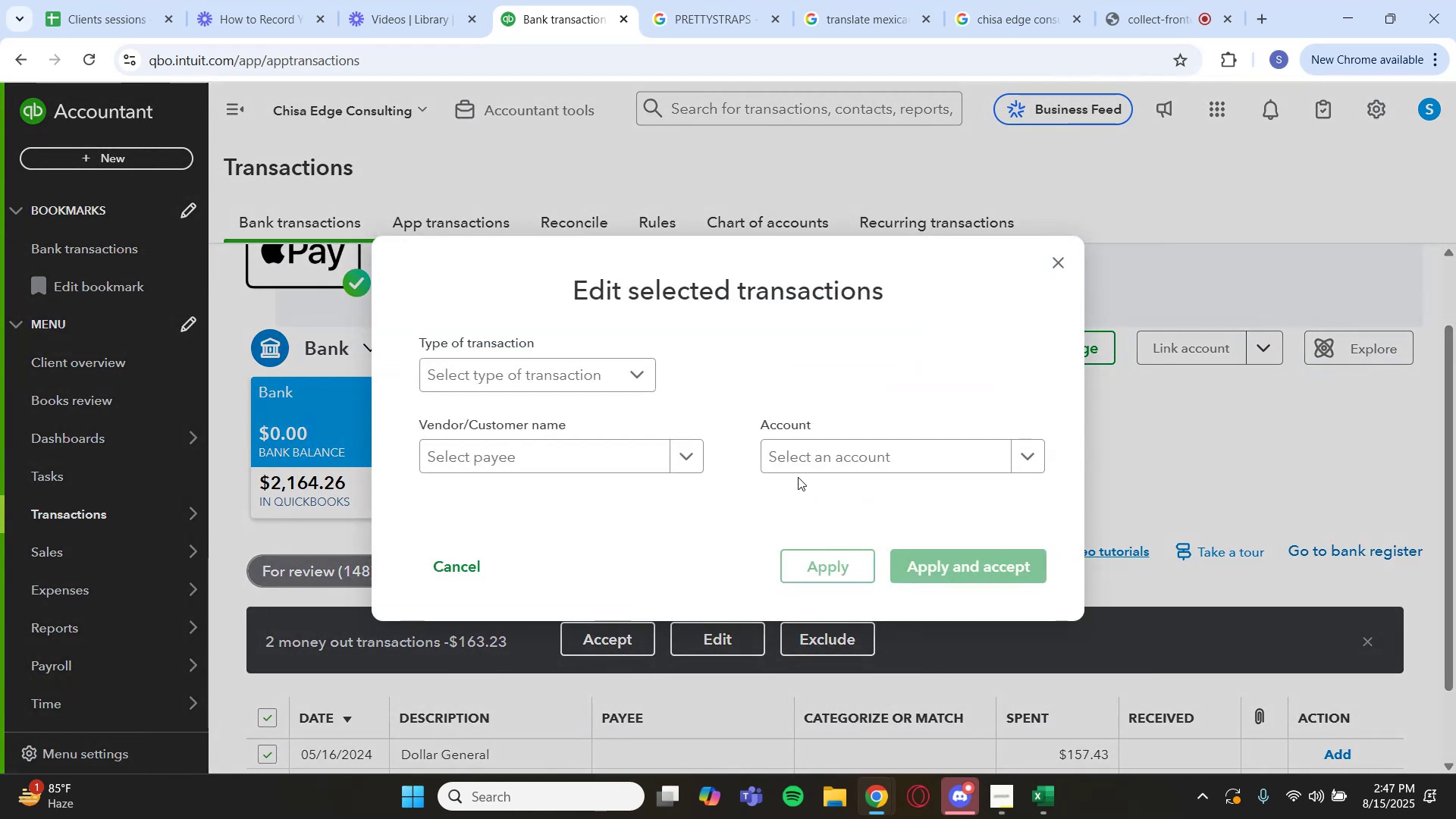 
left_click([819, 449])
 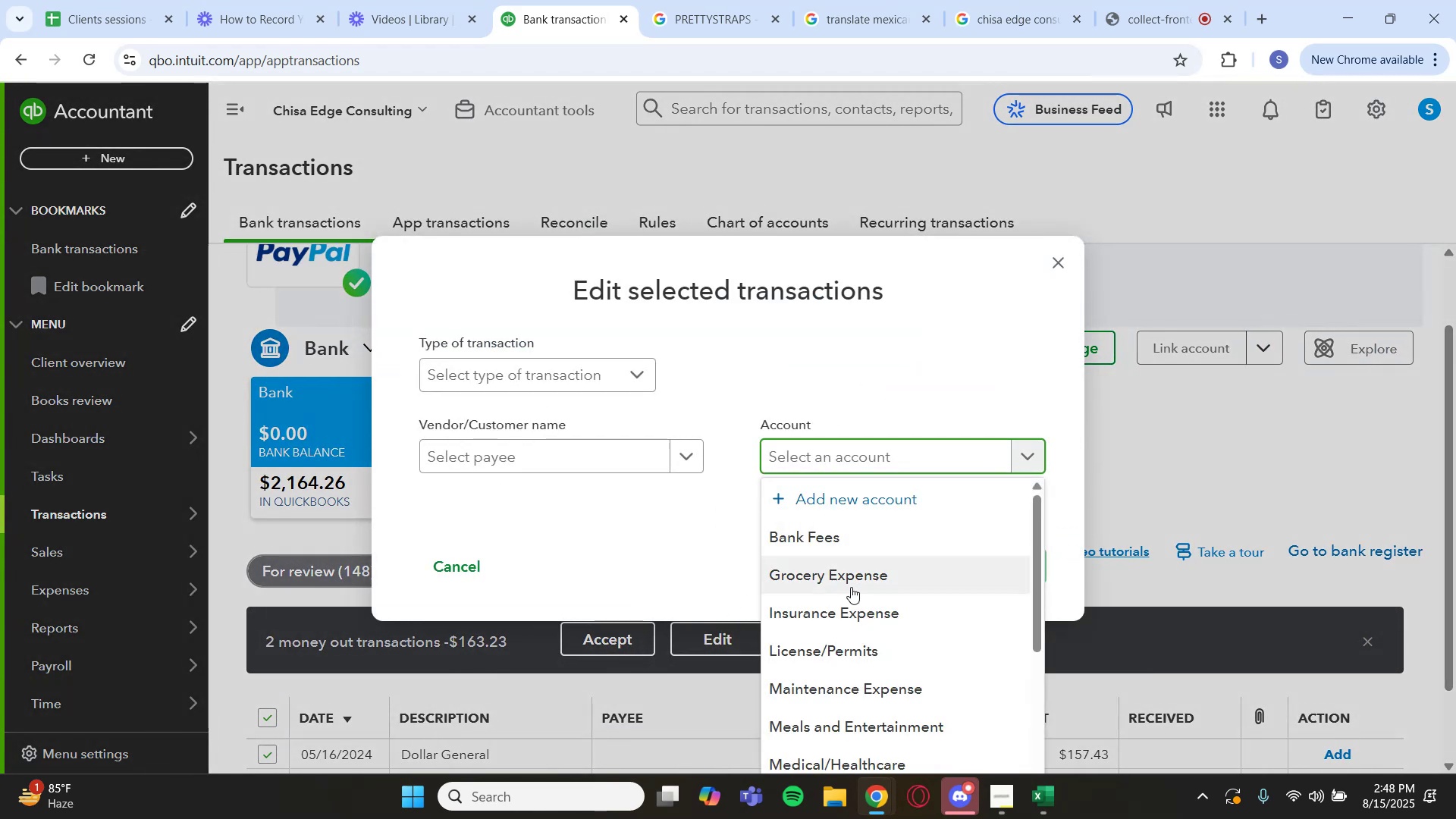 
left_click([852, 582])
 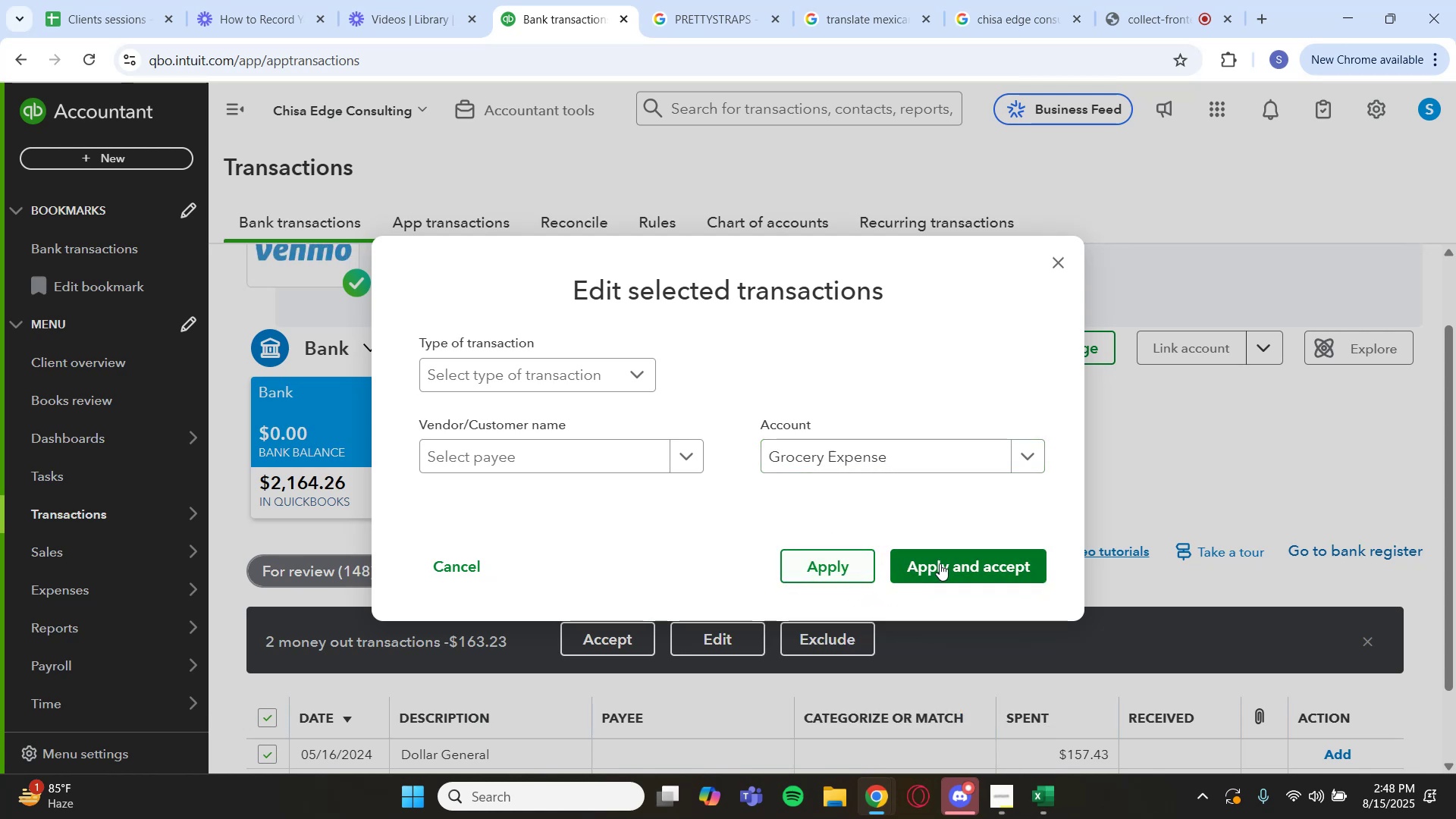 
left_click([949, 560])
 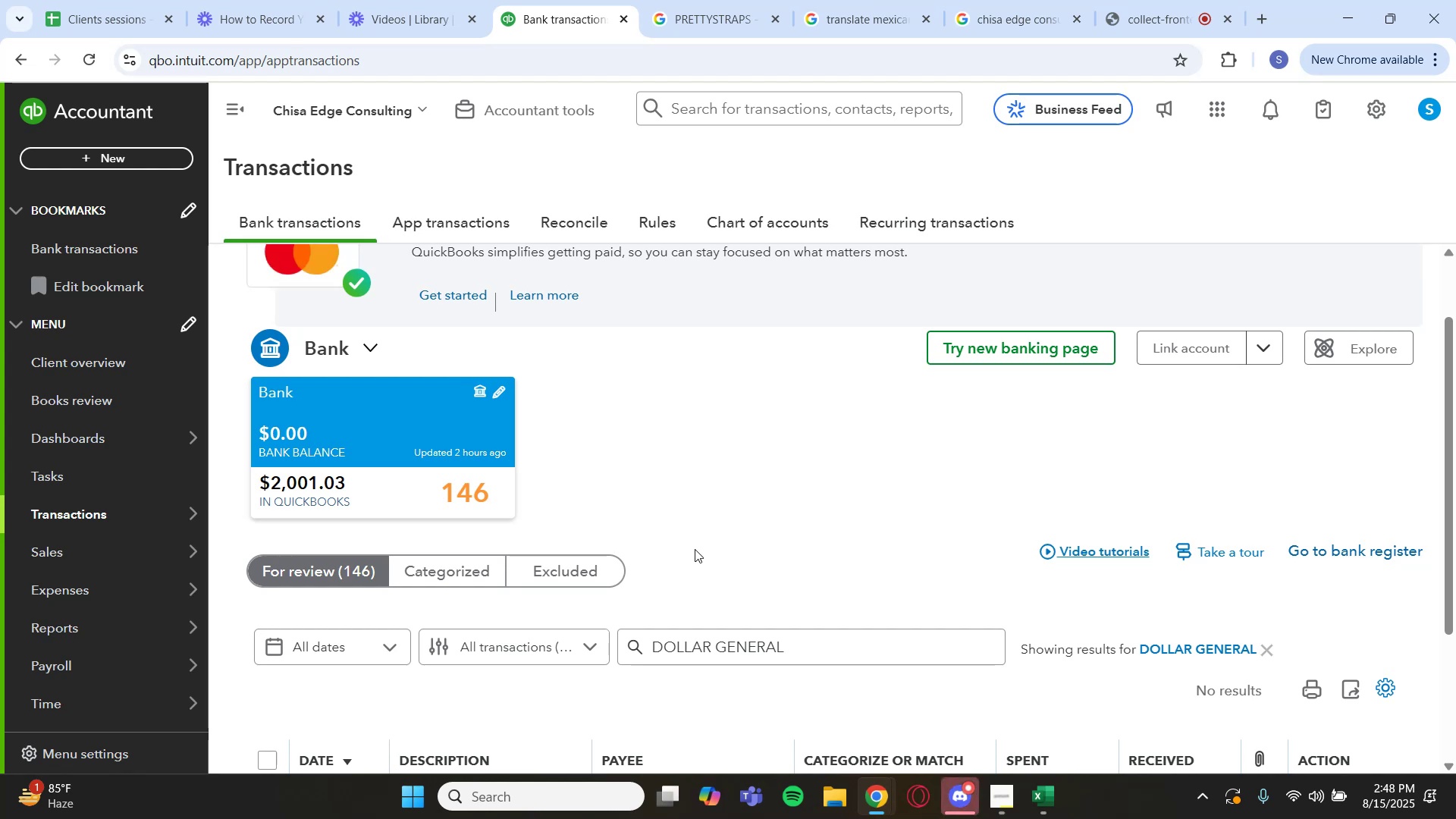 
wait(30.22)
 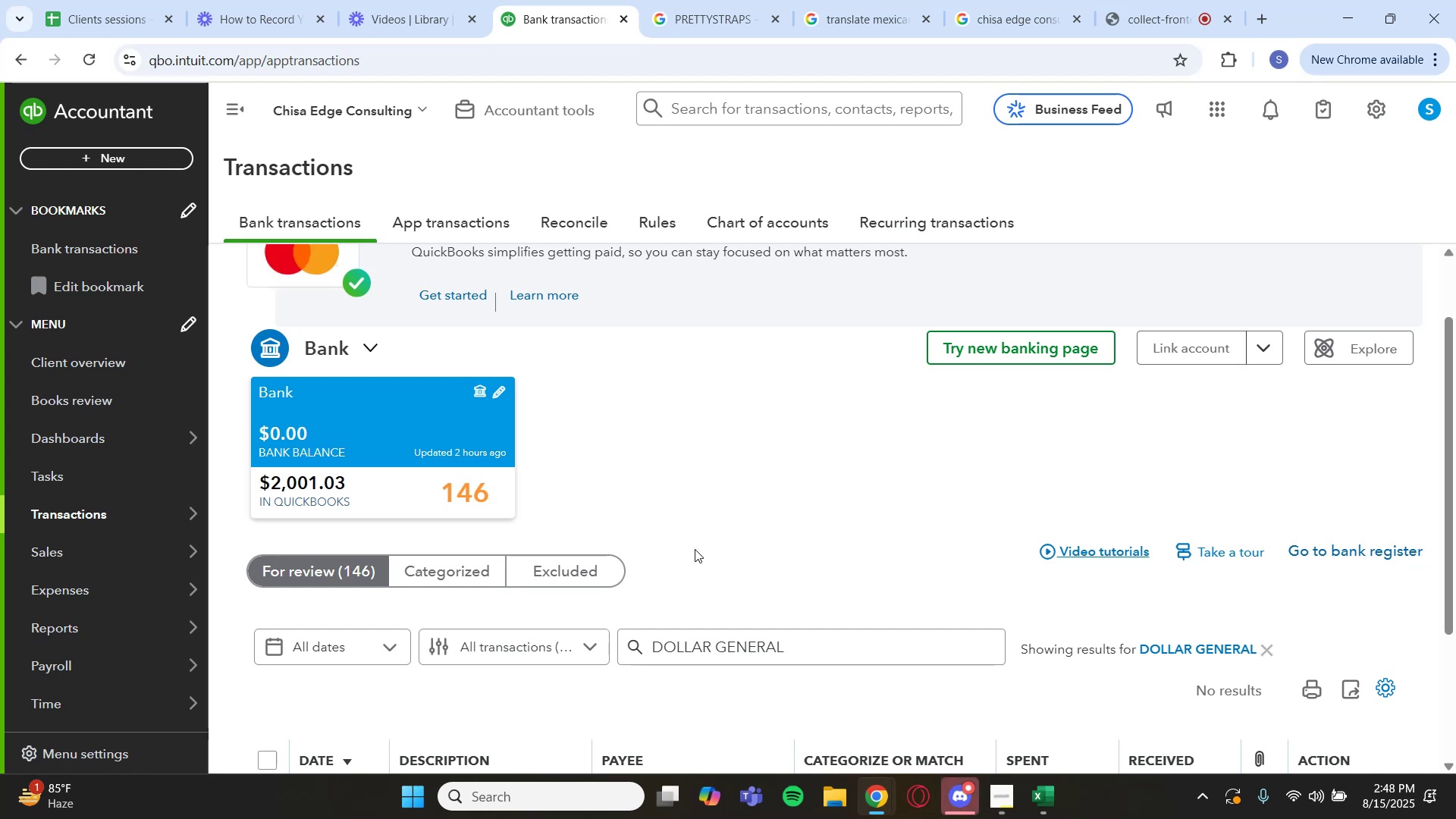 
mouse_move([939, 782])
 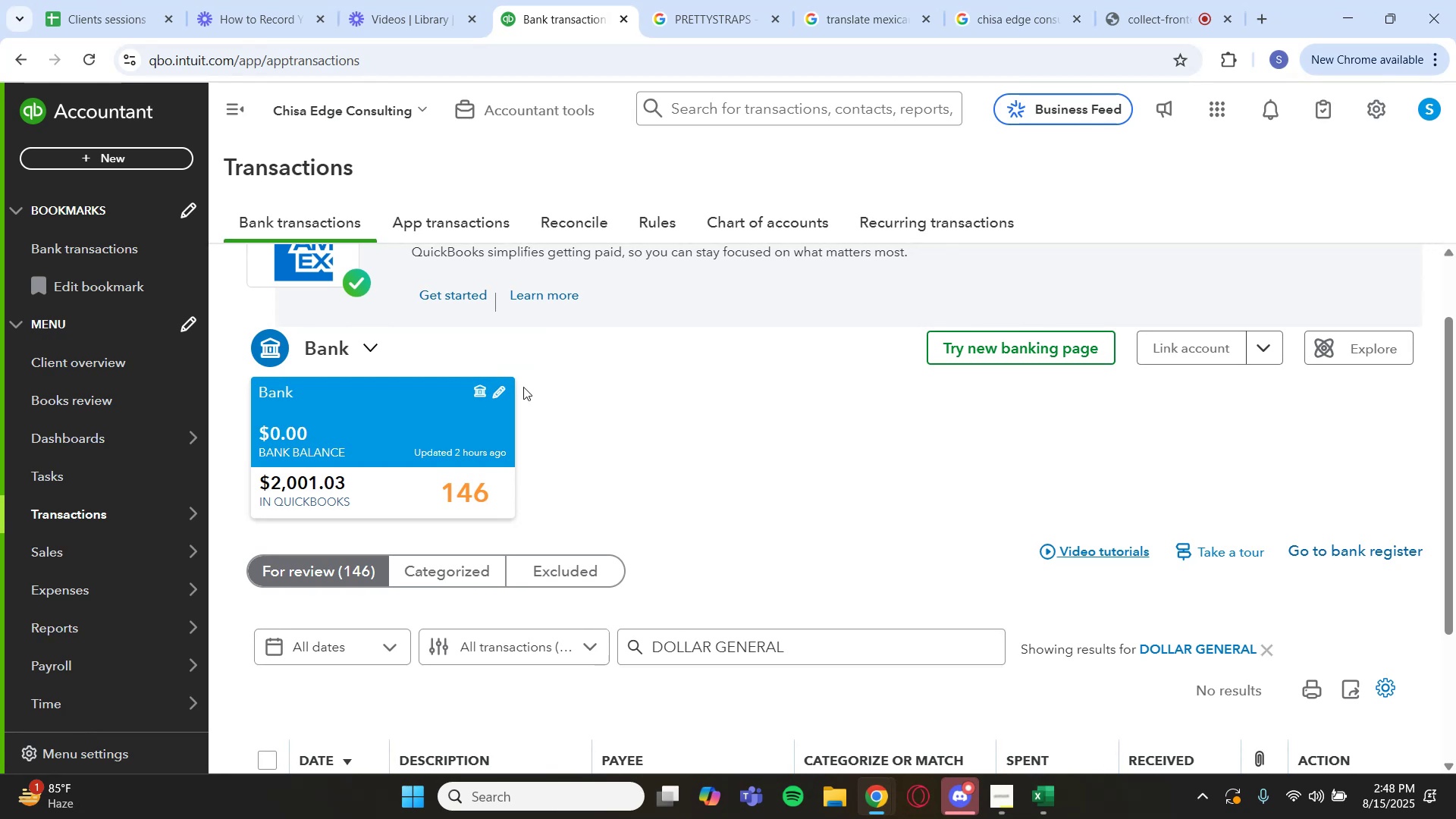 
wait(24.58)
 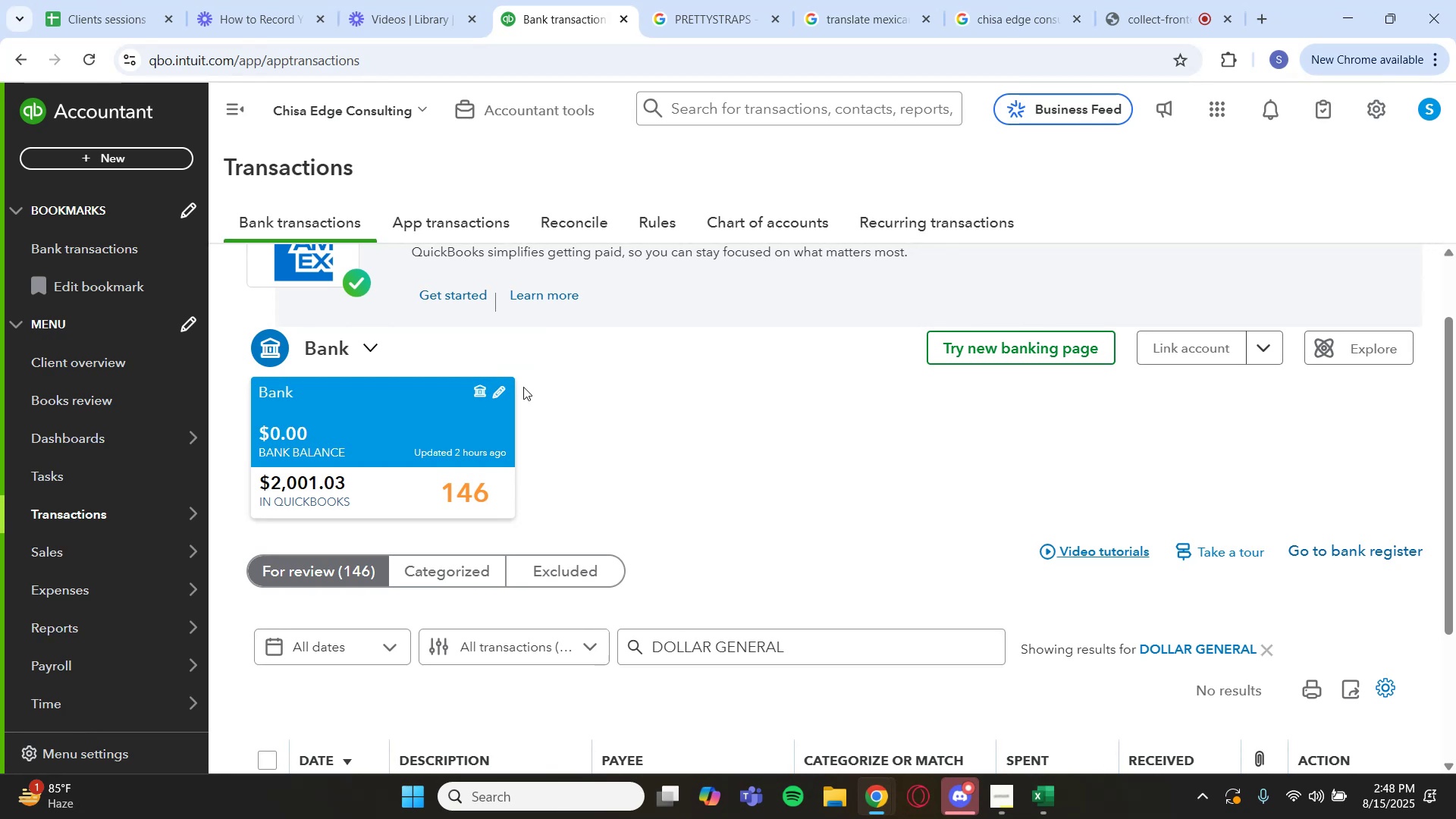 
scroll: coordinate [771, 567], scroll_direction: down, amount: 1.0
 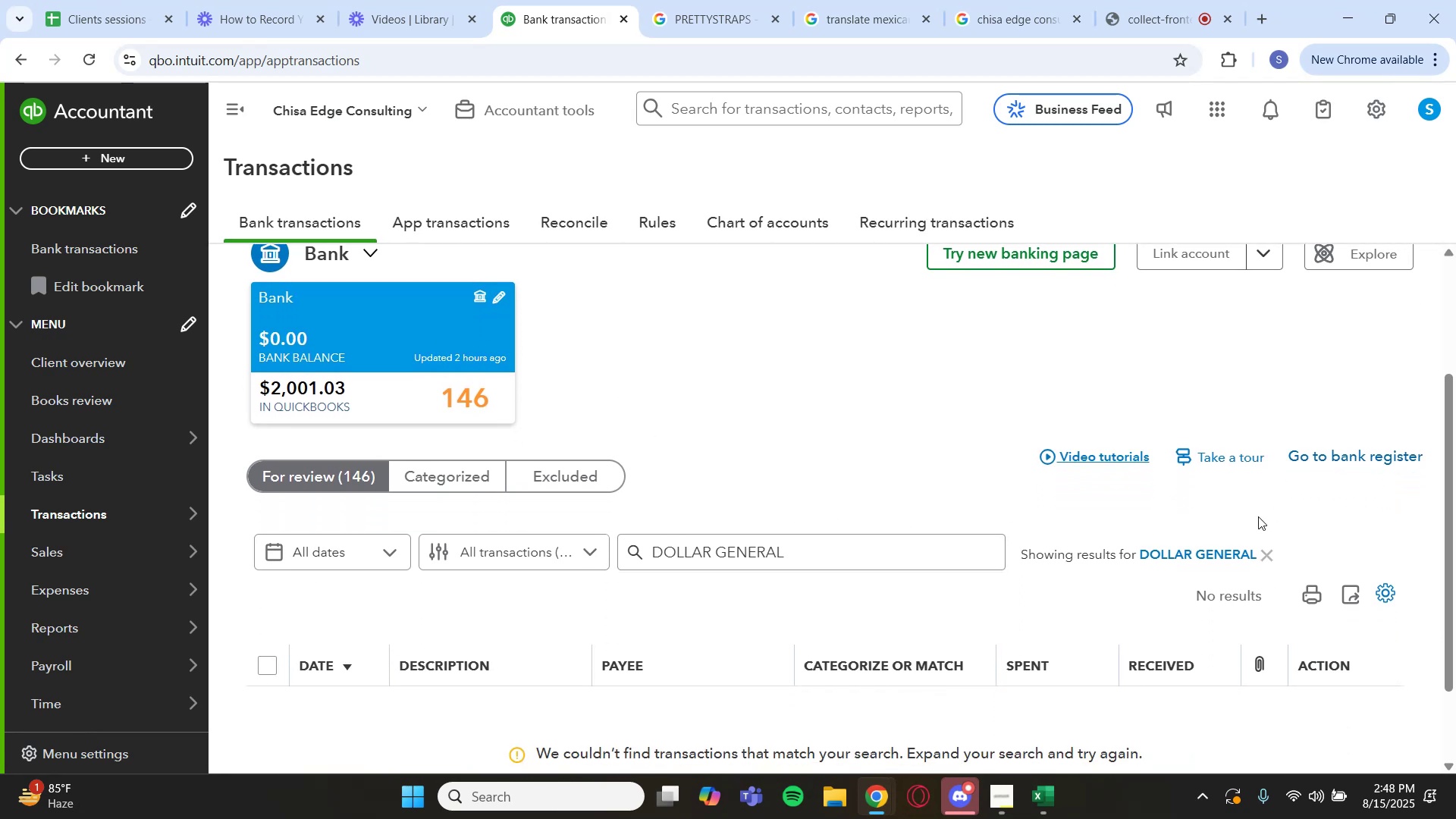 
left_click([1210, 553])
 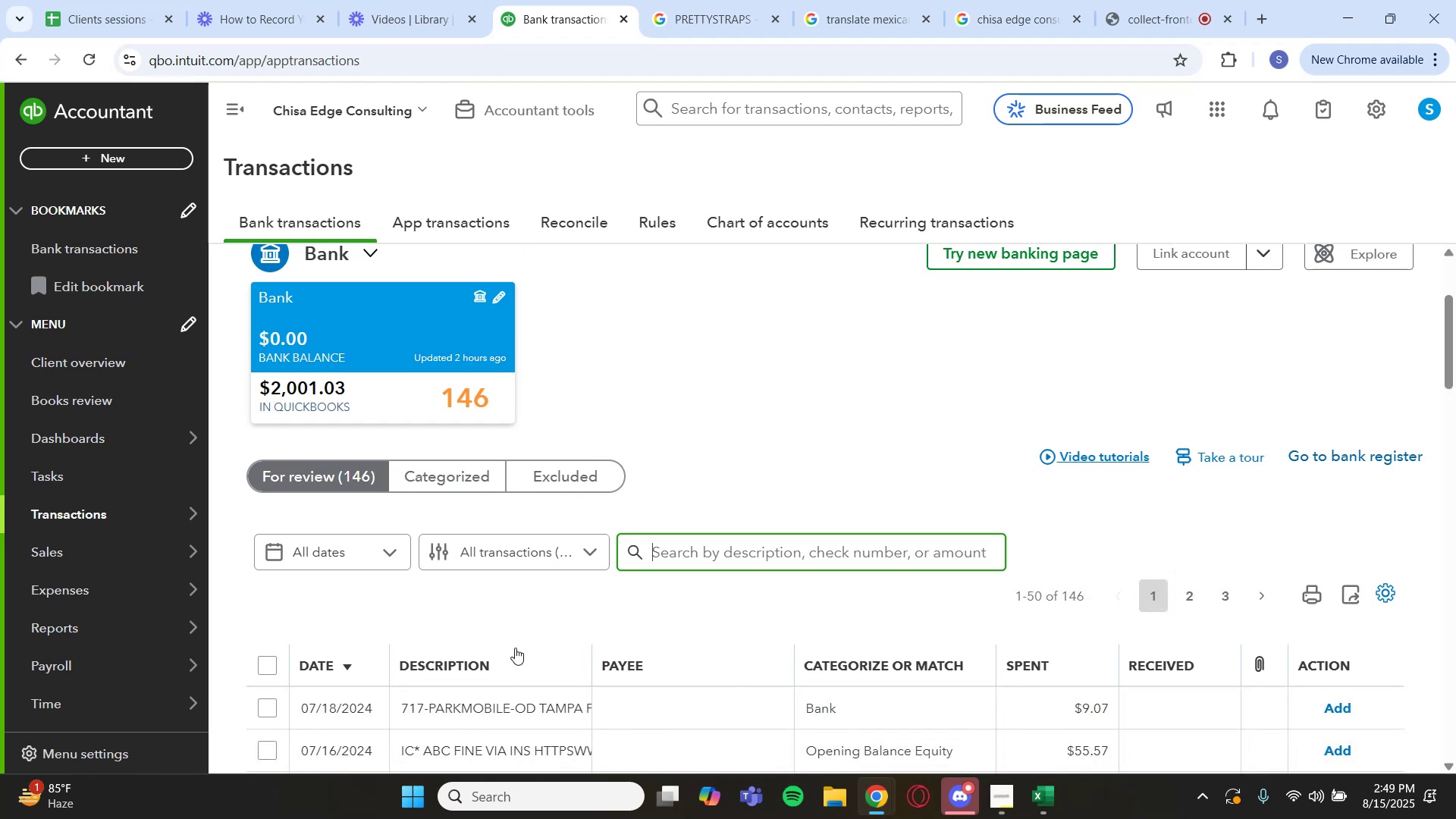 
scroll: coordinate [467, 650], scroll_direction: down, amount: 3.0
 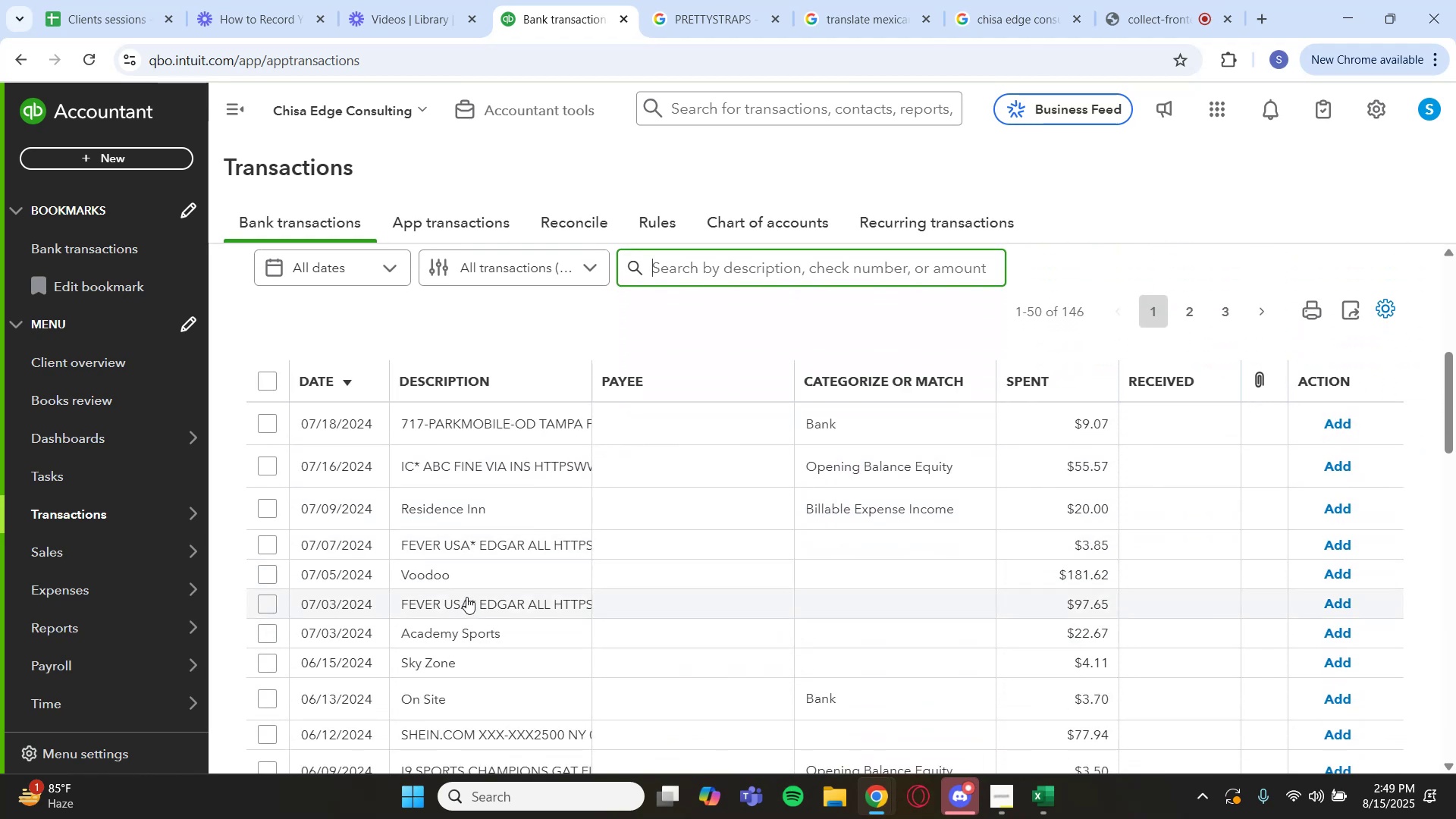 
left_click([488, 538])
 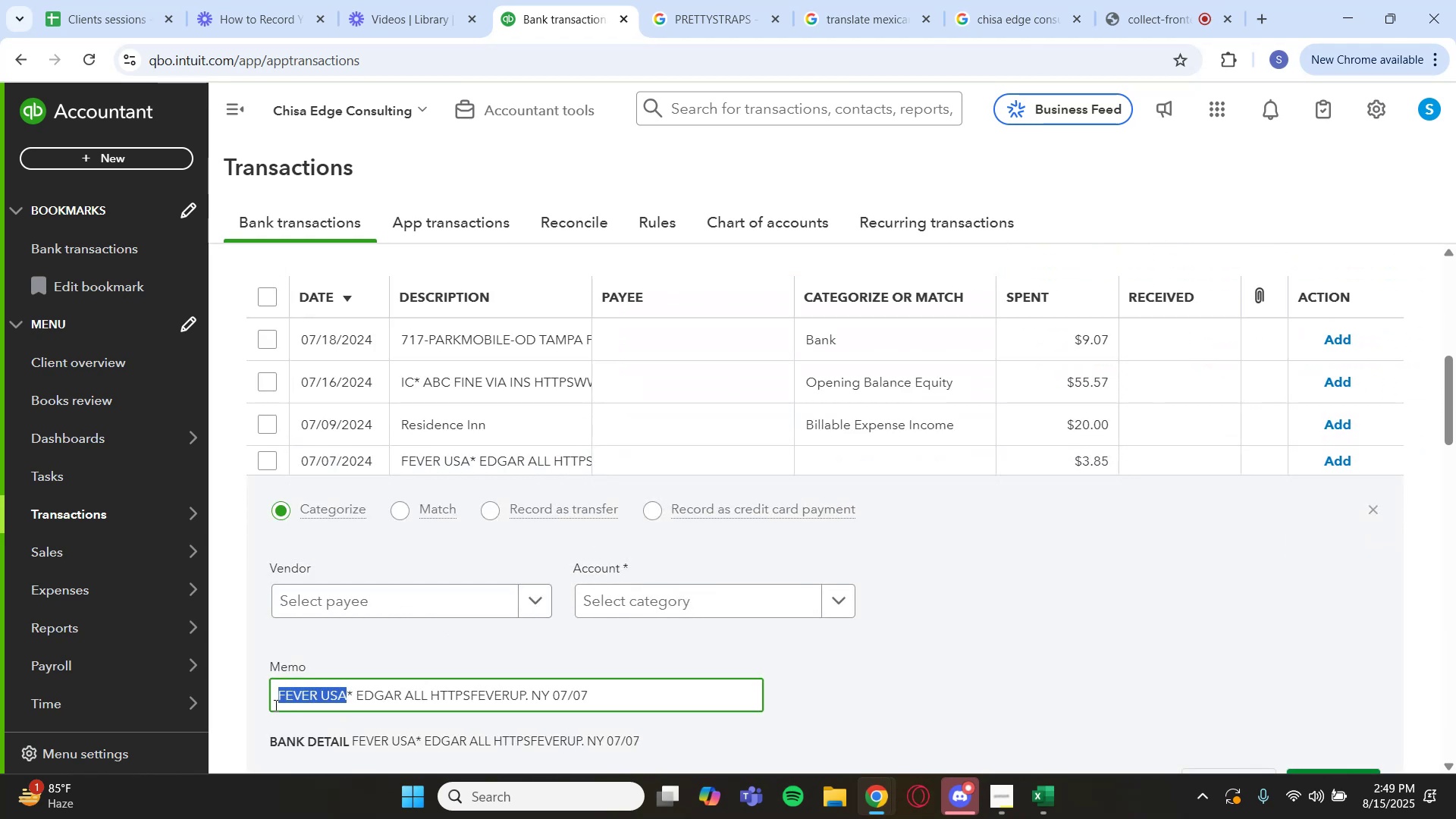 
key(Control+C)
 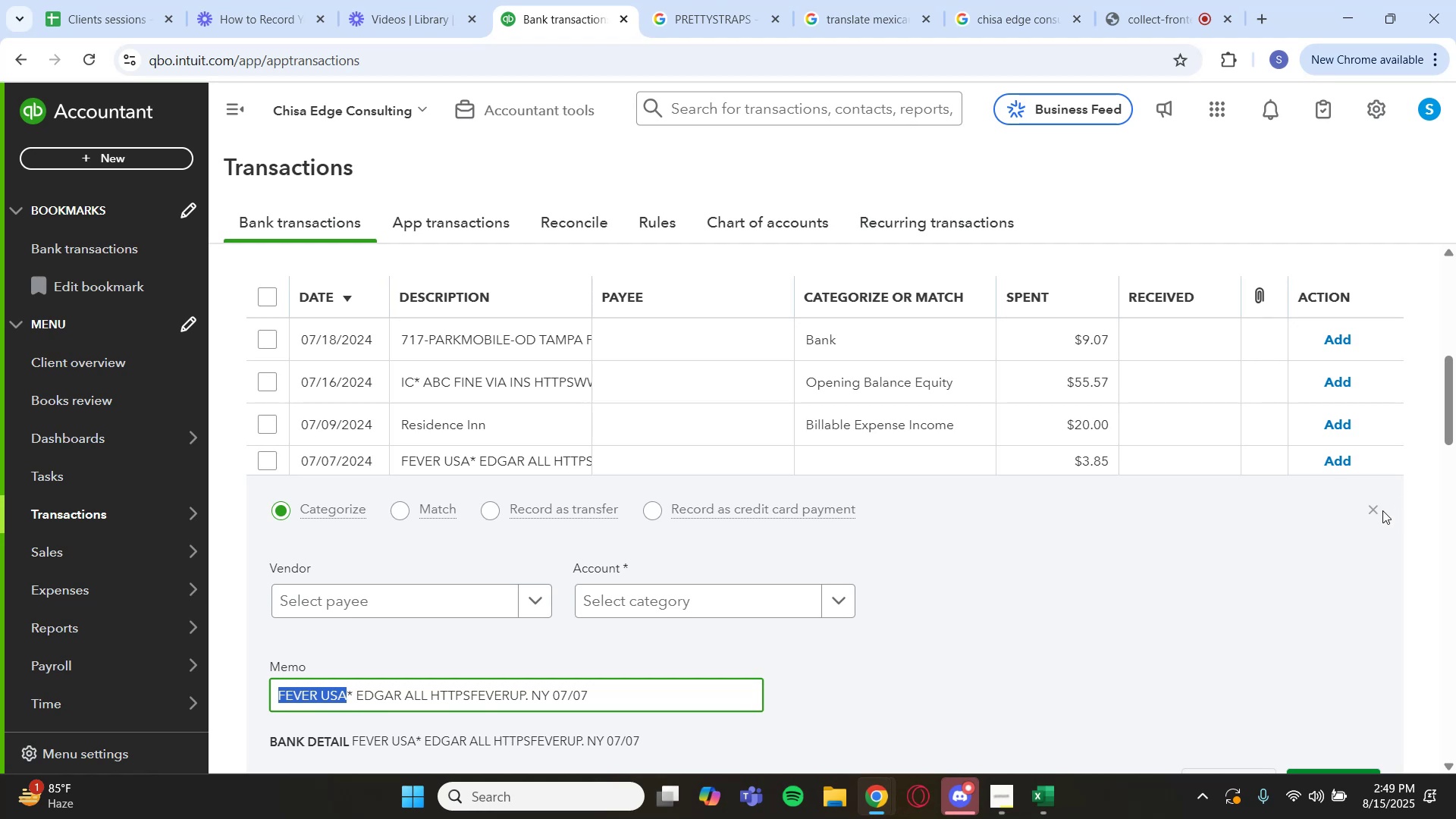 
left_click([1373, 510])
 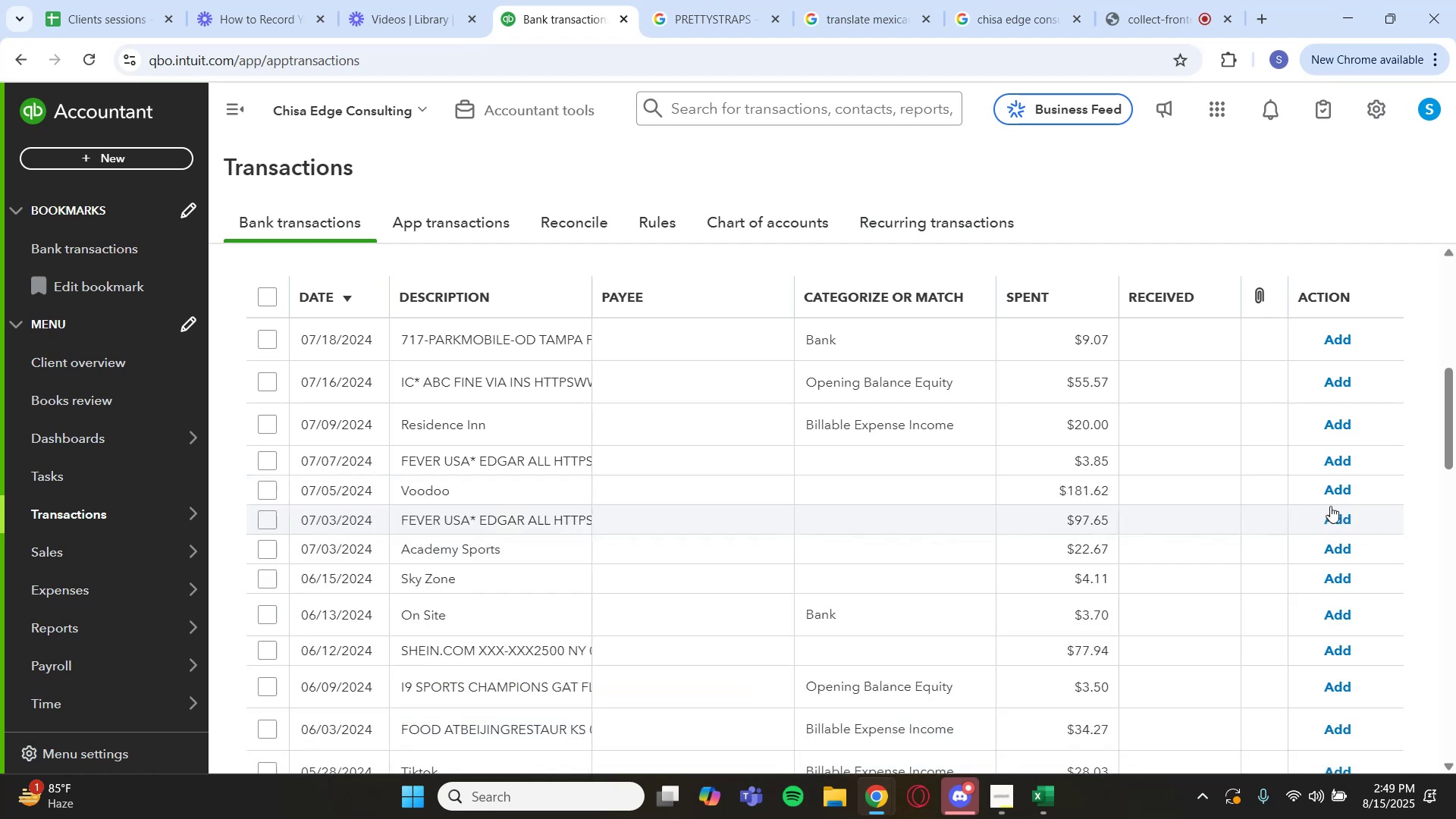 
scroll: coordinate [803, 388], scroll_direction: up, amount: 2.0
 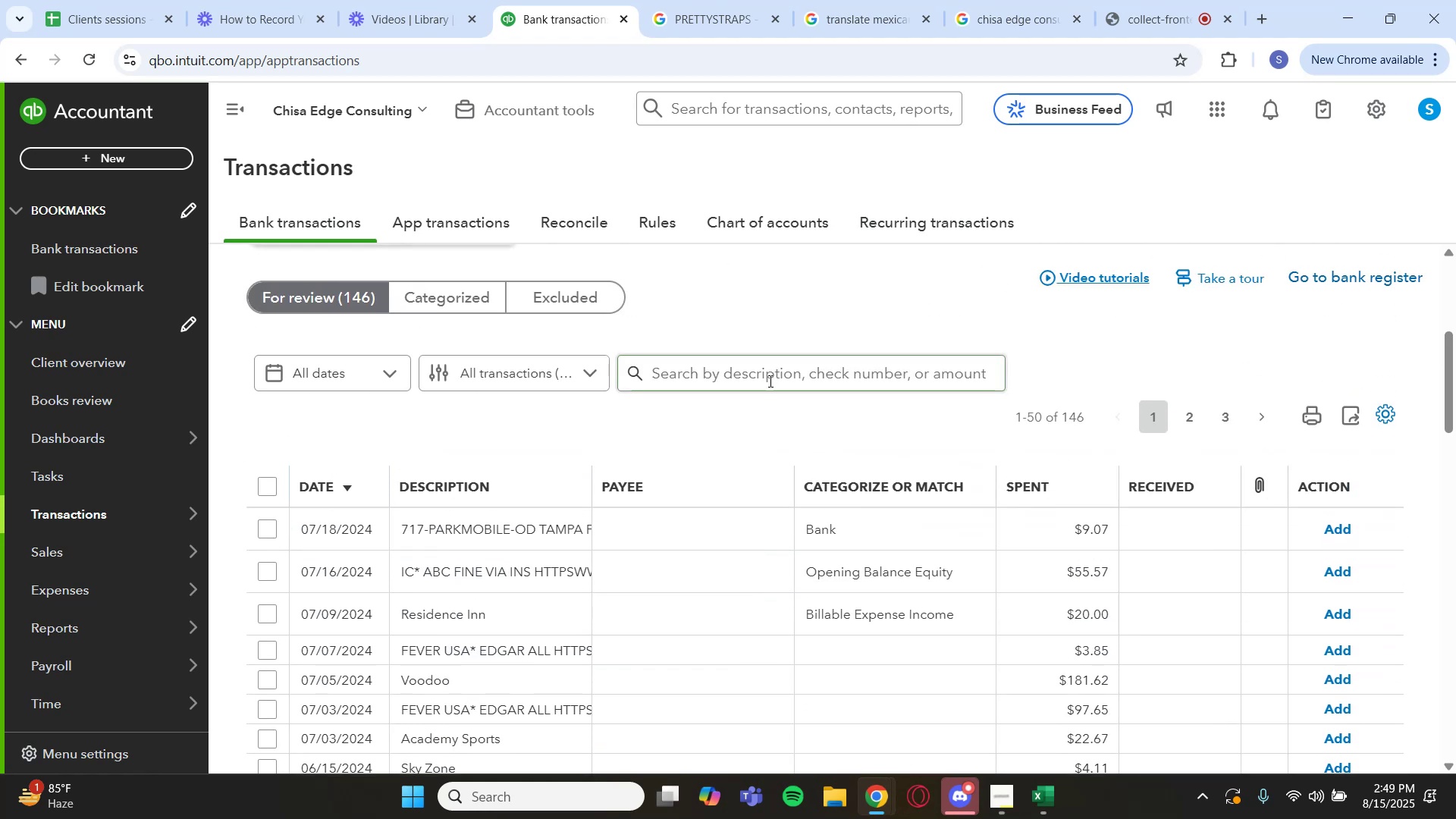 
left_click([769, 381])
 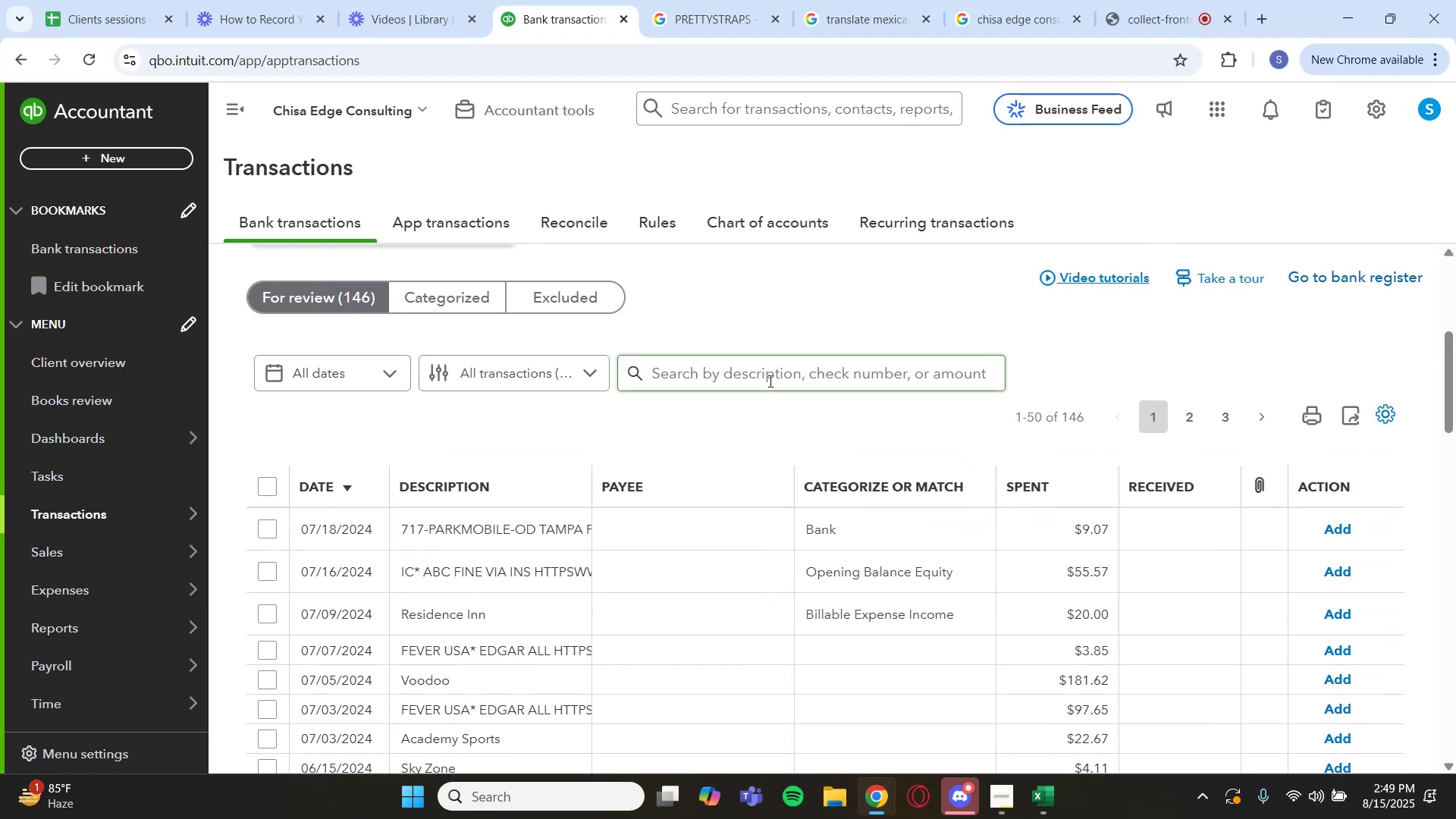 
key(Control+V)
 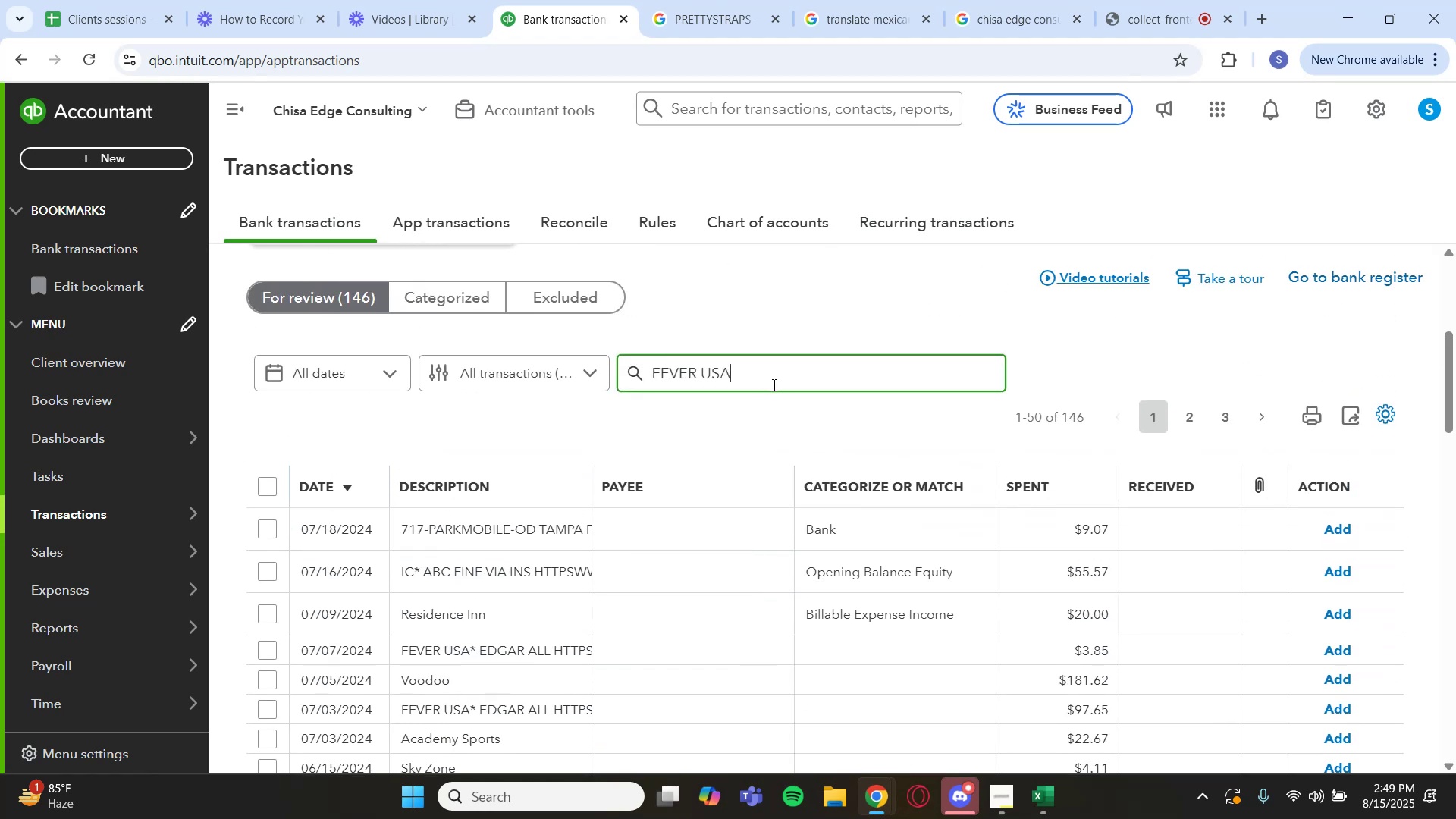 
key(Enter)
 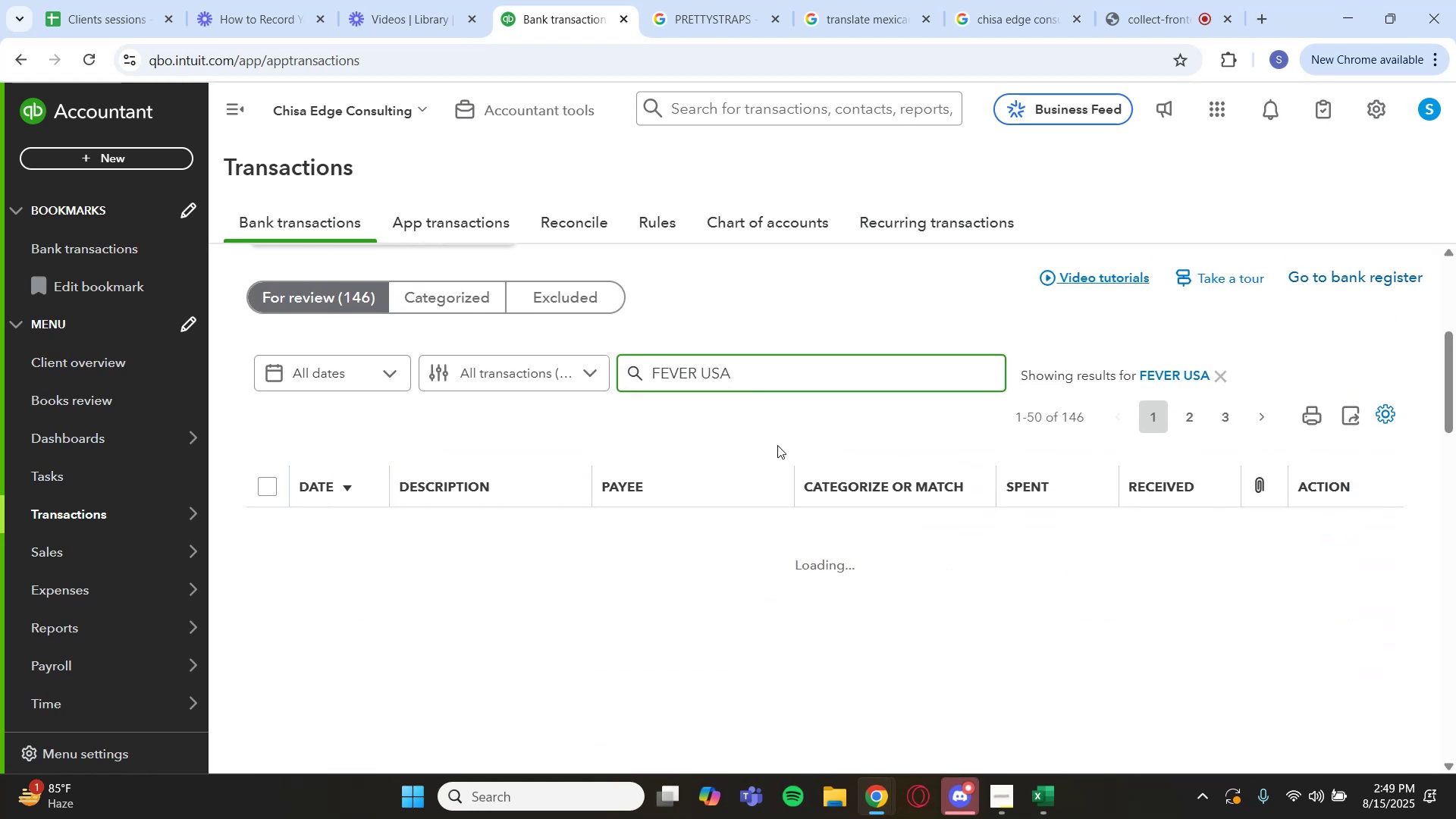 
scroll: coordinate [823, 505], scroll_direction: down, amount: 1.0
 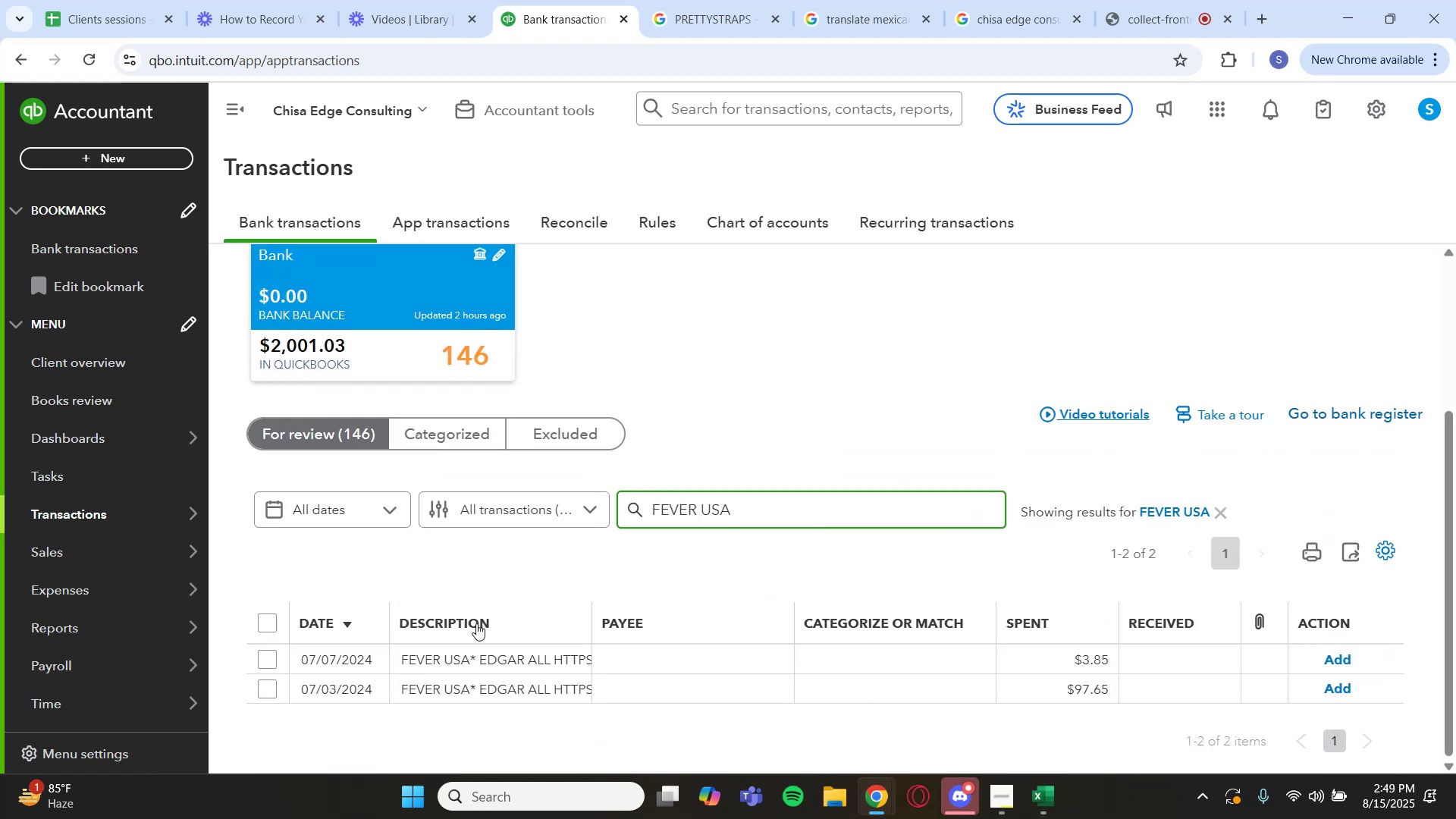 
left_click([722, 0])
 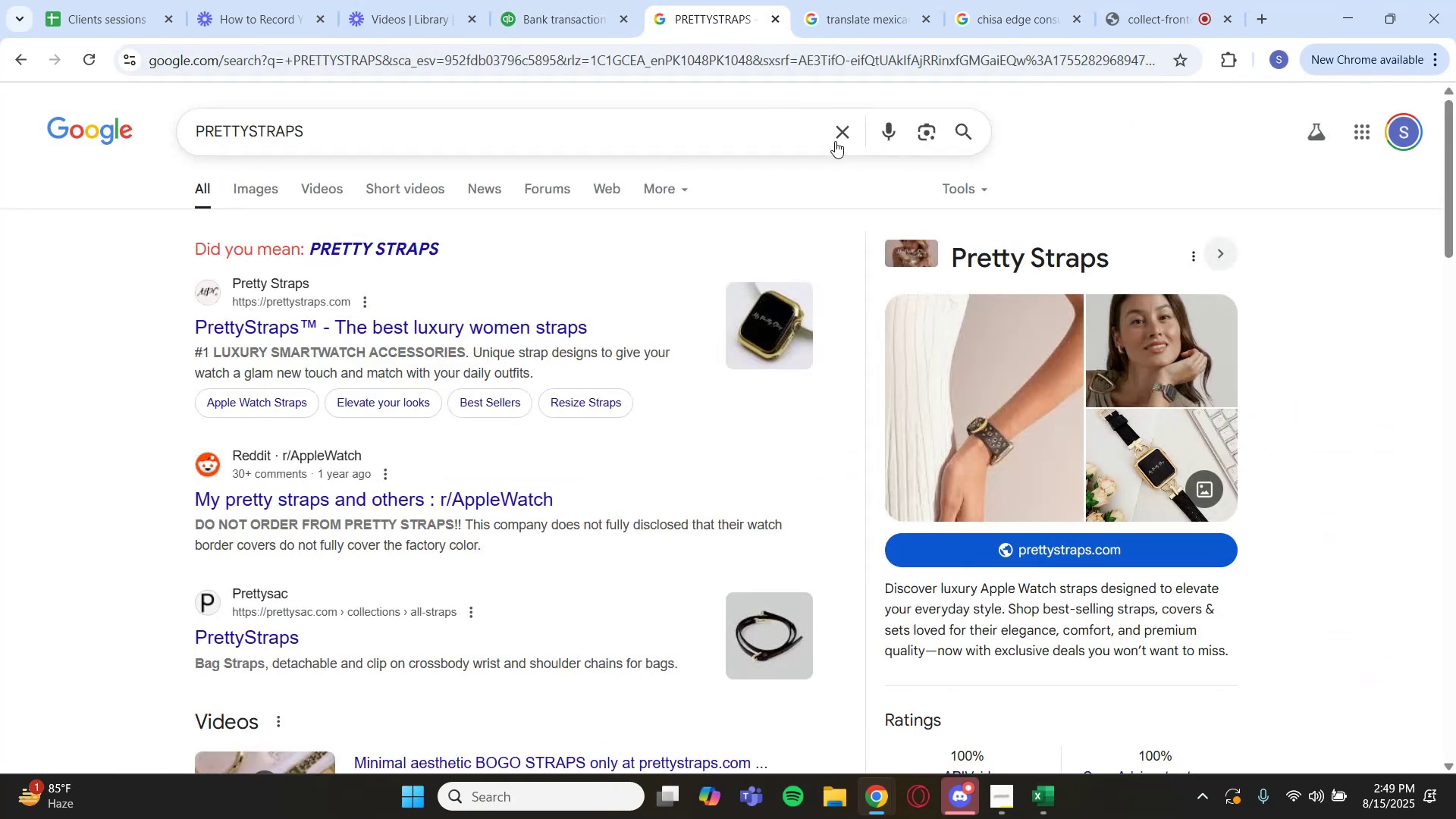 
left_click([839, 141])
 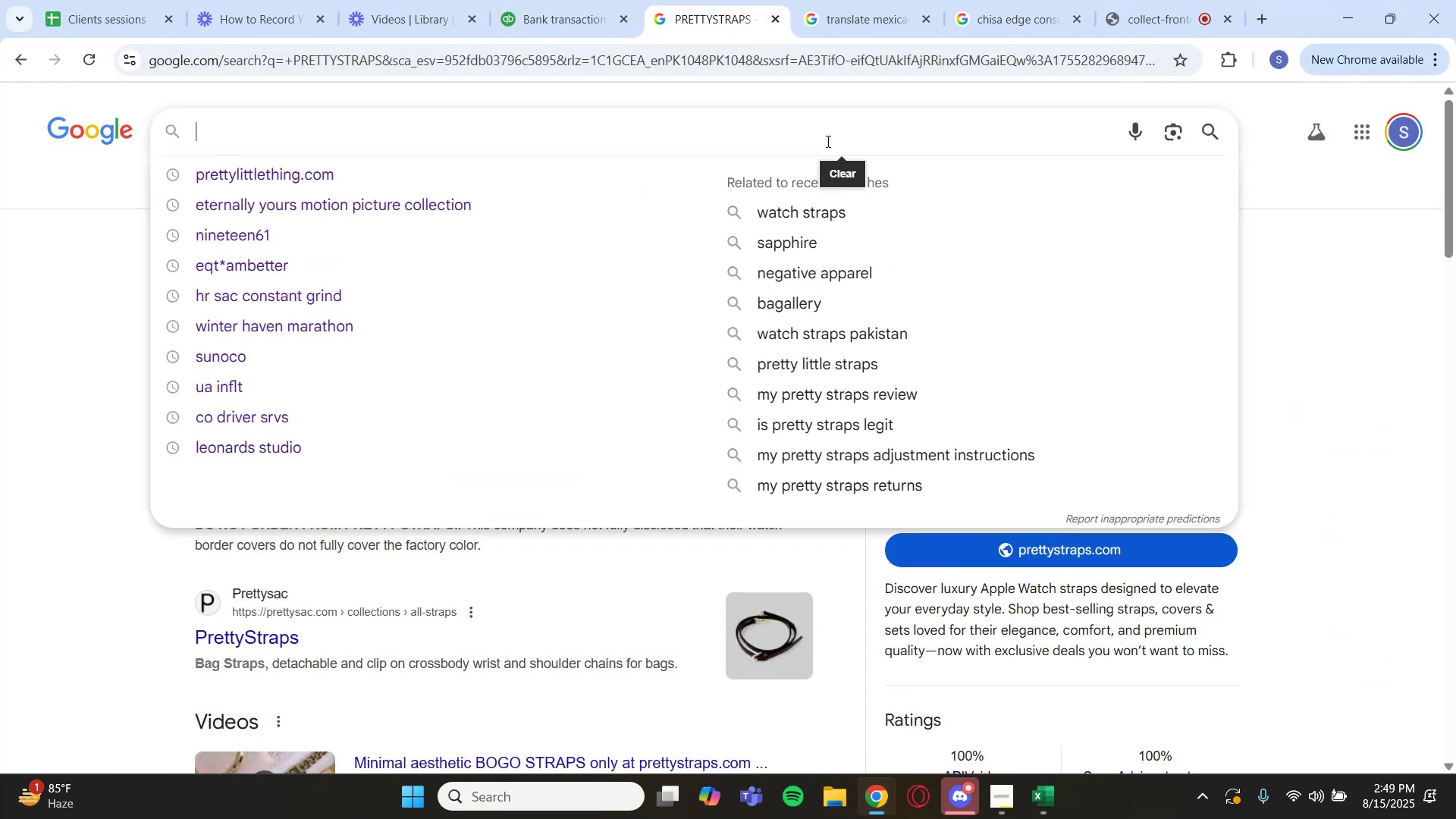 
key(Control+V)
 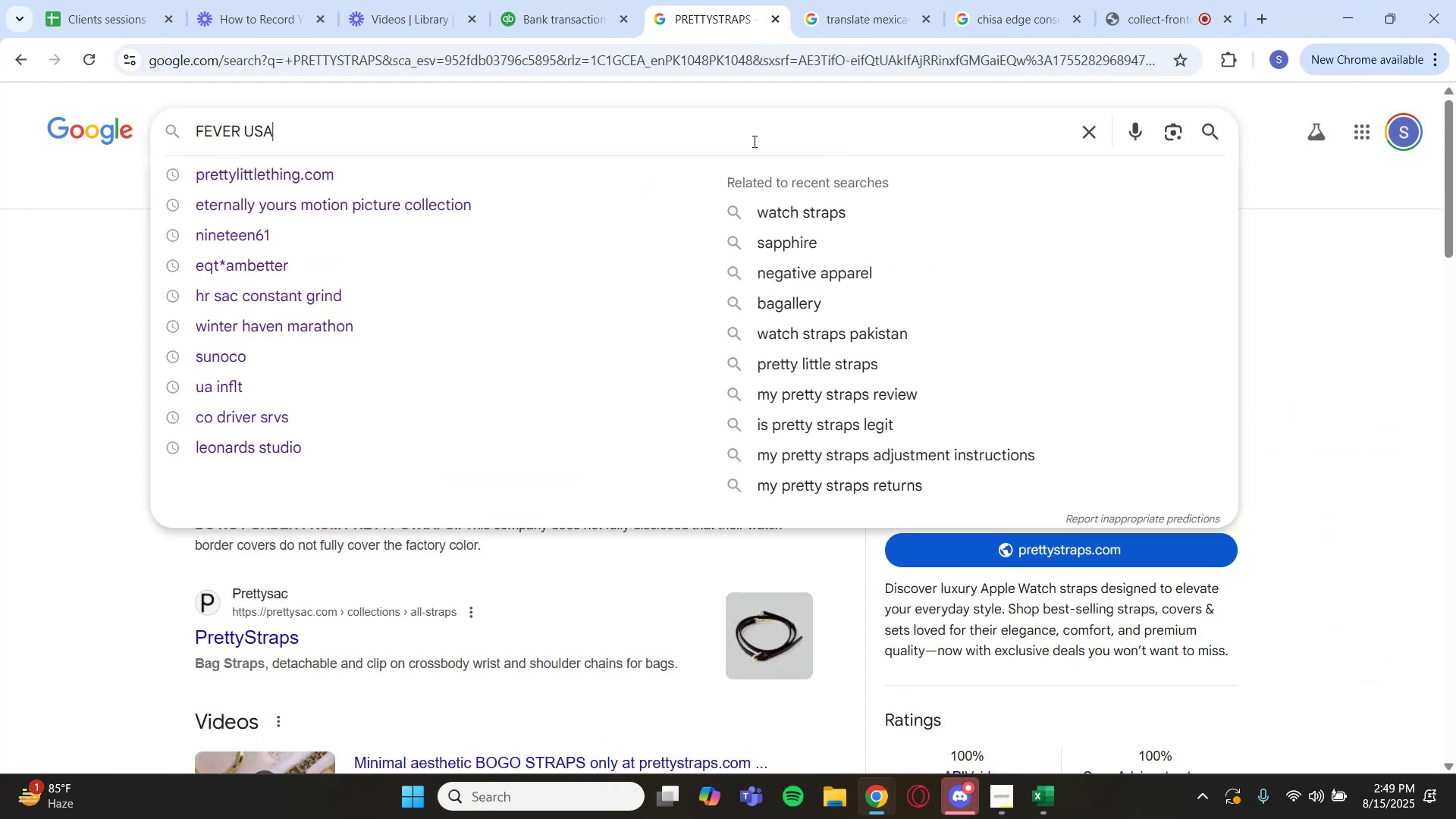 
key(Enter)
 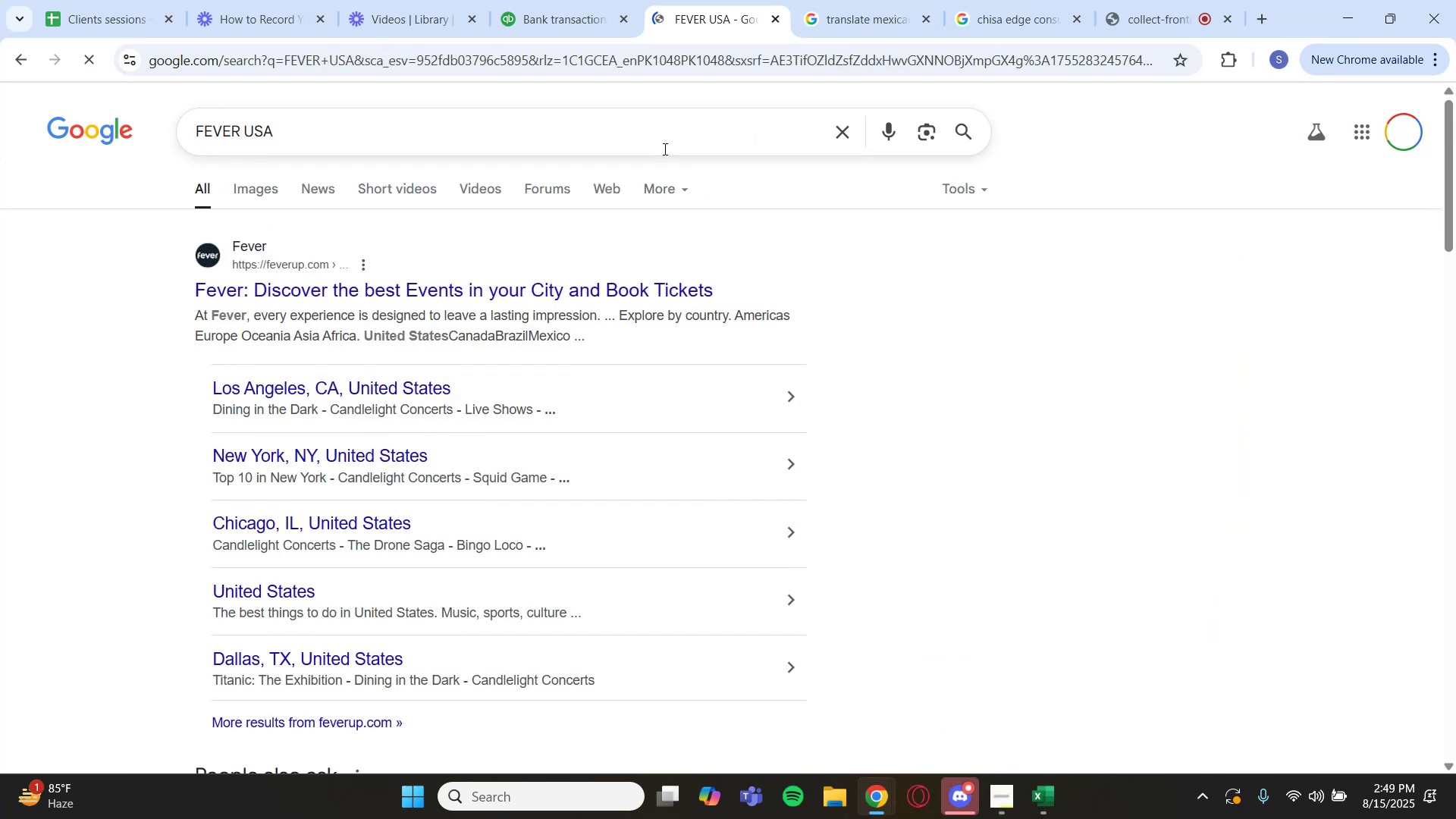 
left_click([579, 23])
 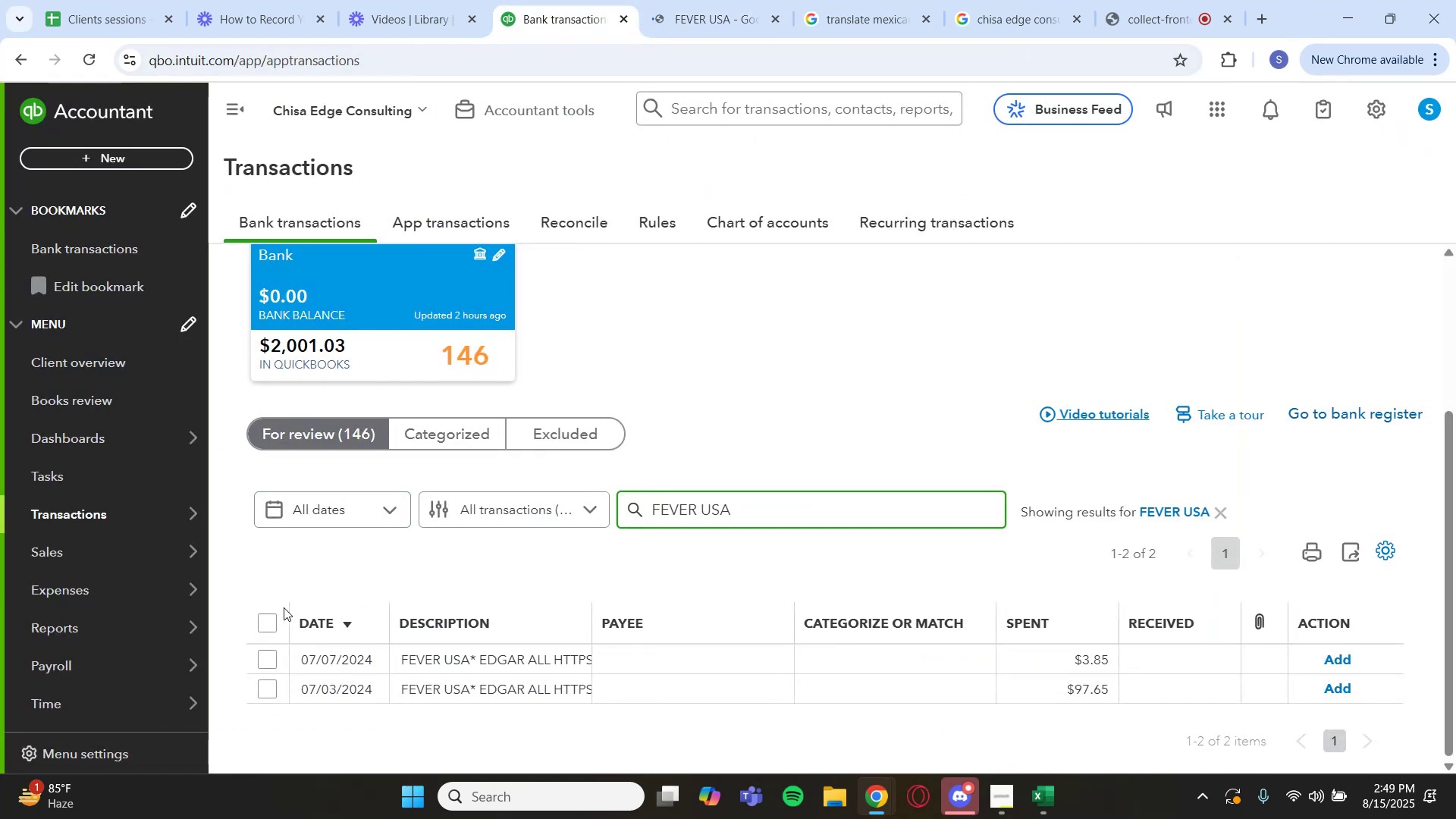 
left_click([272, 622])
 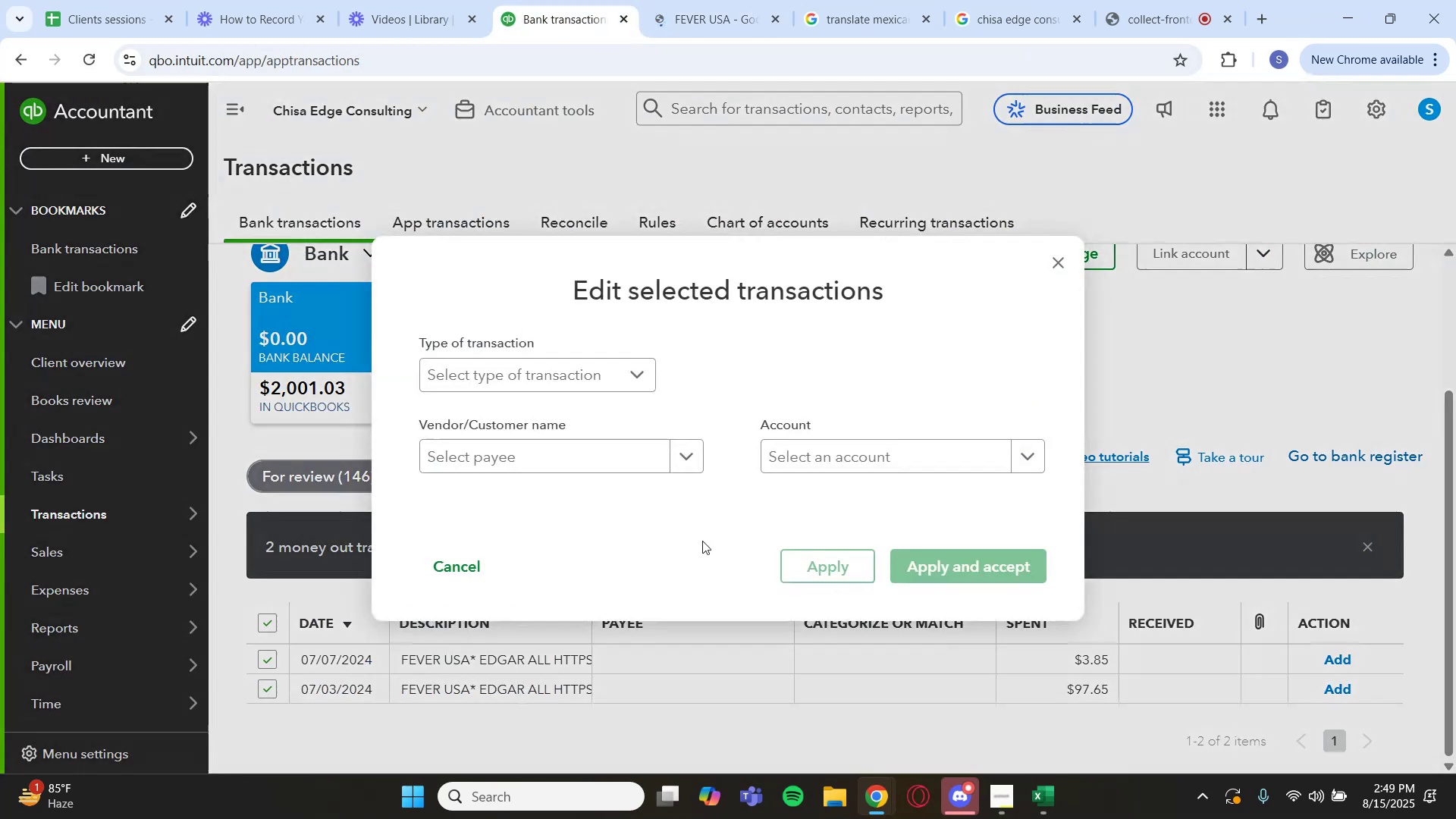 
left_click([832, 441])
 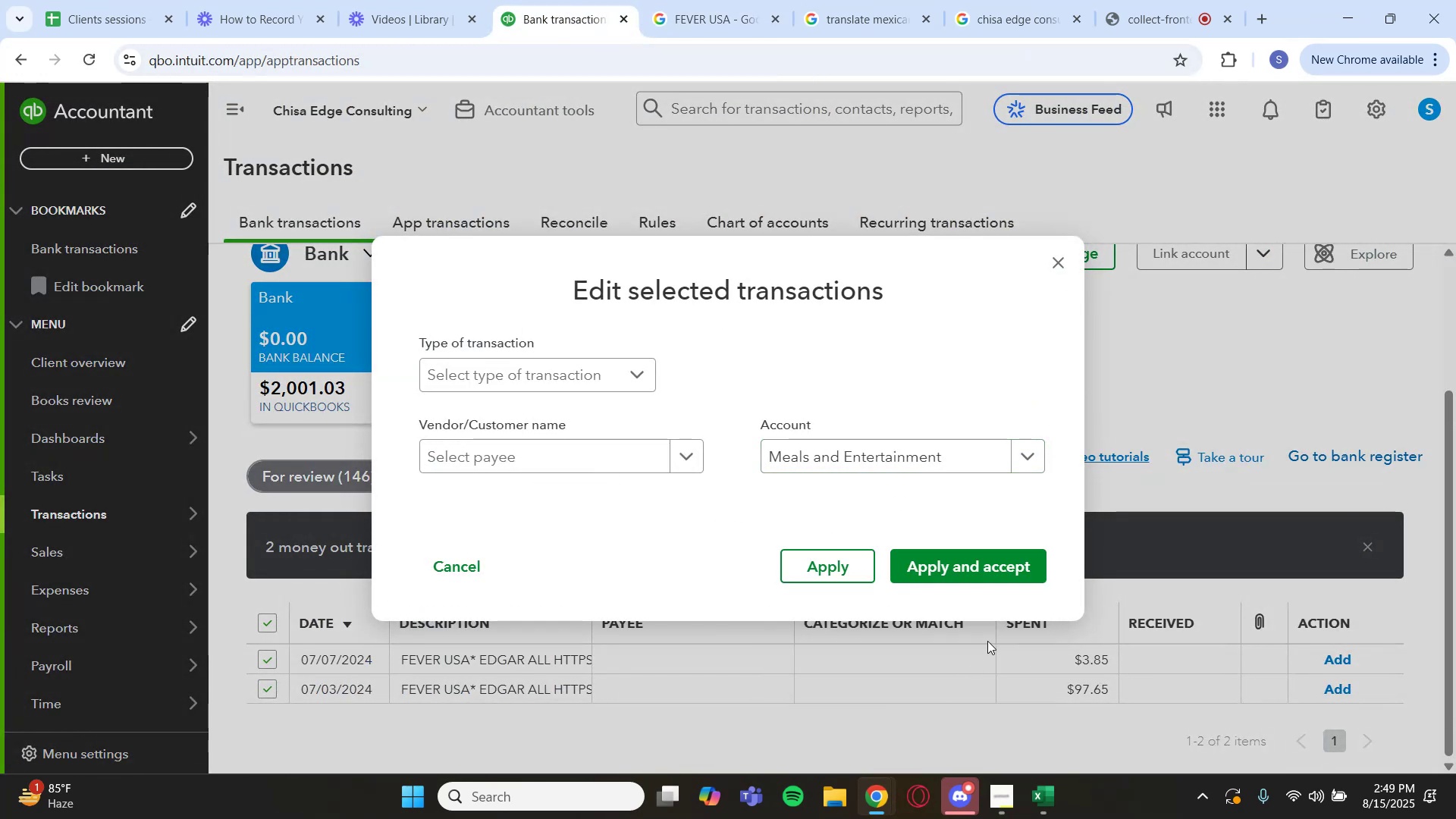 
left_click([987, 570])
 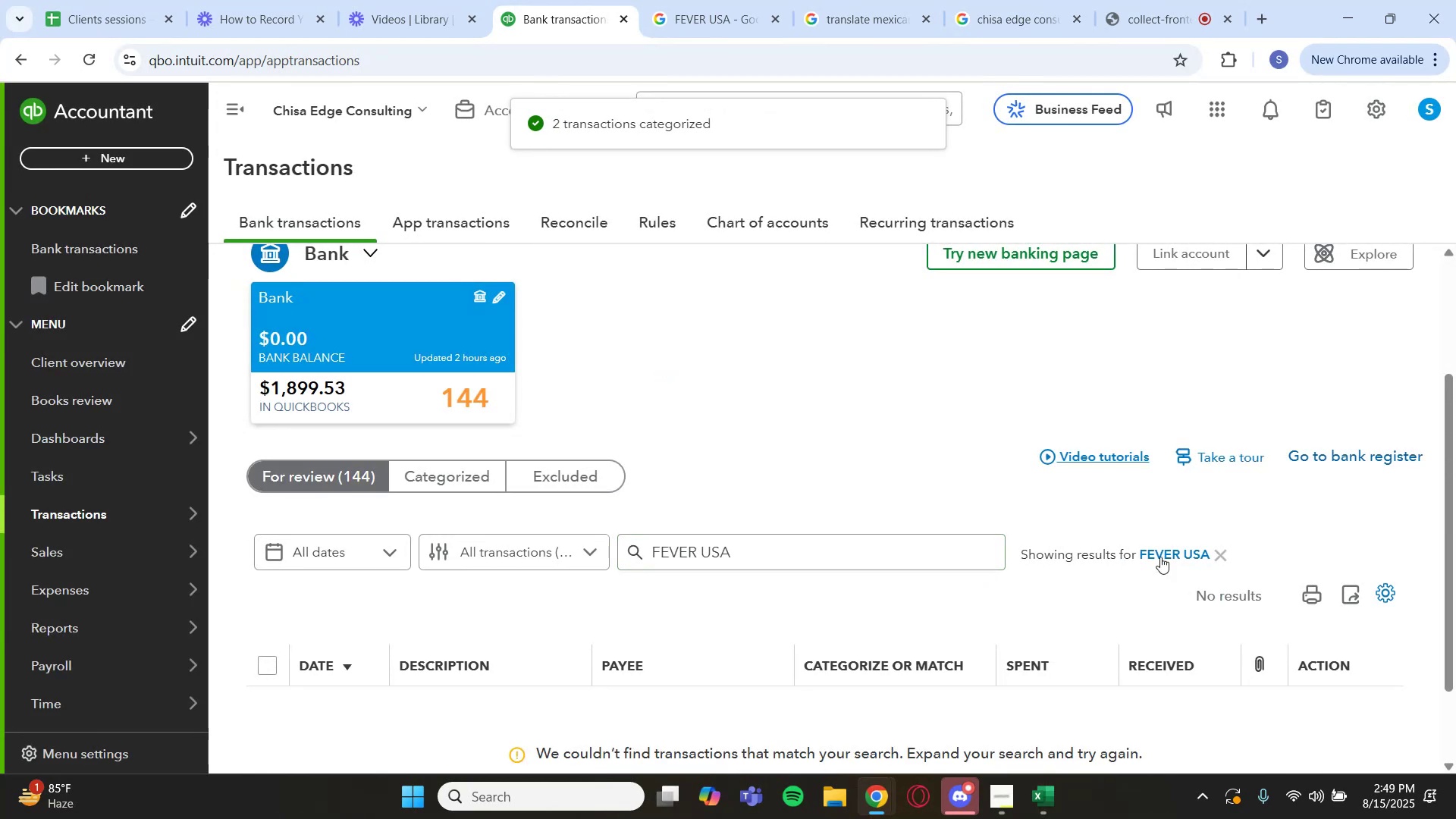 
wait(8.44)
 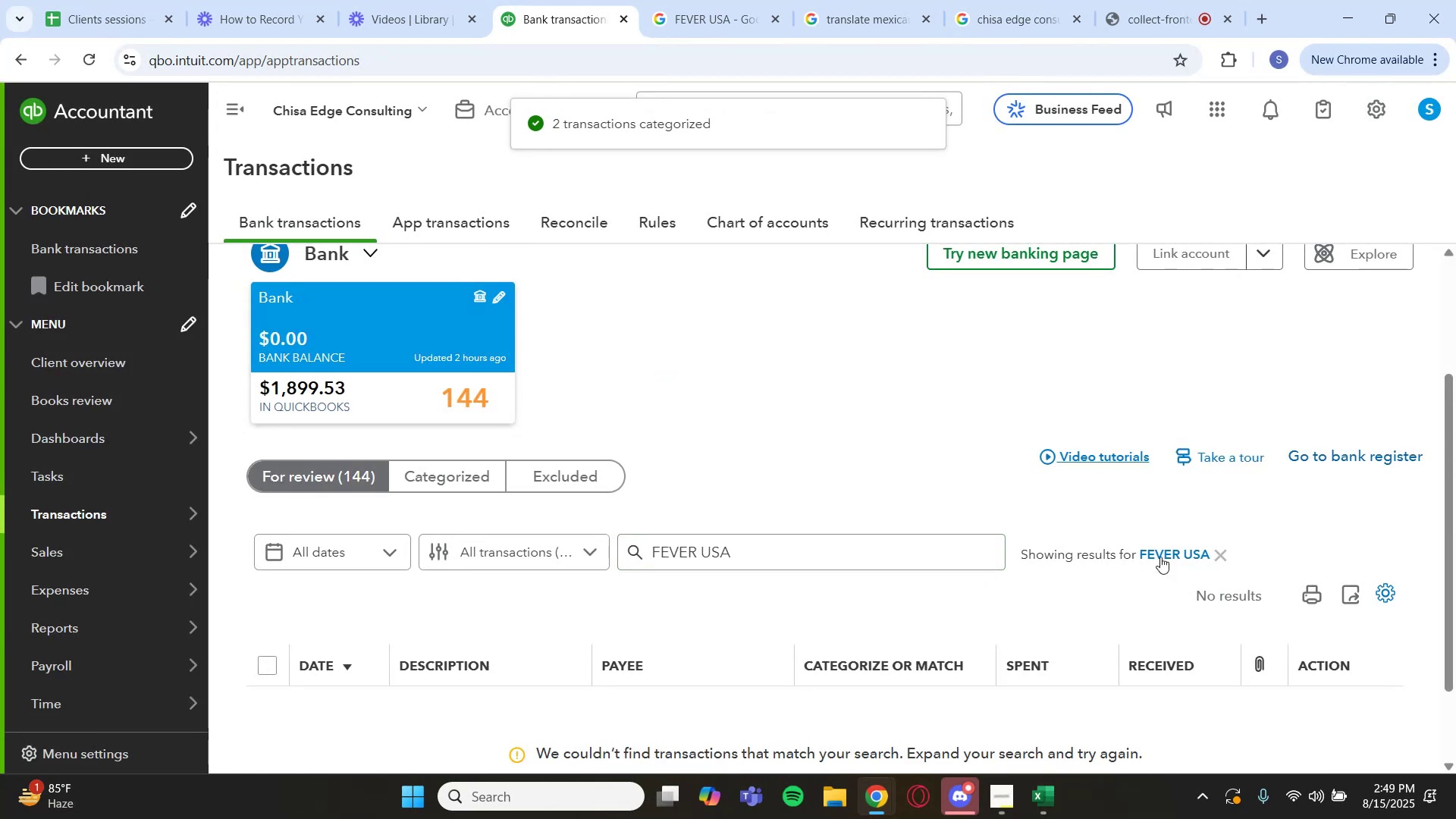 
scroll: coordinate [917, 534], scroll_direction: down, amount: 3.0
 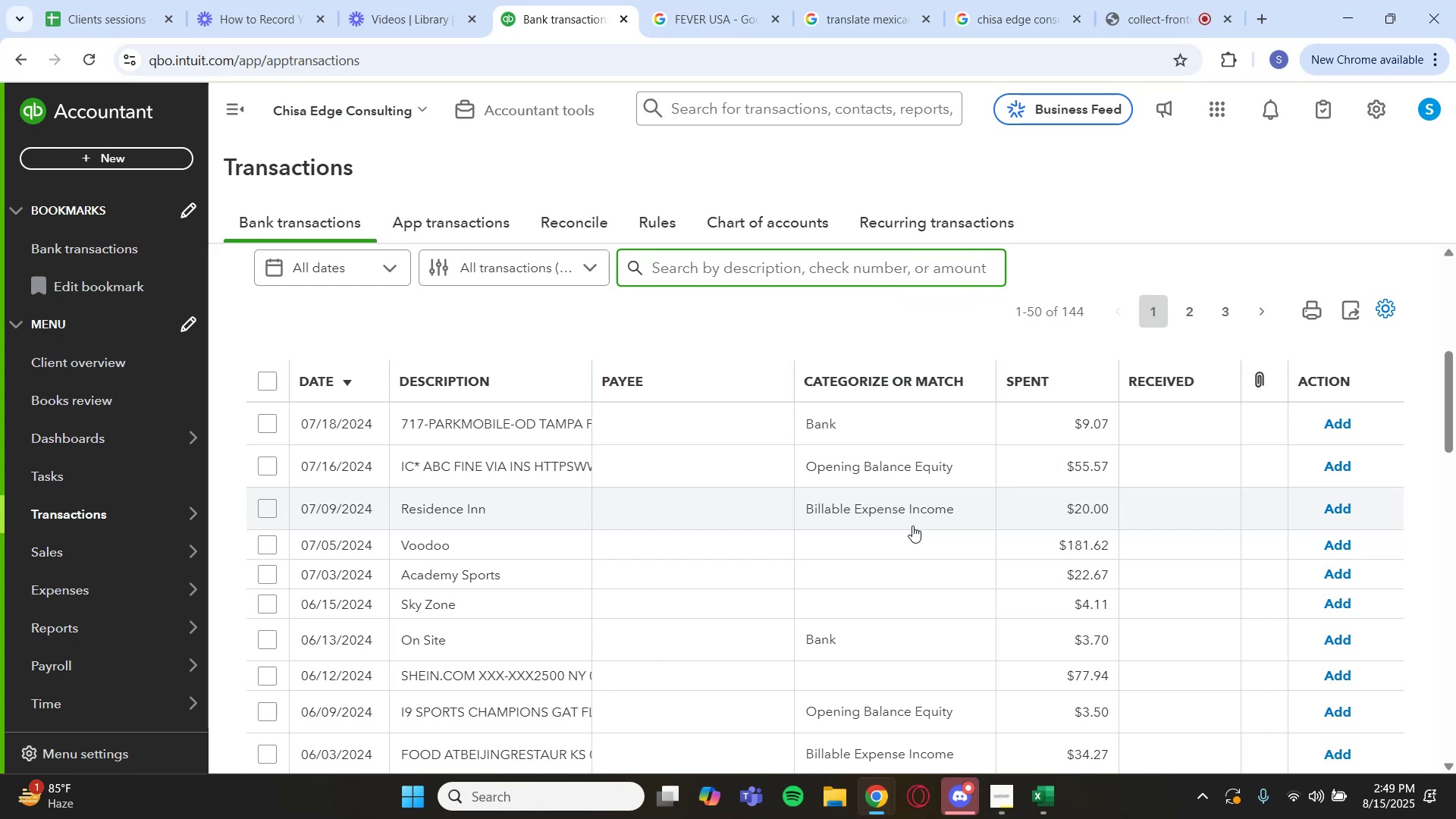 
wait(9.26)
 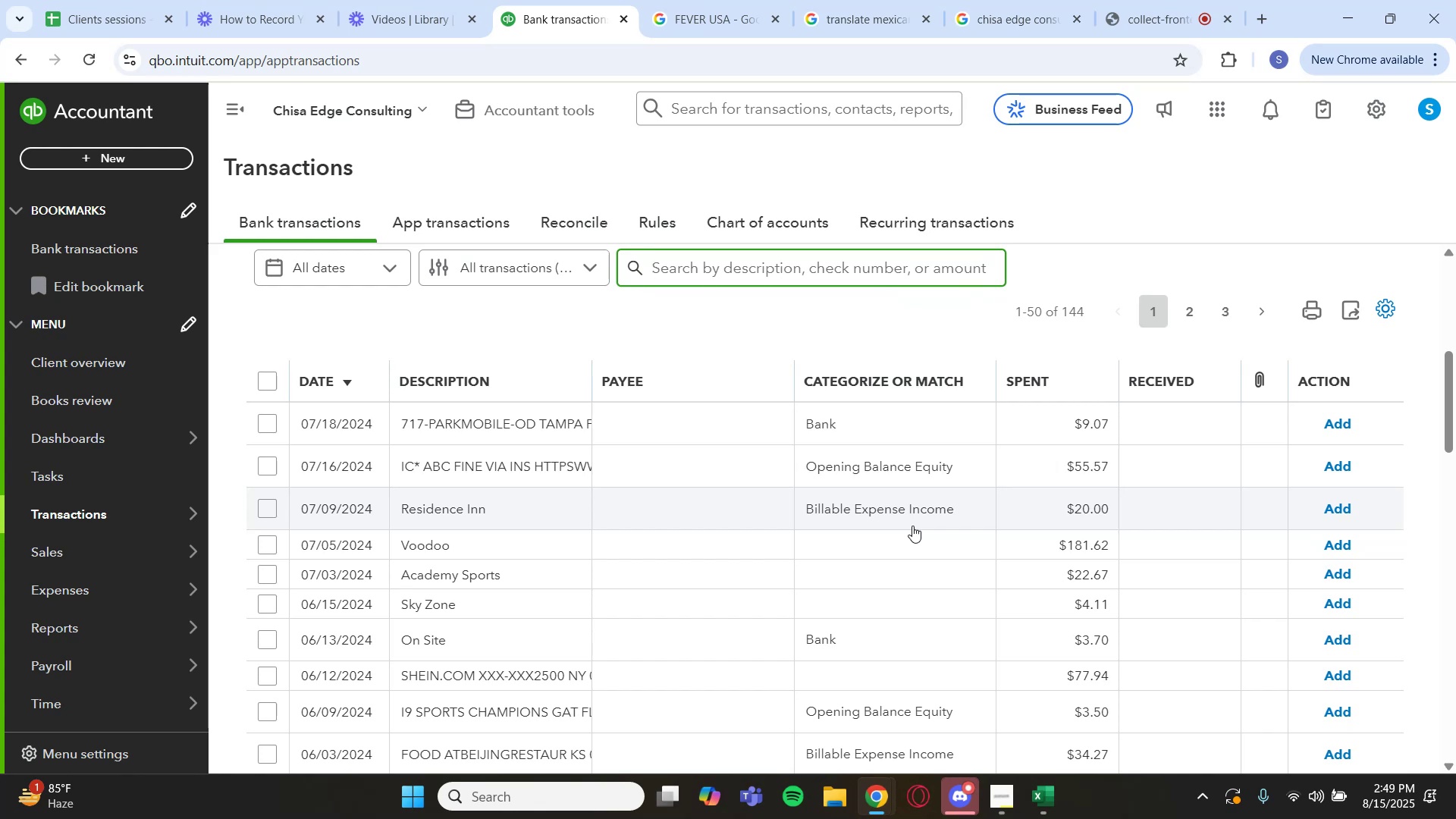 
scroll: coordinate [842, 504], scroll_direction: down, amount: 2.0
 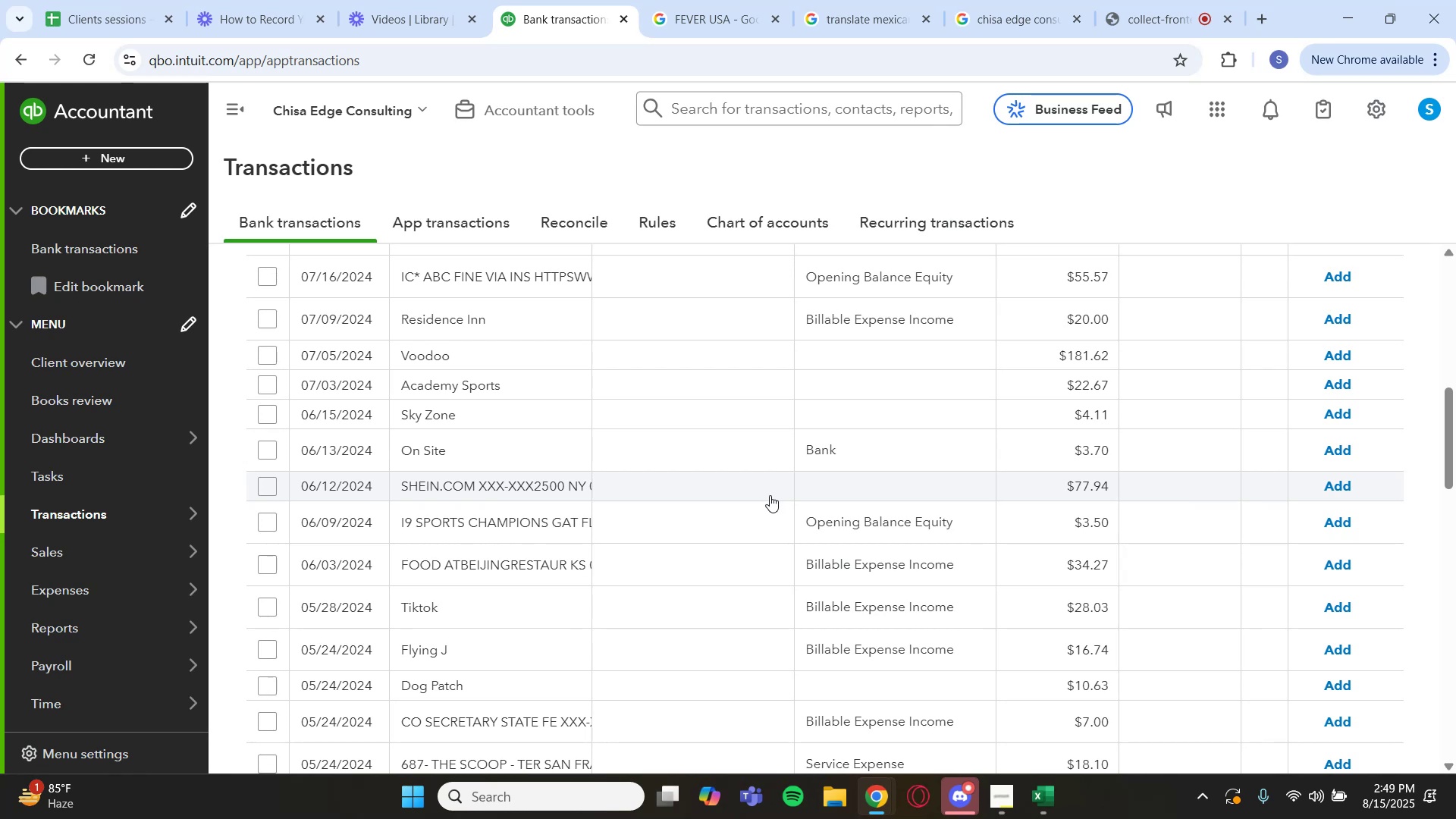 
wait(9.74)
 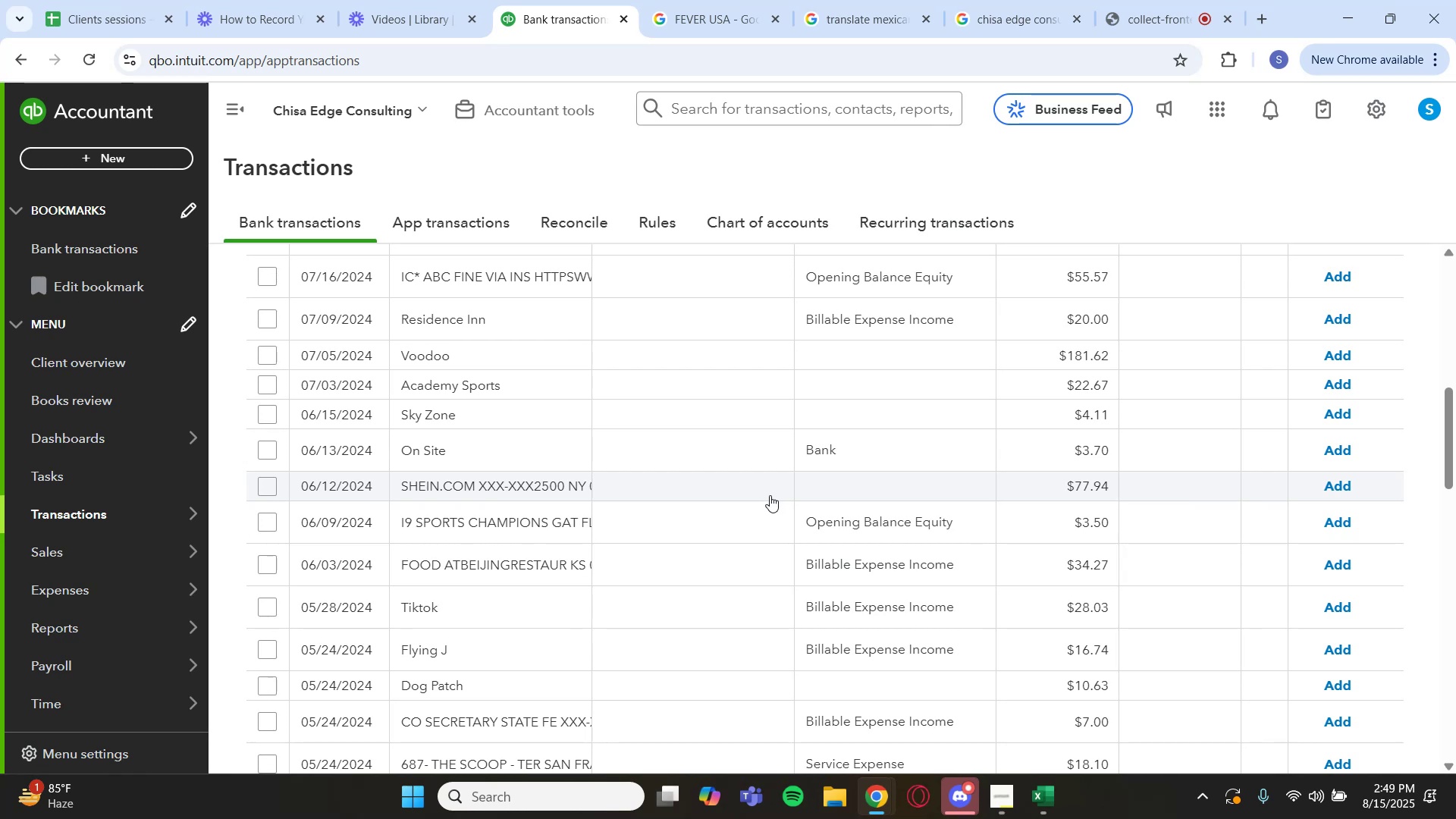 
scroll: coordinate [413, 636], scroll_direction: down, amount: 4.0
 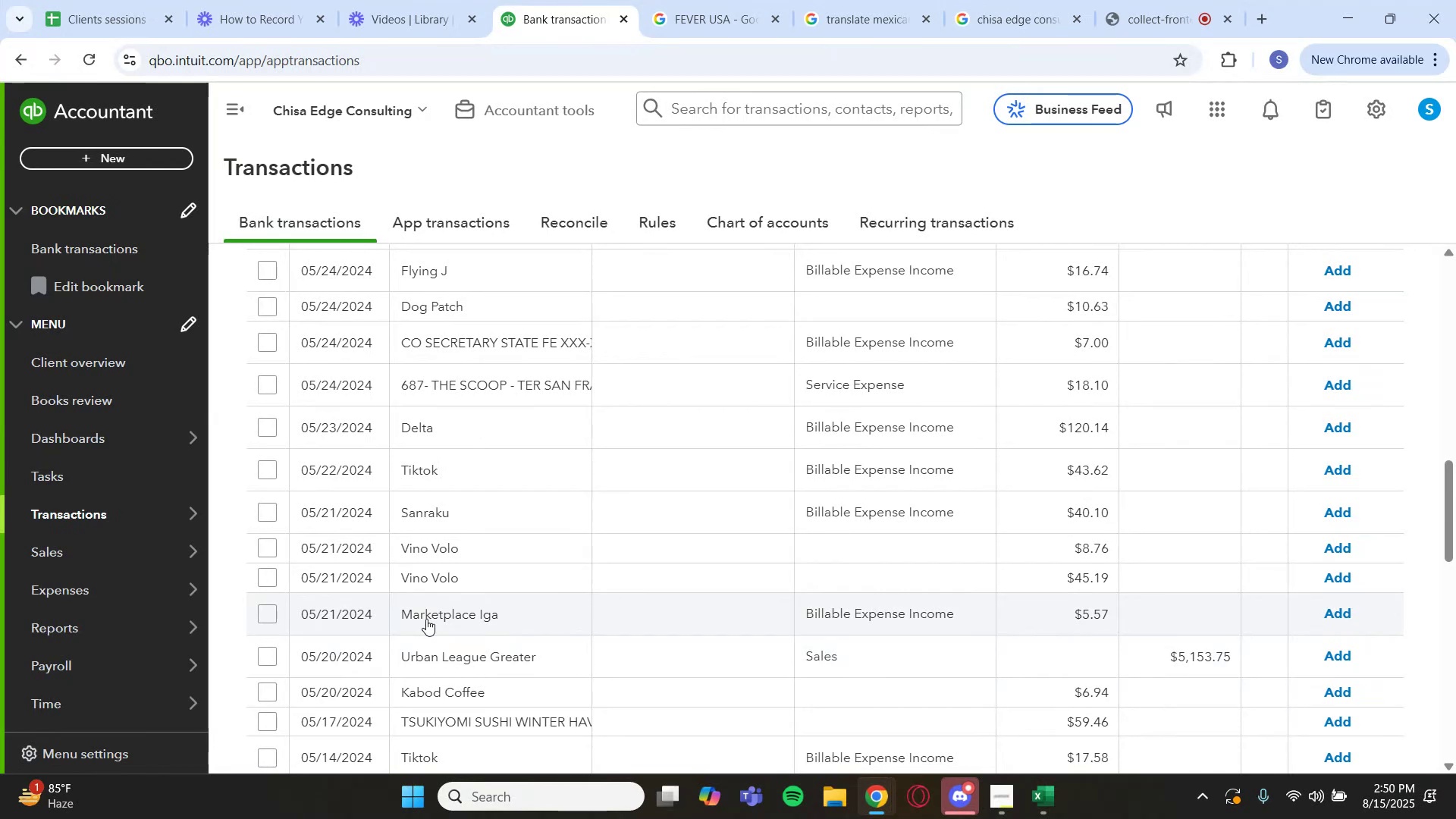 
wait(23.59)
 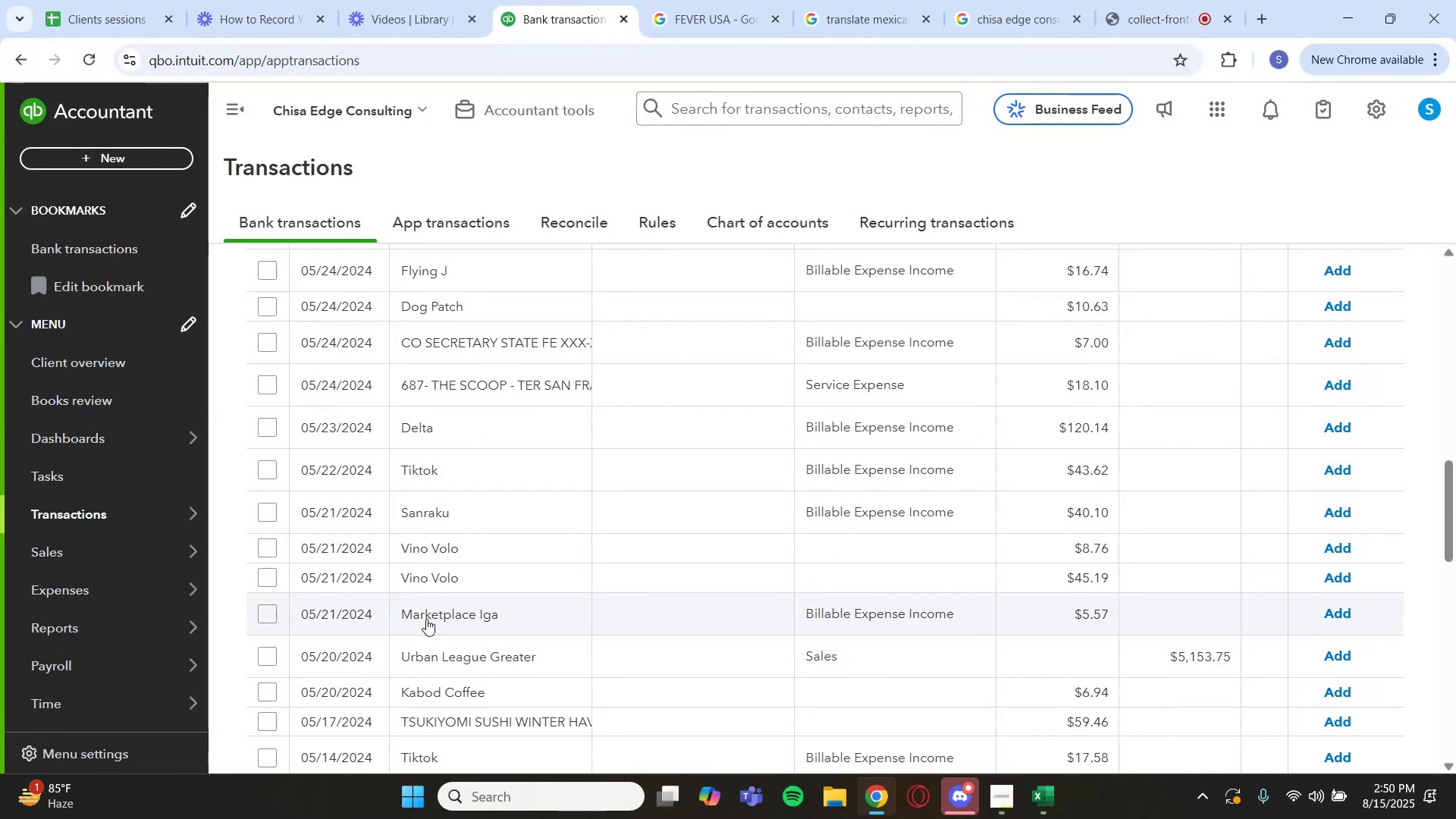 
left_click([442, 544])
 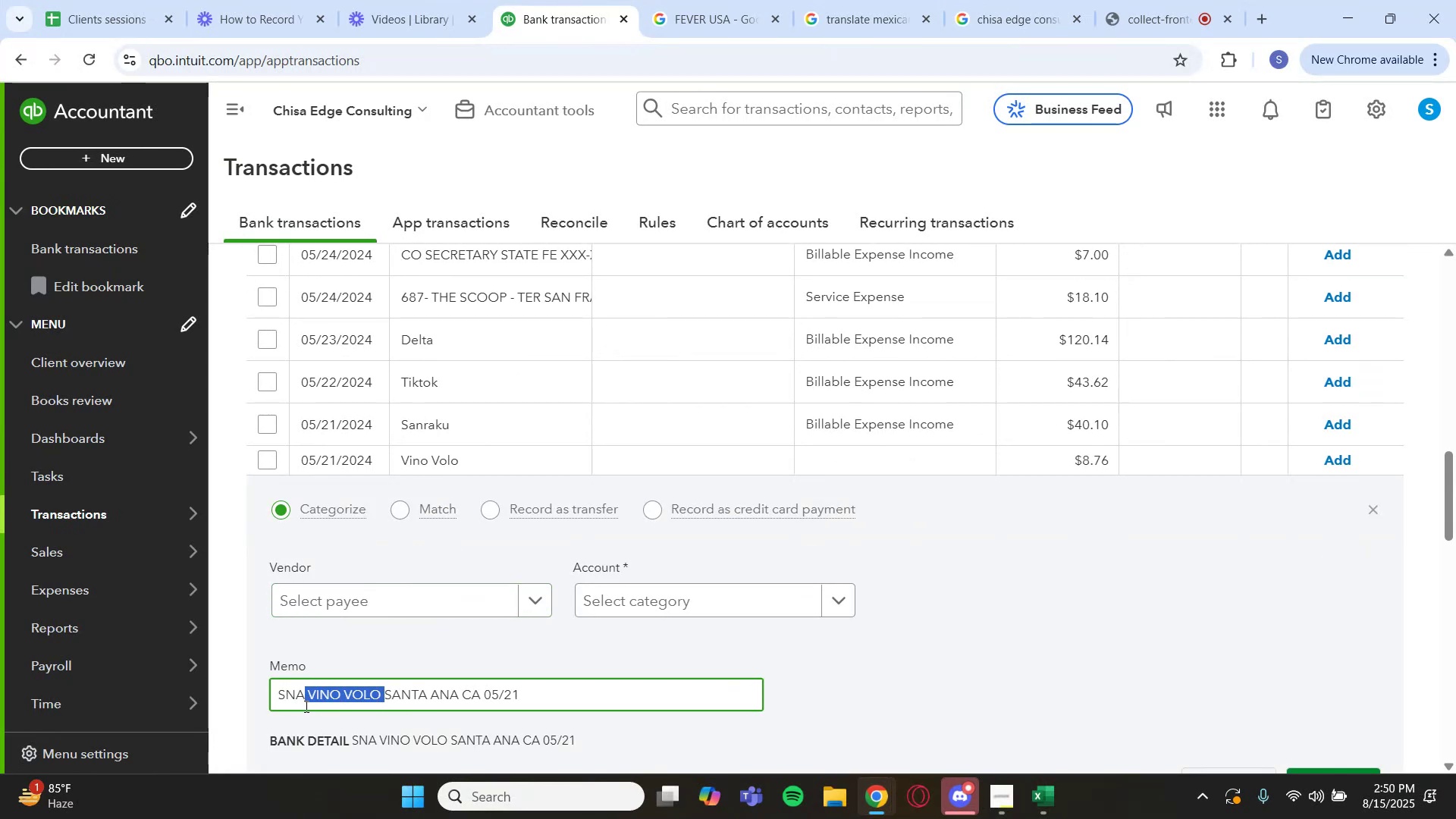 
wait(5.34)
 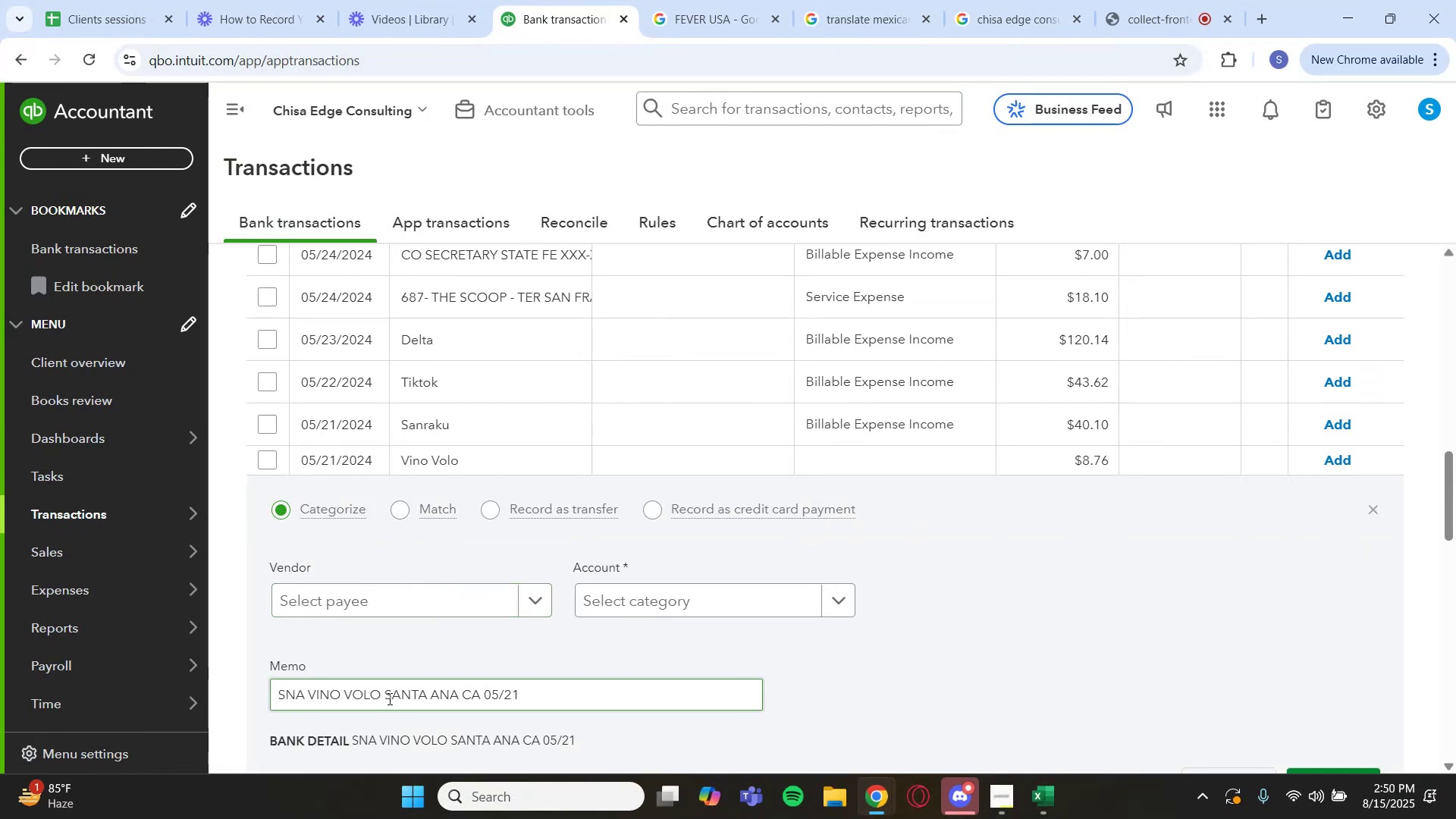 
key(Control+C)
 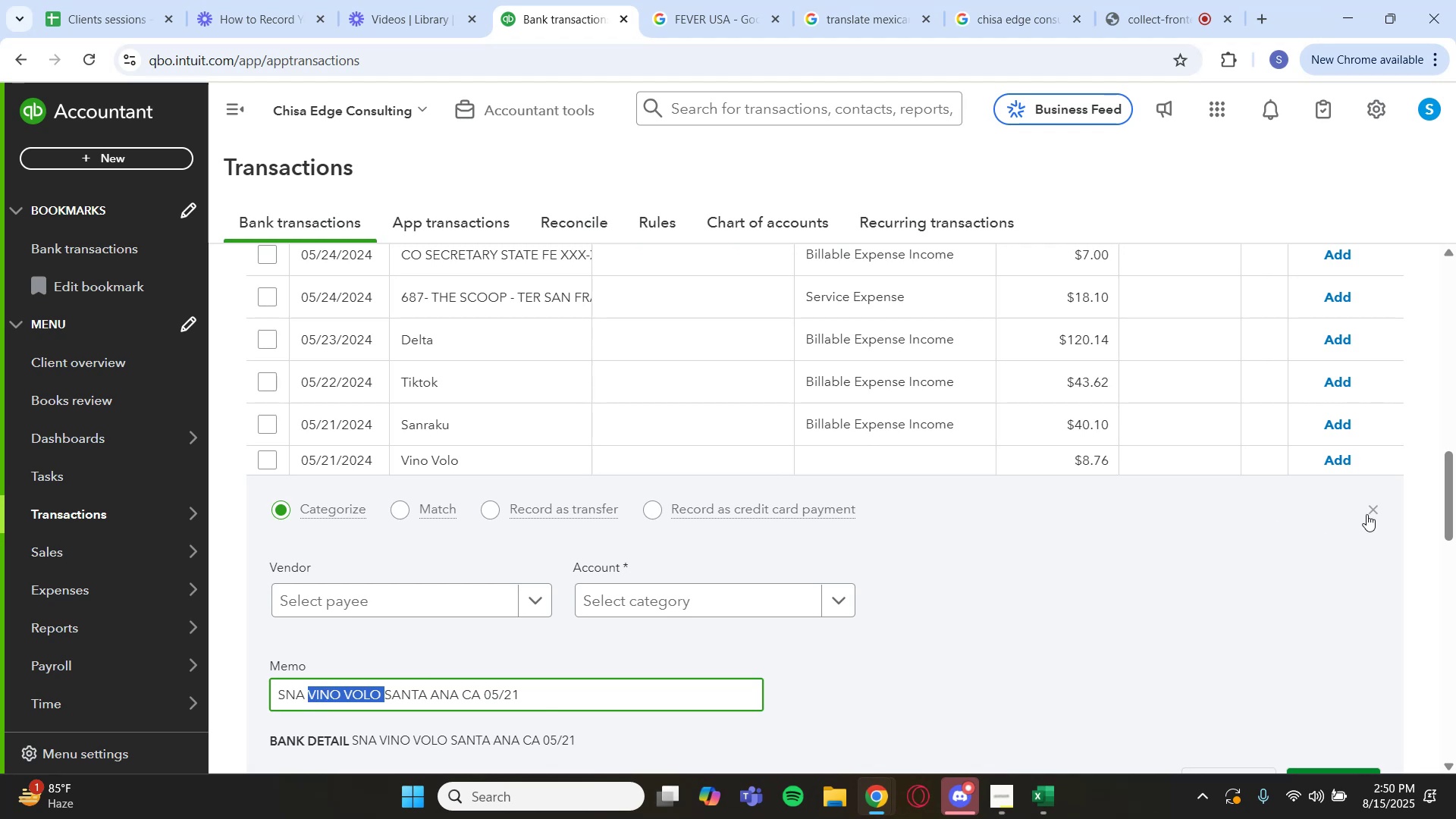 
scroll: coordinate [839, 416], scroll_direction: up, amount: 10.0
 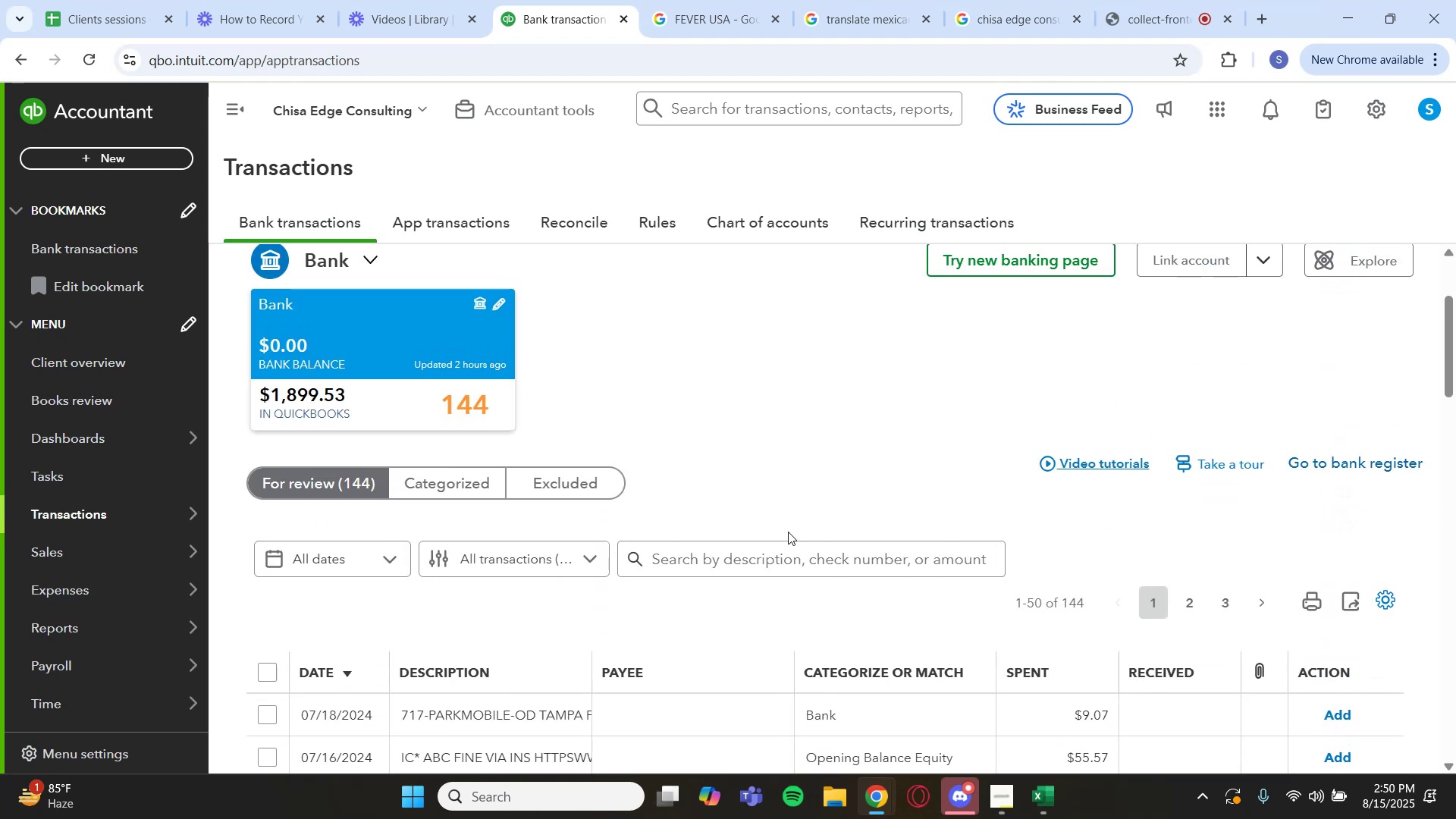 
left_click([778, 546])
 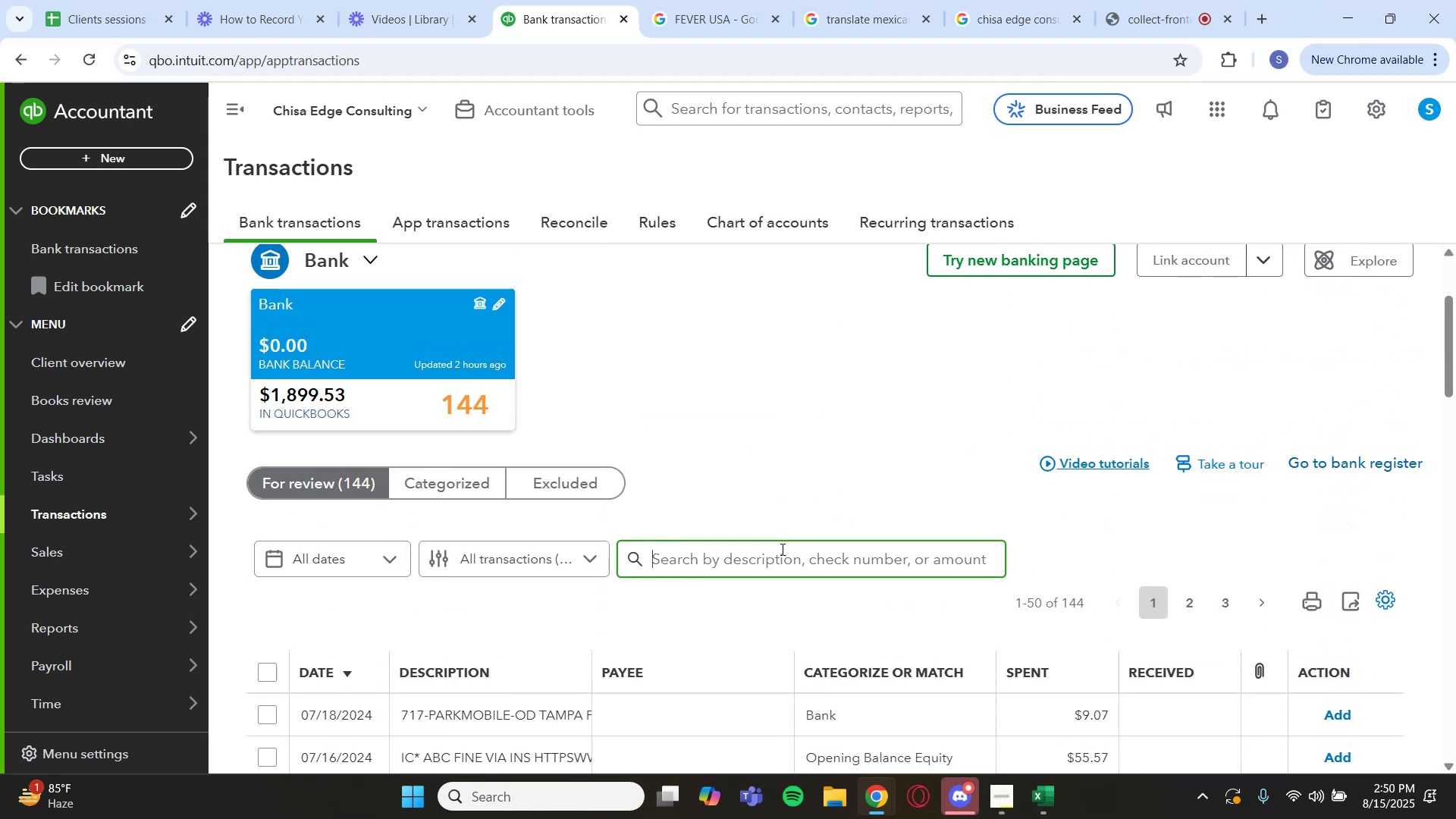 
key(Control+V)
 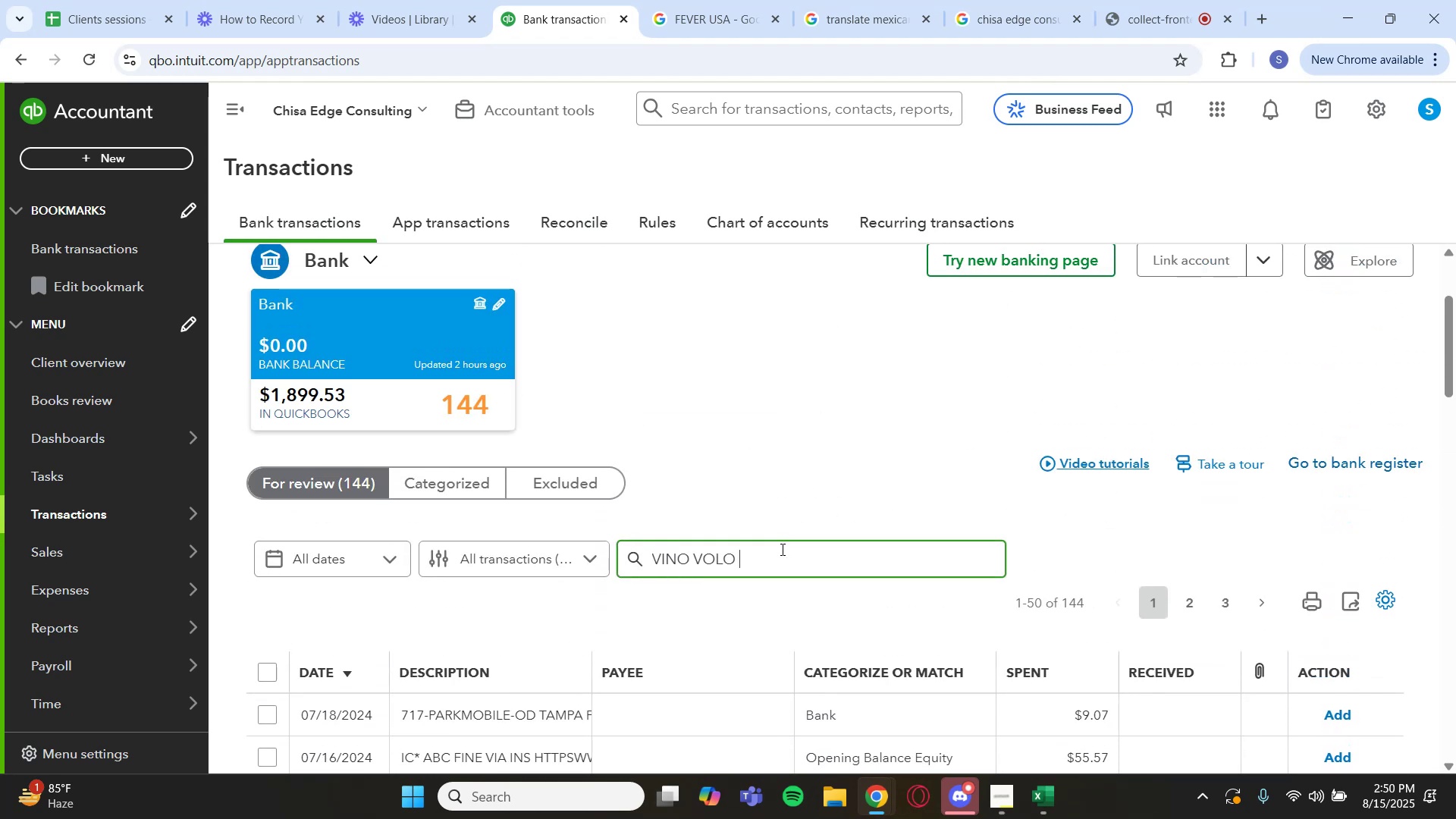 
key(Enter)
 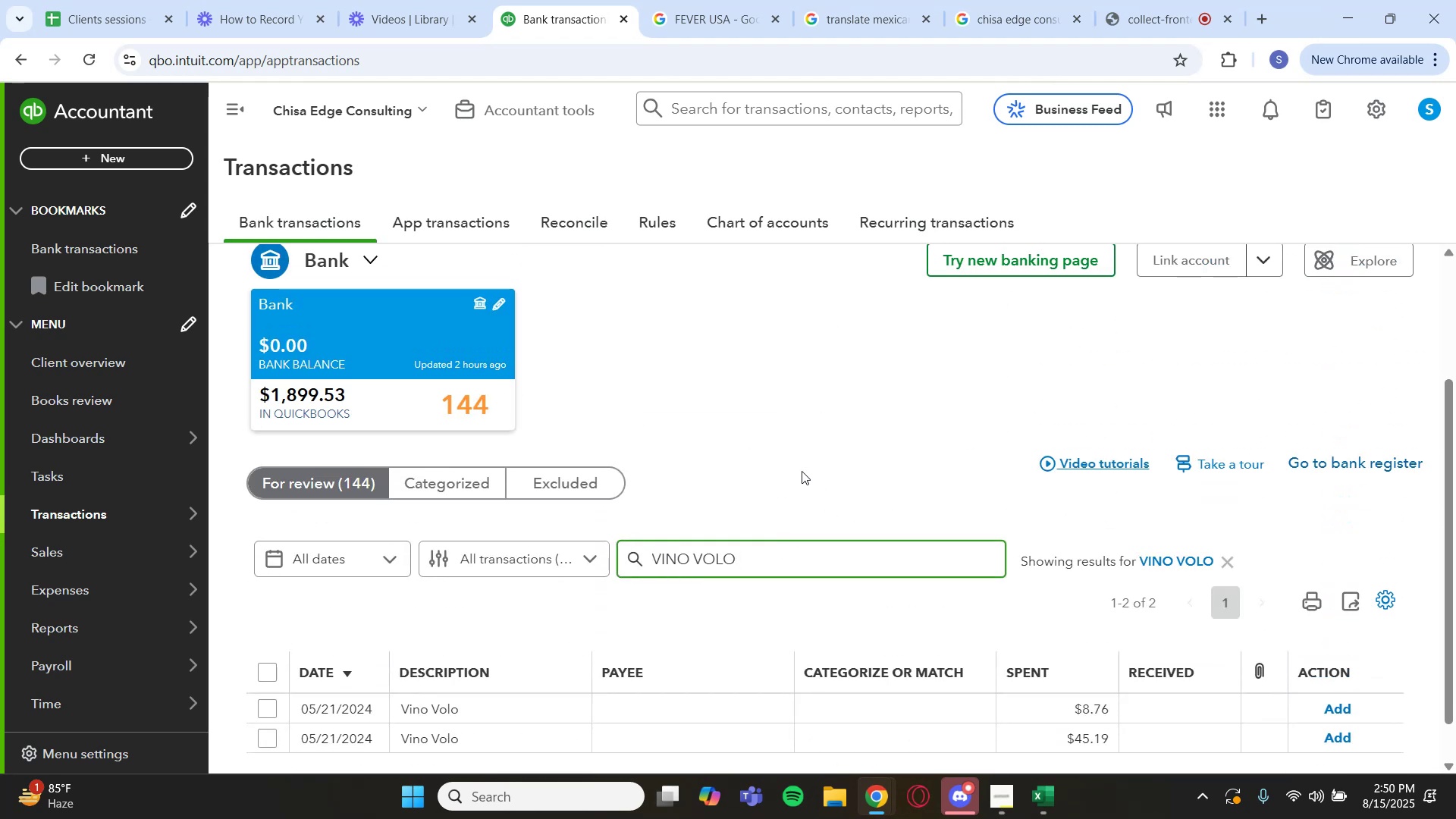 
left_click([735, 16])
 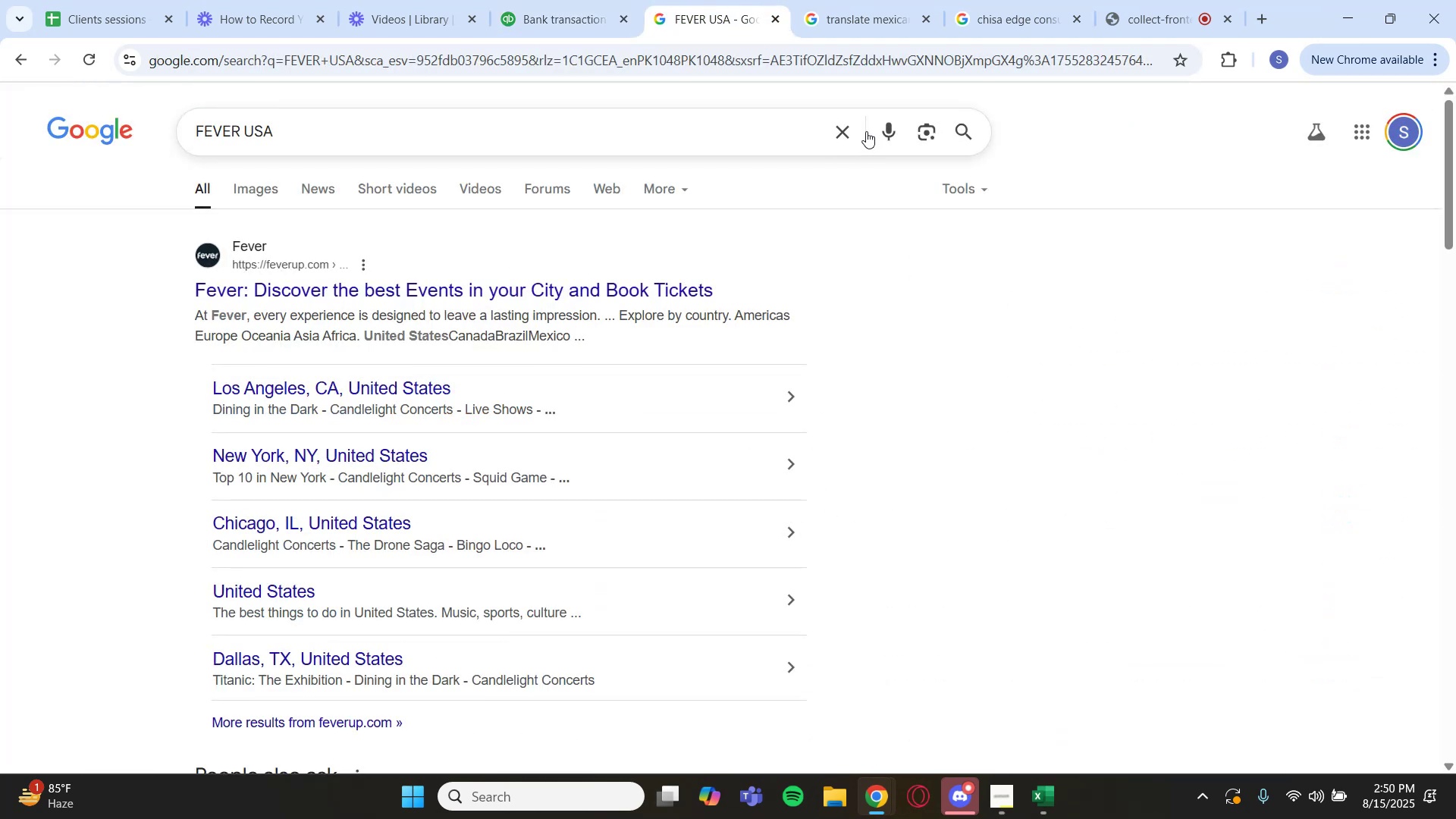 
left_click([852, 126])
 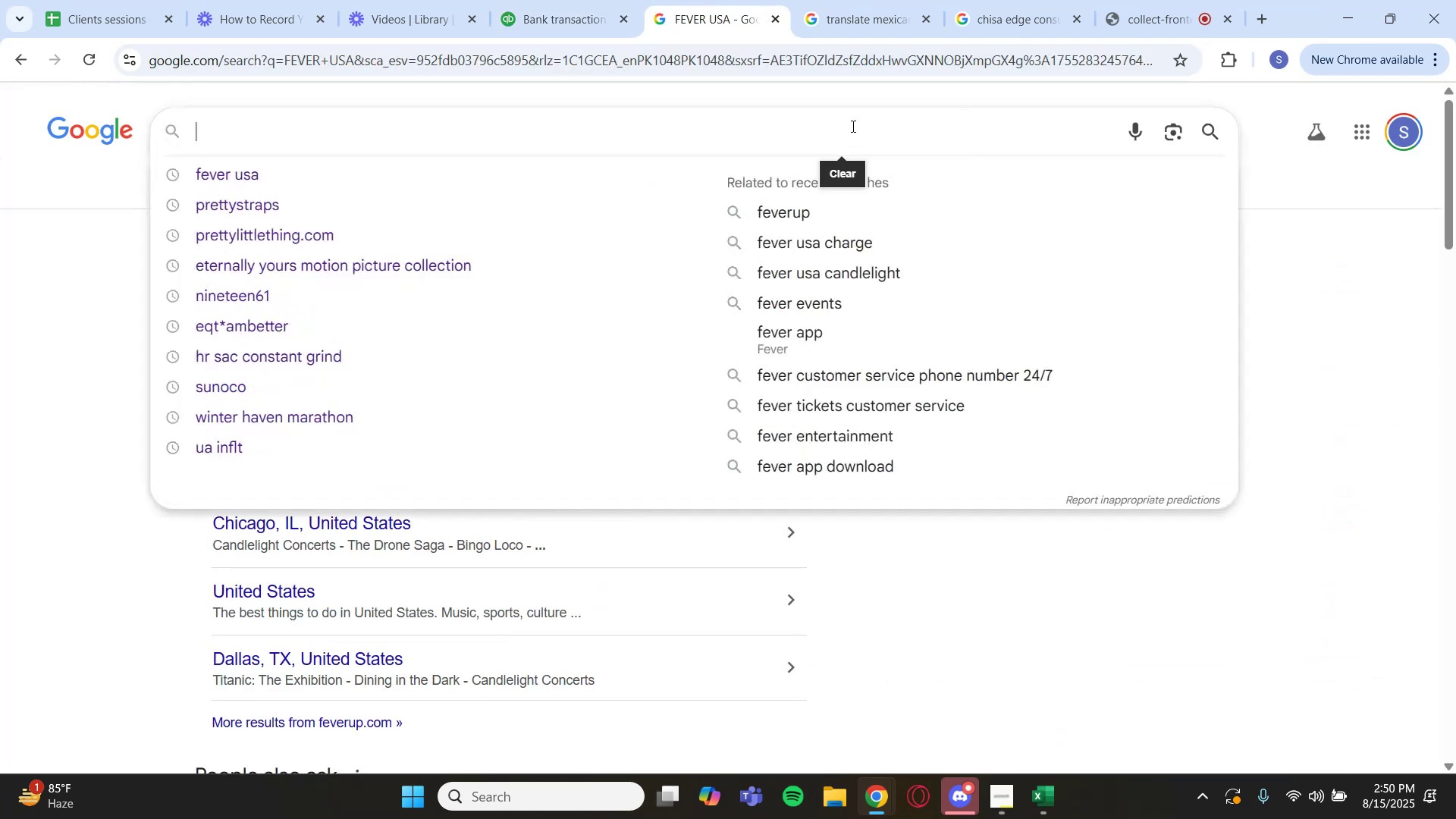 
key(Control+V)
 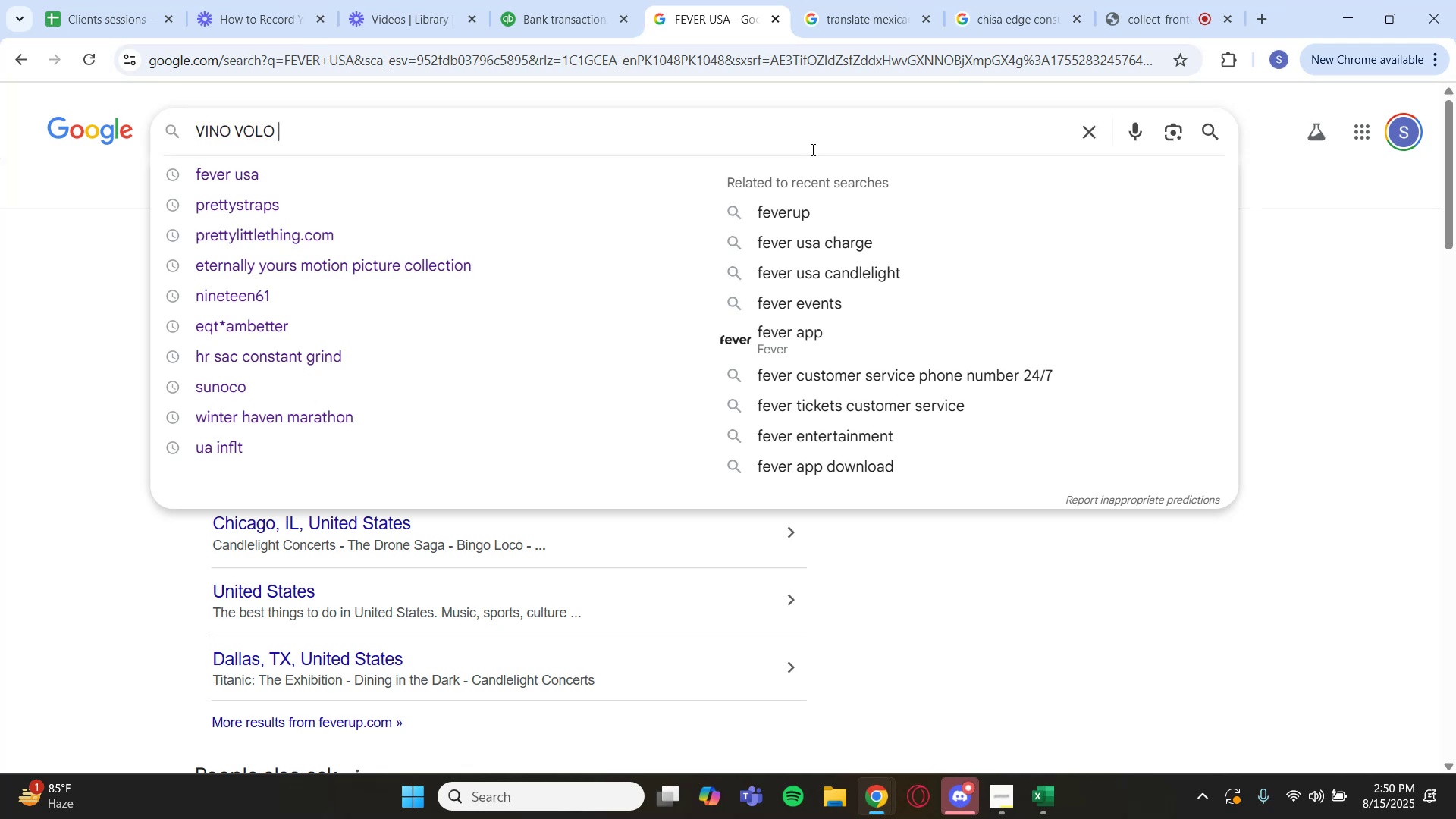 
key(Enter)
 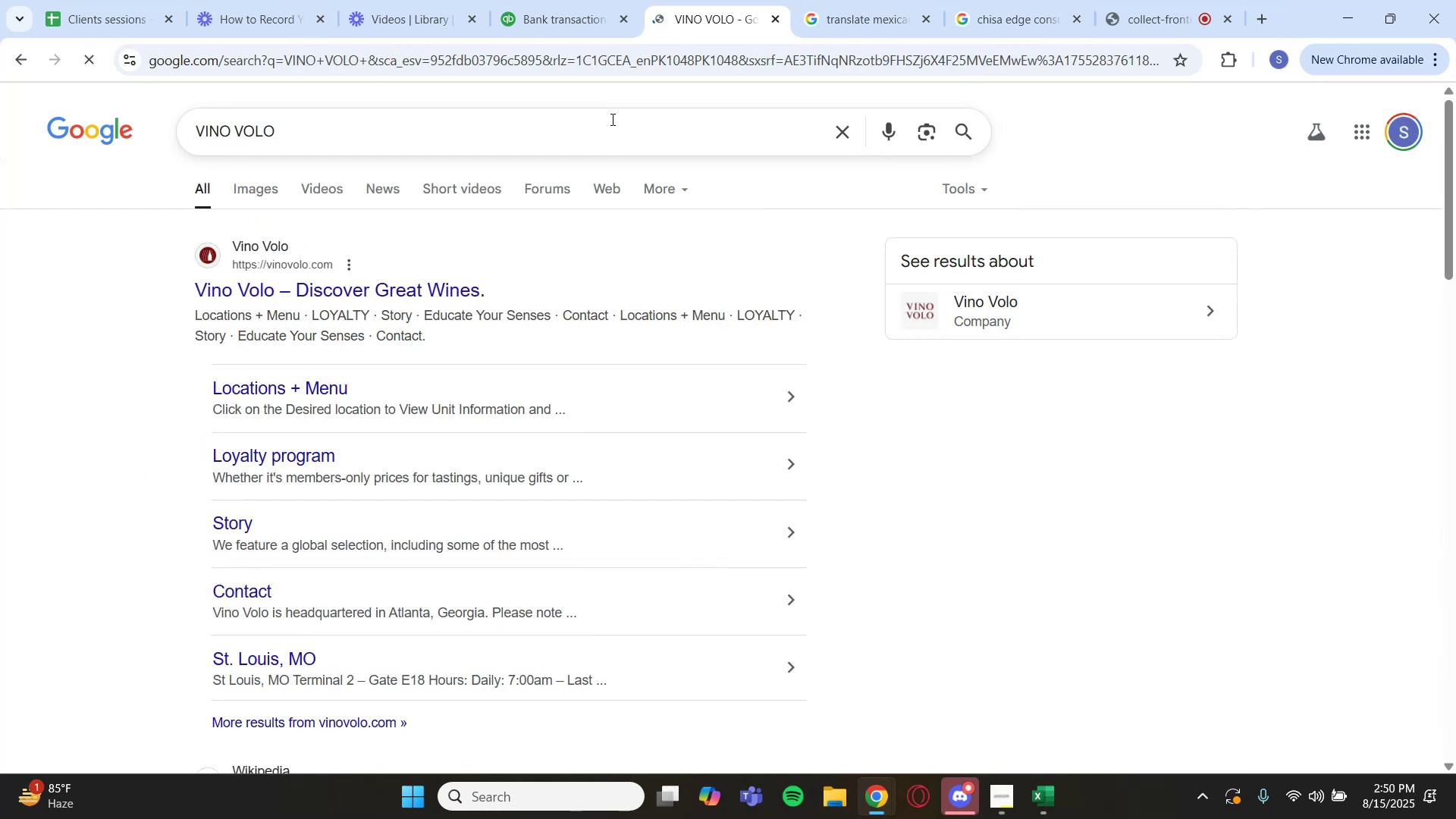 
left_click([543, 0])
 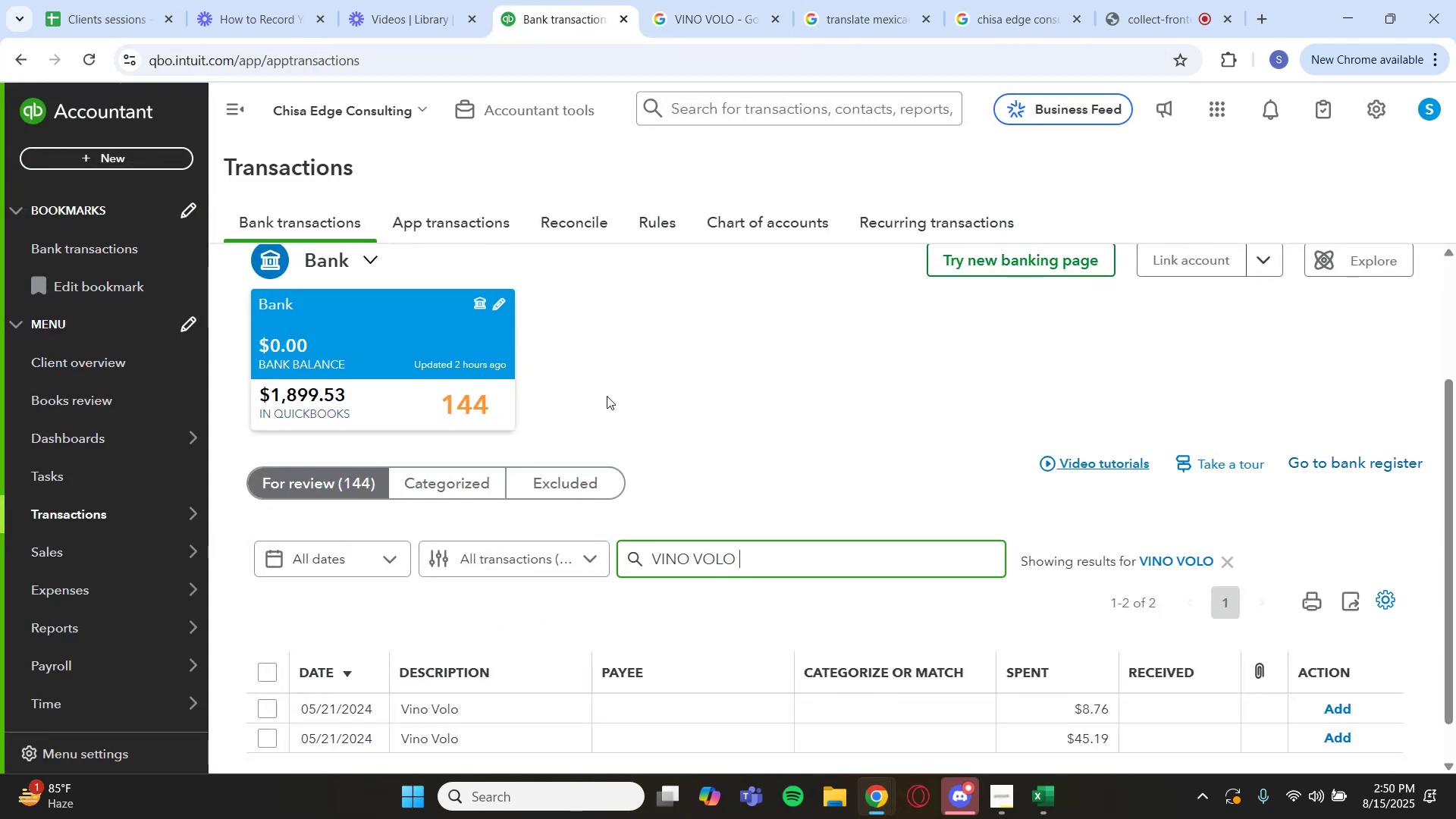 
scroll: coordinate [463, 623], scroll_direction: down, amount: 2.0
 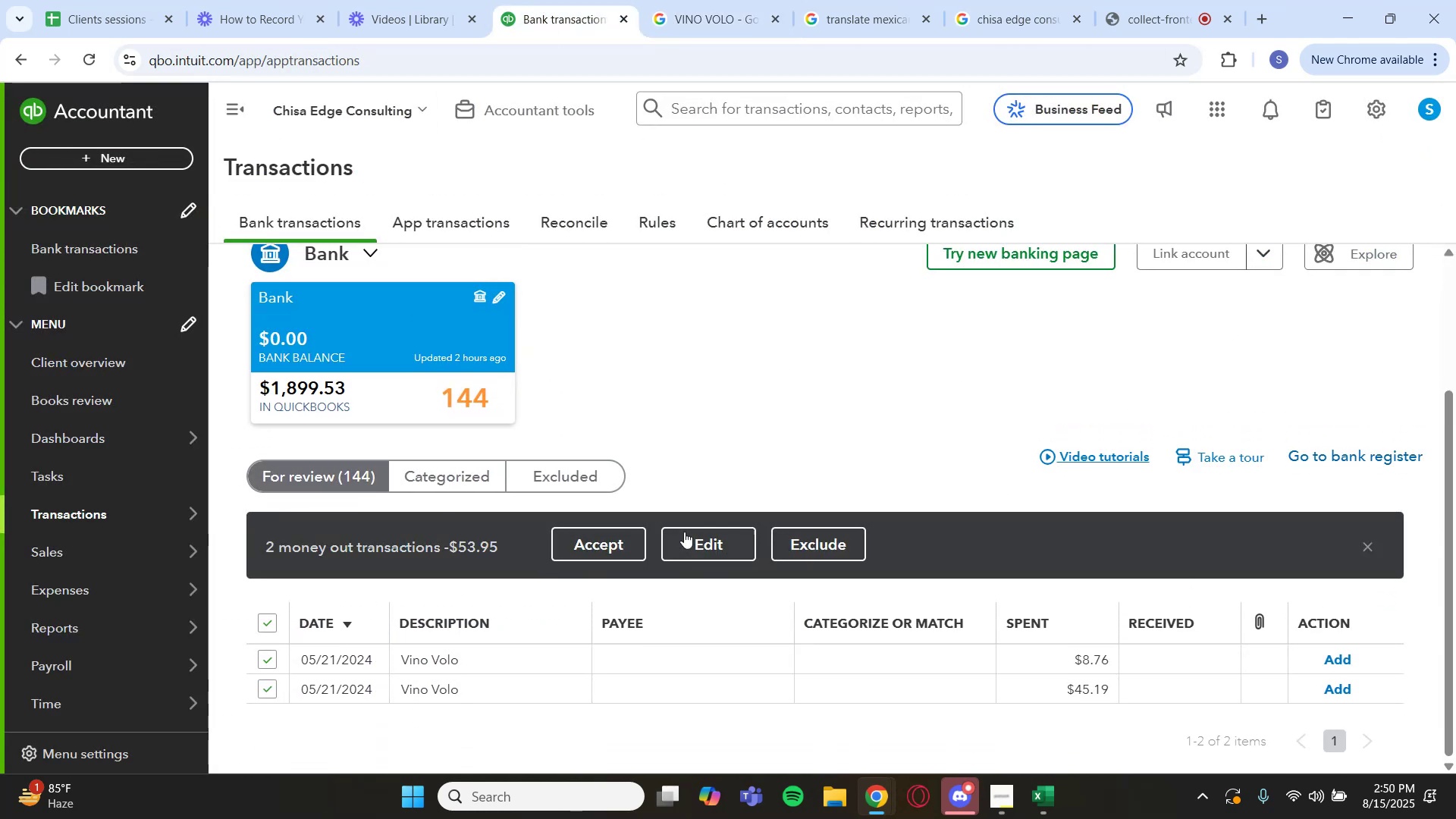 
left_click([696, 540])
 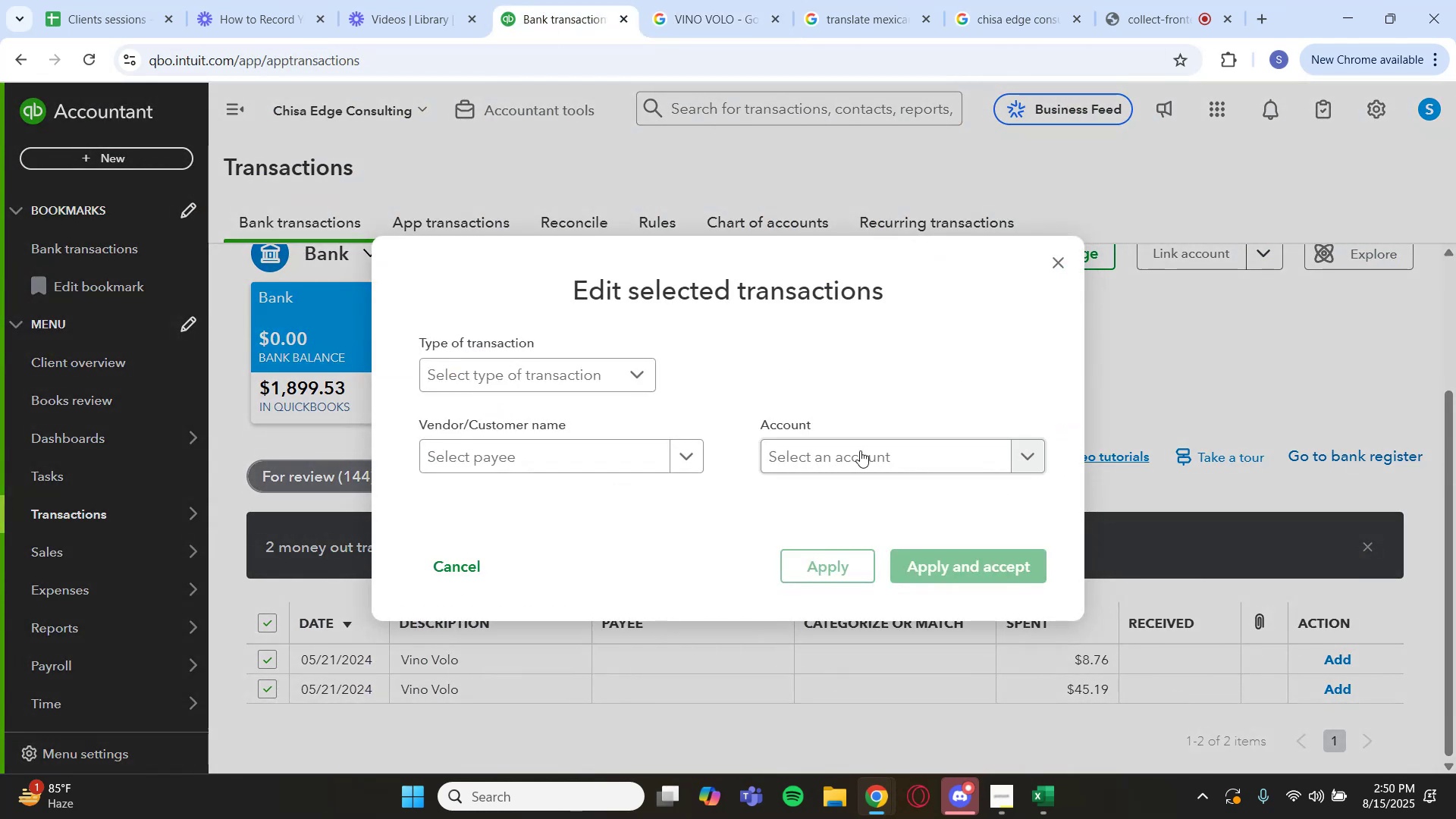 
left_click([877, 445])
 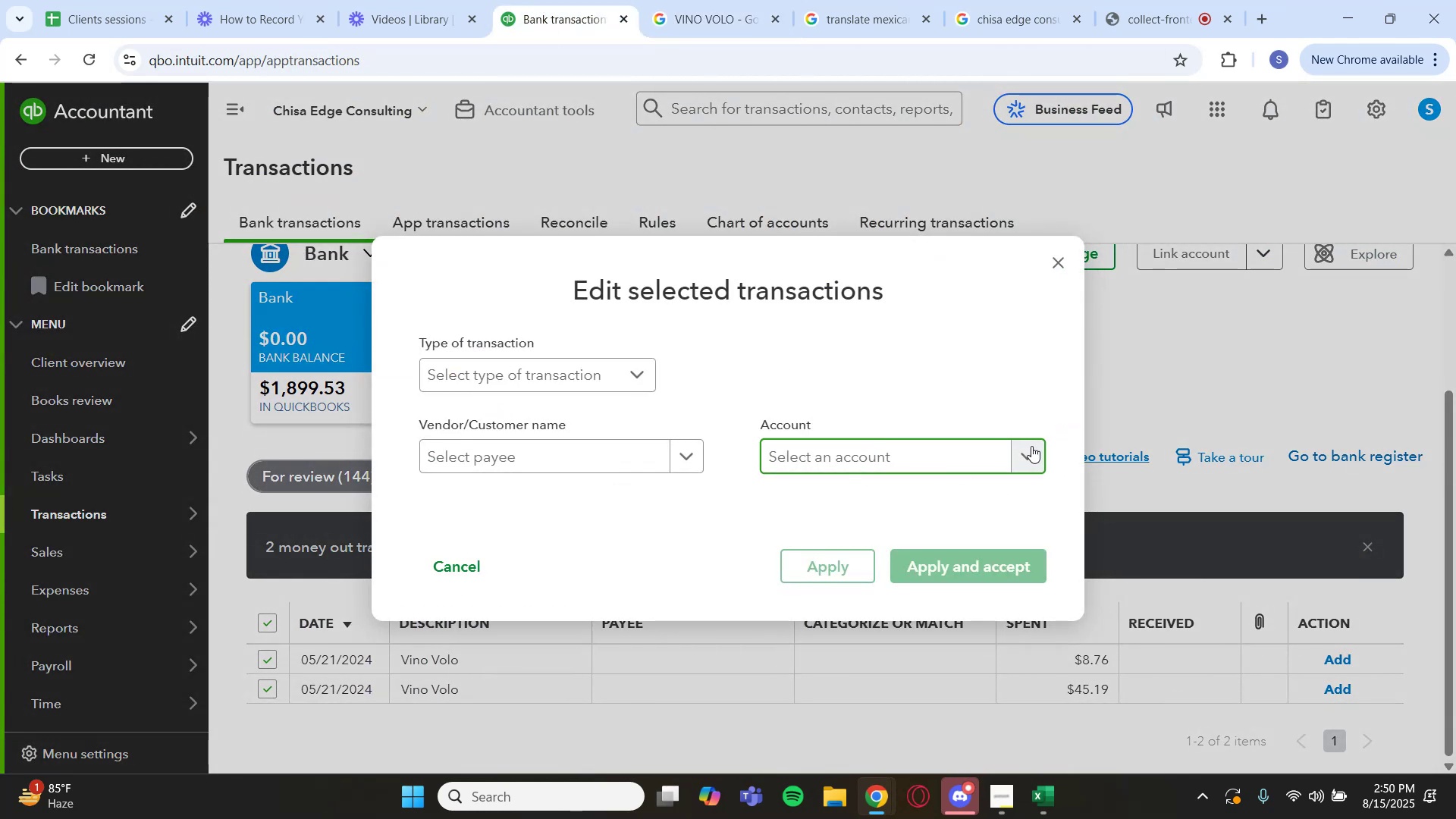 
left_click([1022, 453])
 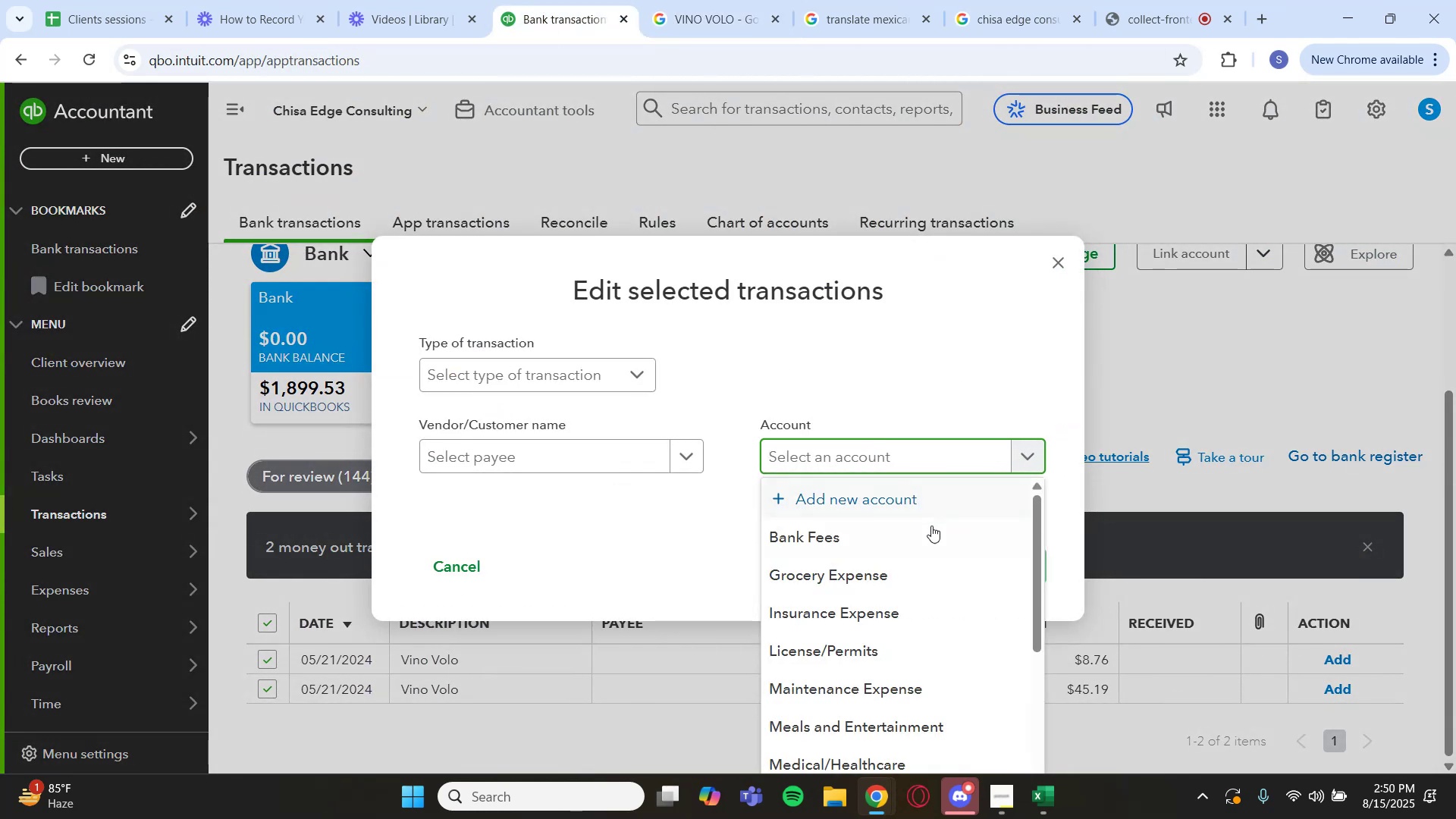 
scroll: coordinate [891, 566], scroll_direction: down, amount: 1.0
 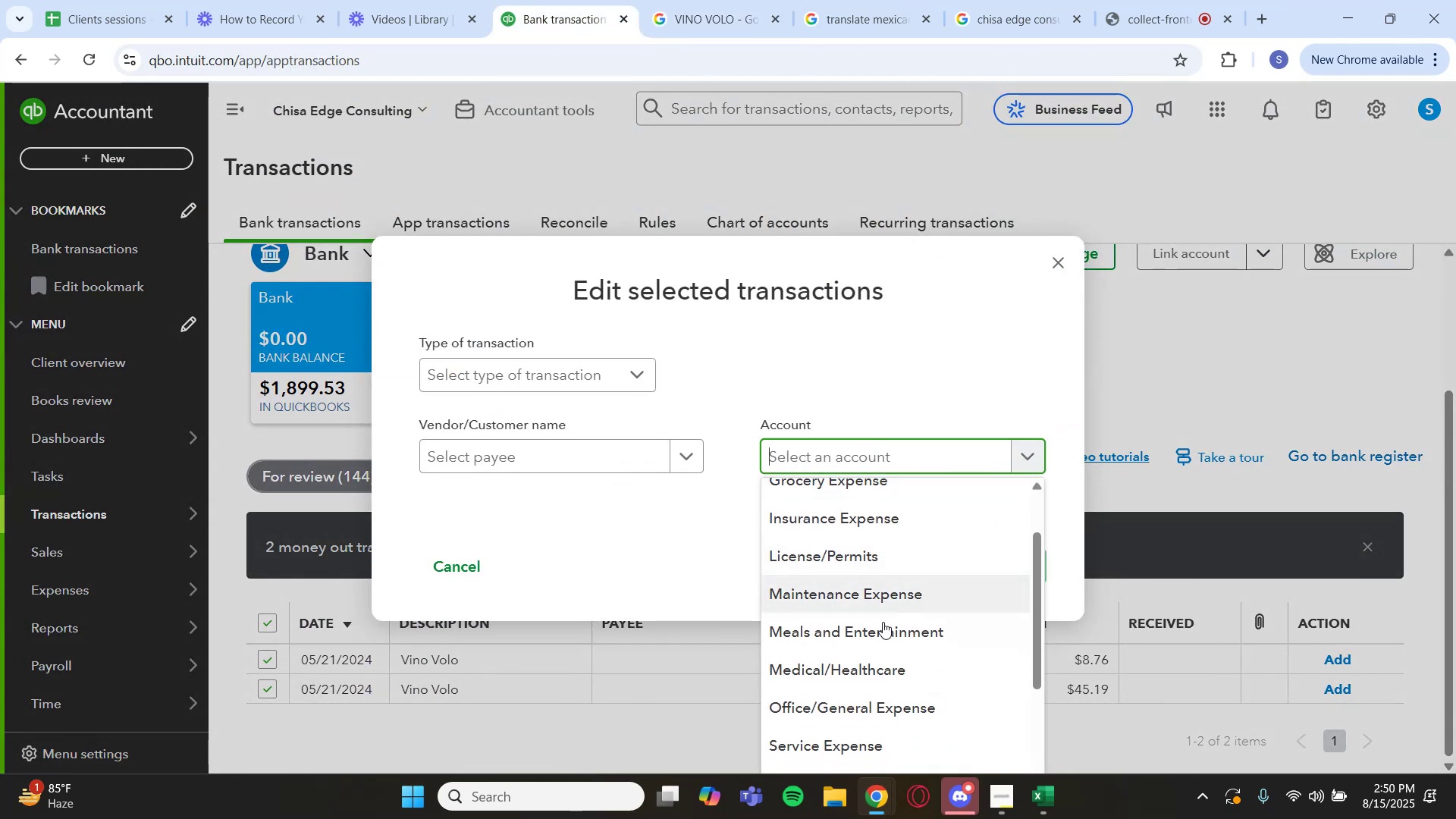 
left_click([884, 623])
 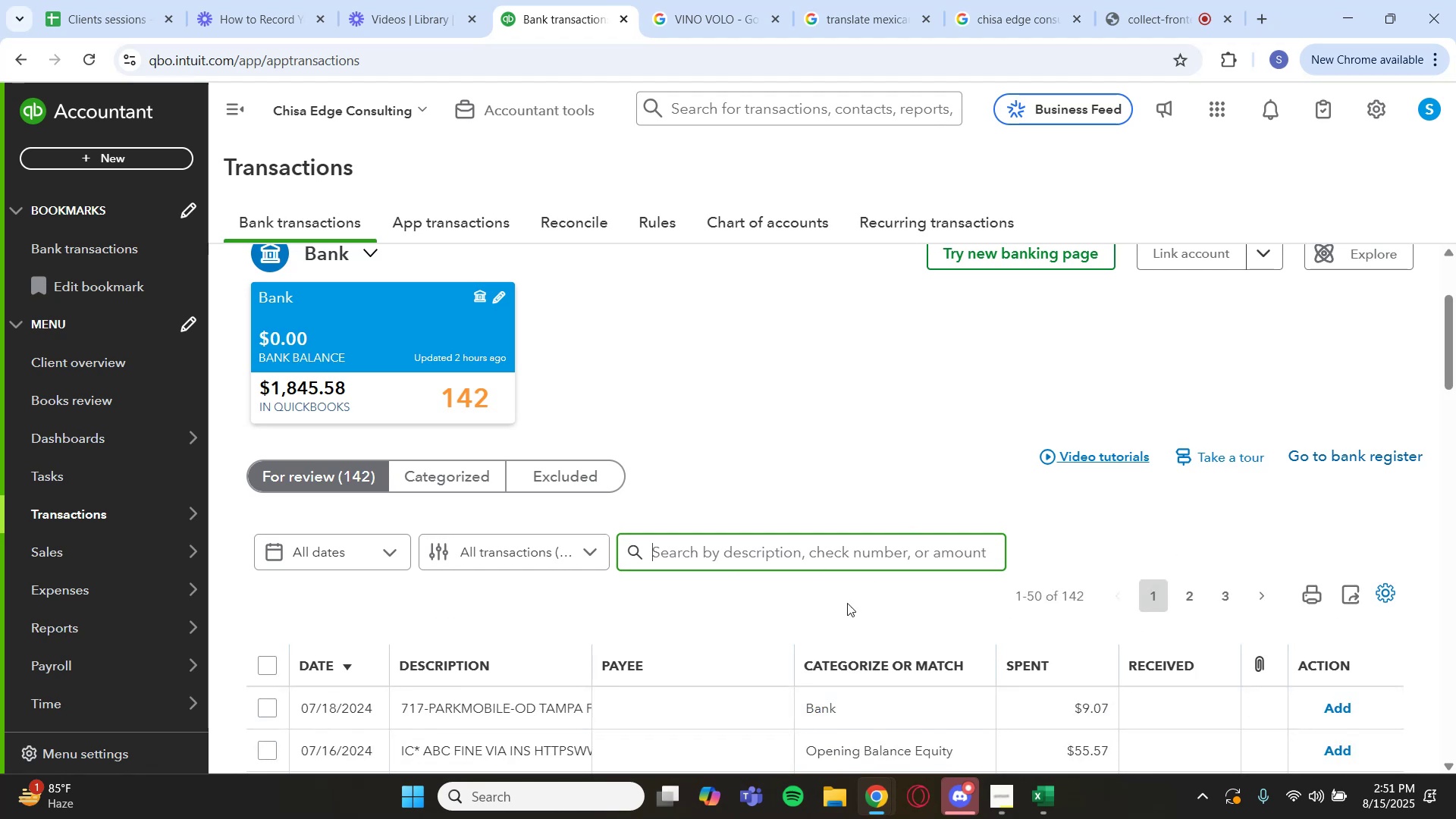 
wait(17.22)
 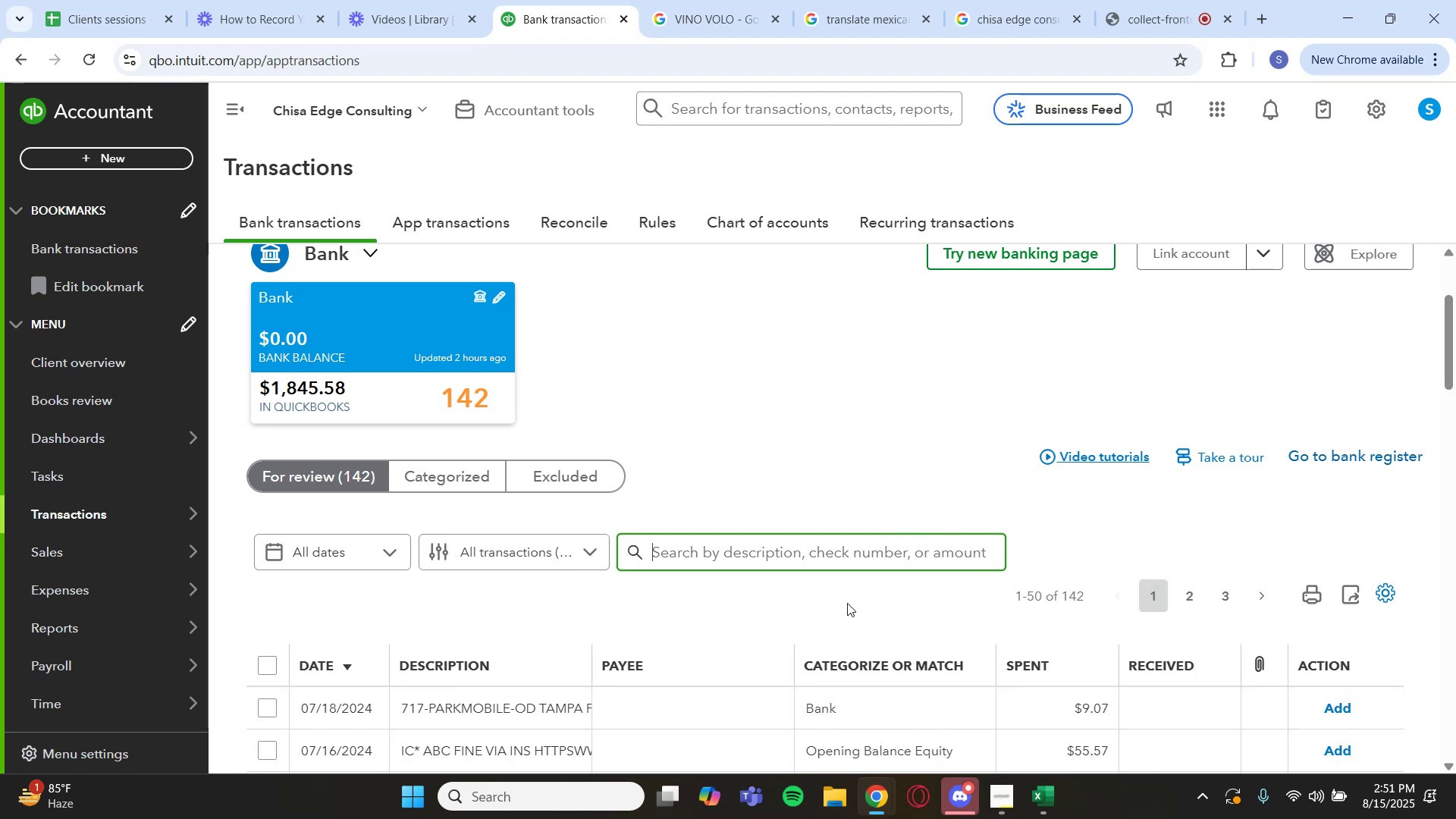 
key(Backquote)
 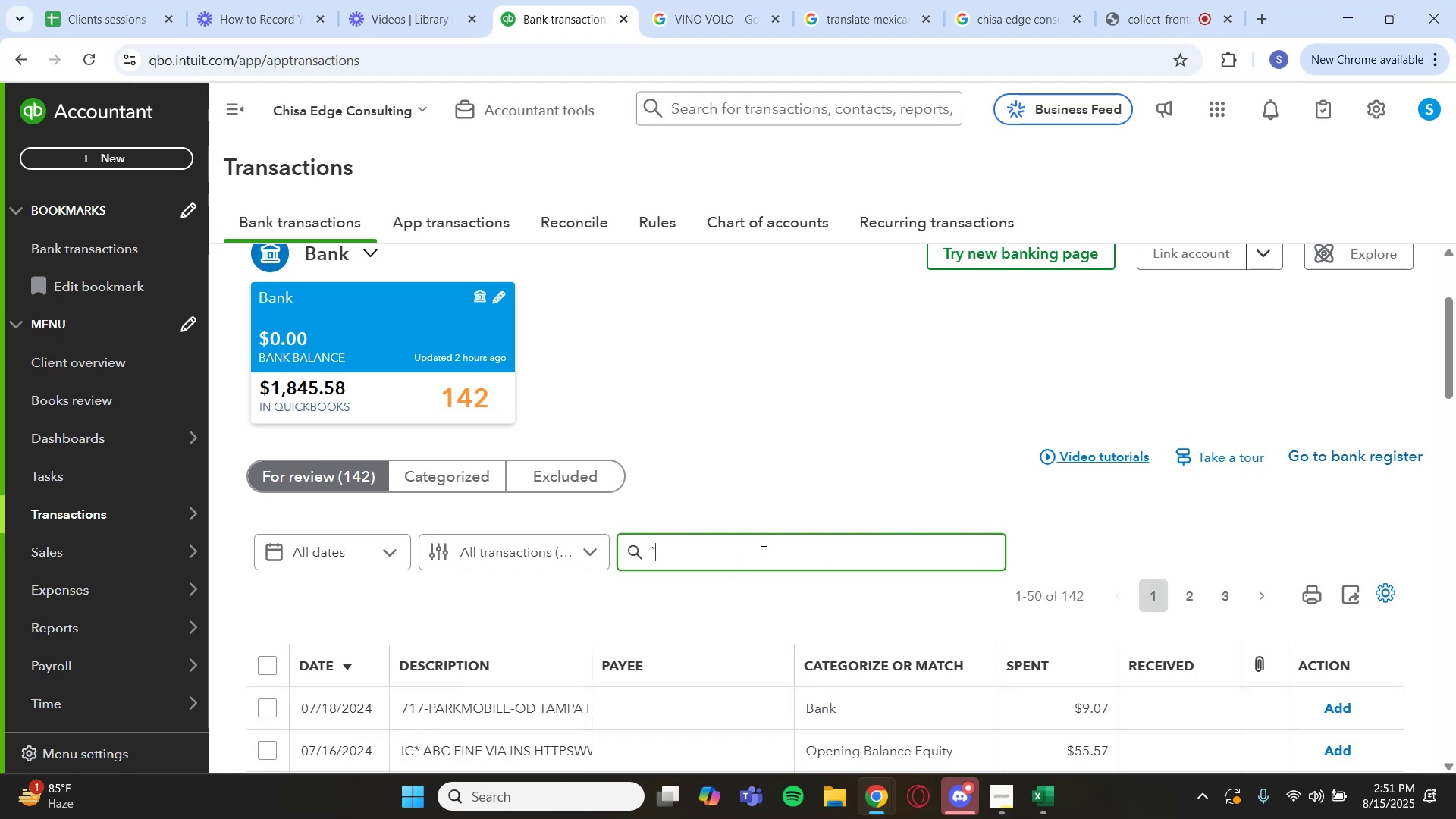 
key(Backspace)
 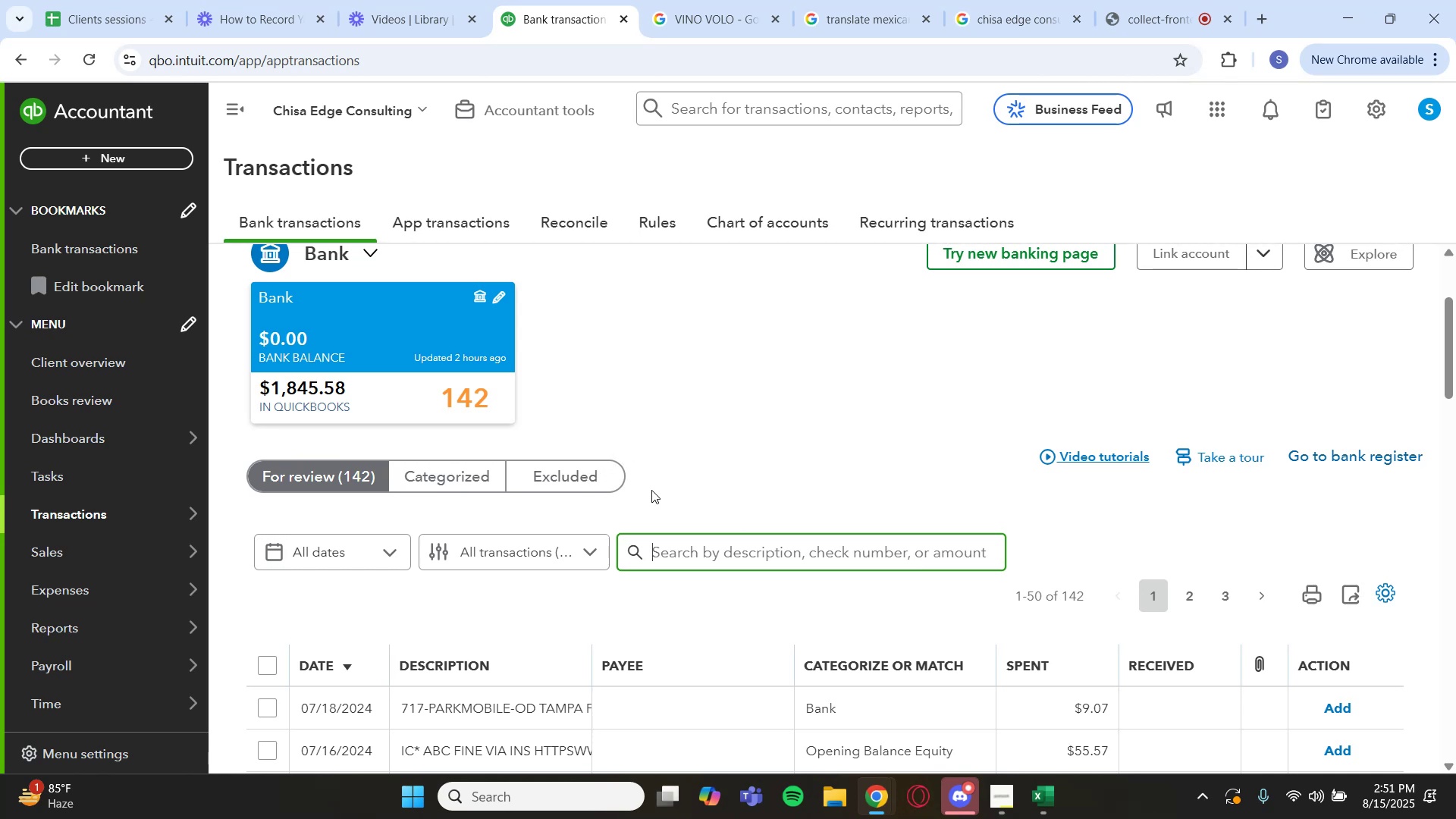 
wait(12.07)
 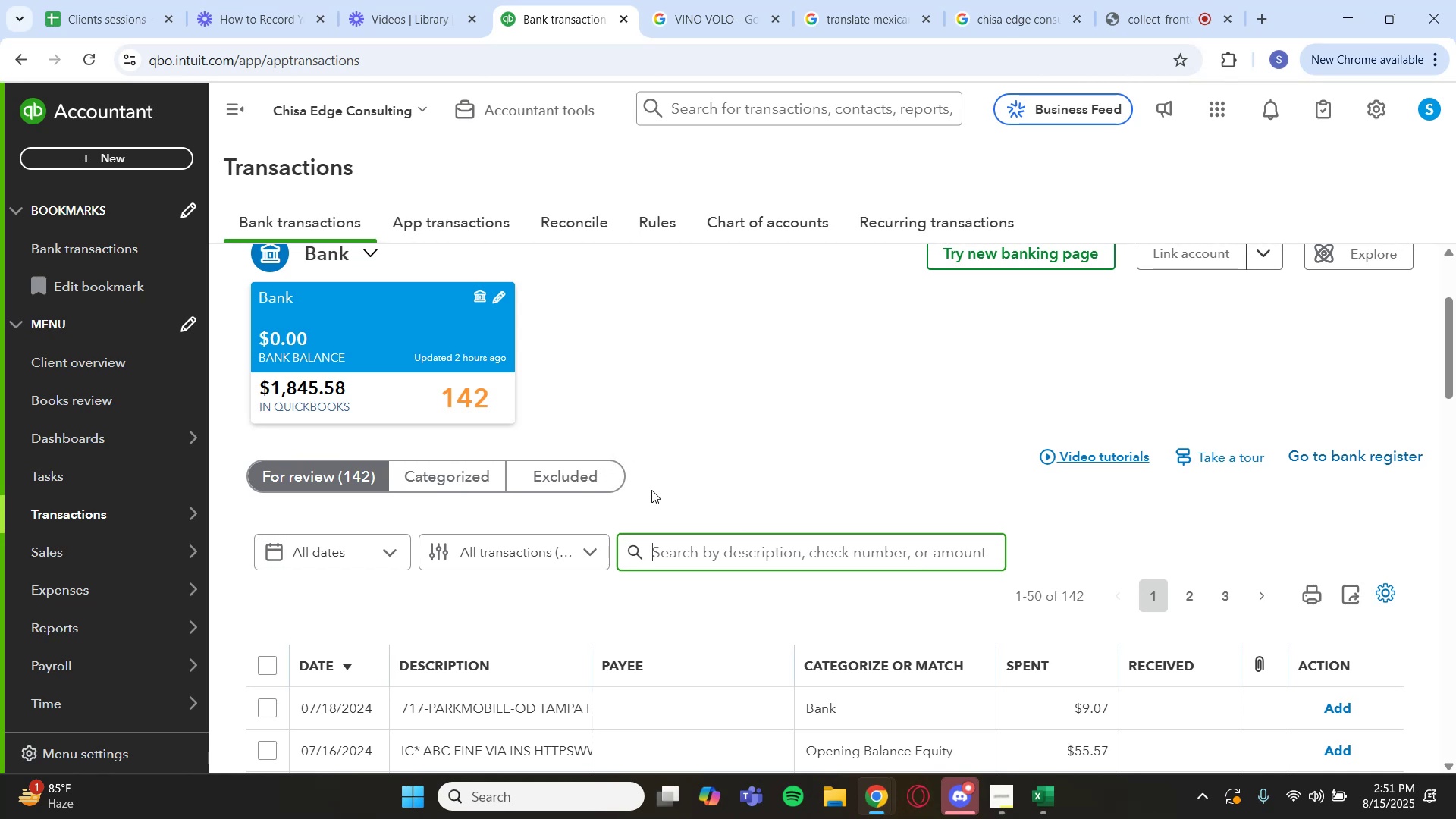 
scroll: coordinate [681, 526], scroll_direction: down, amount: 3.0
 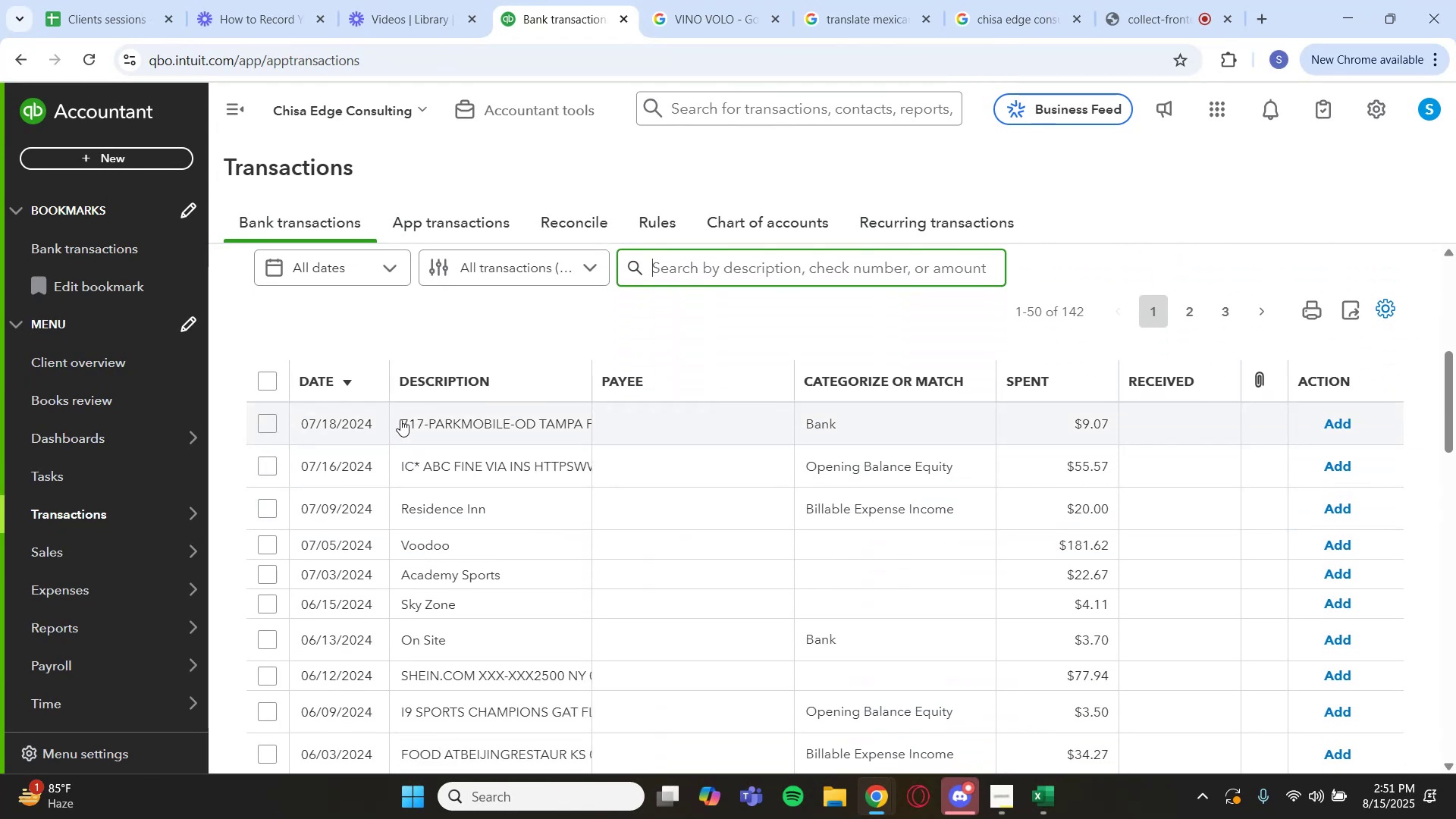 
wait(7.29)
 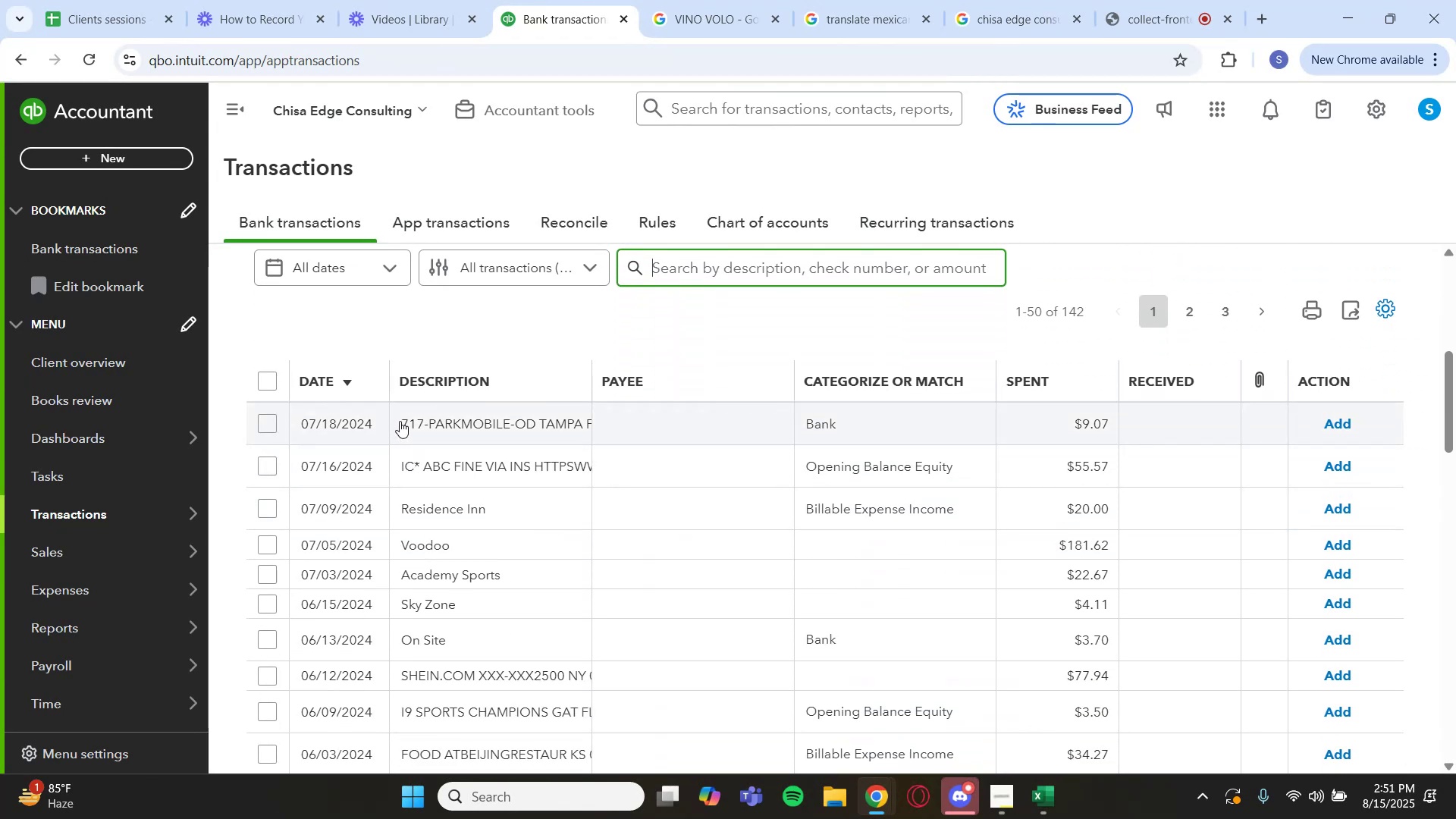 
scroll: coordinate [462, 444], scroll_direction: down, amount: 7.0
 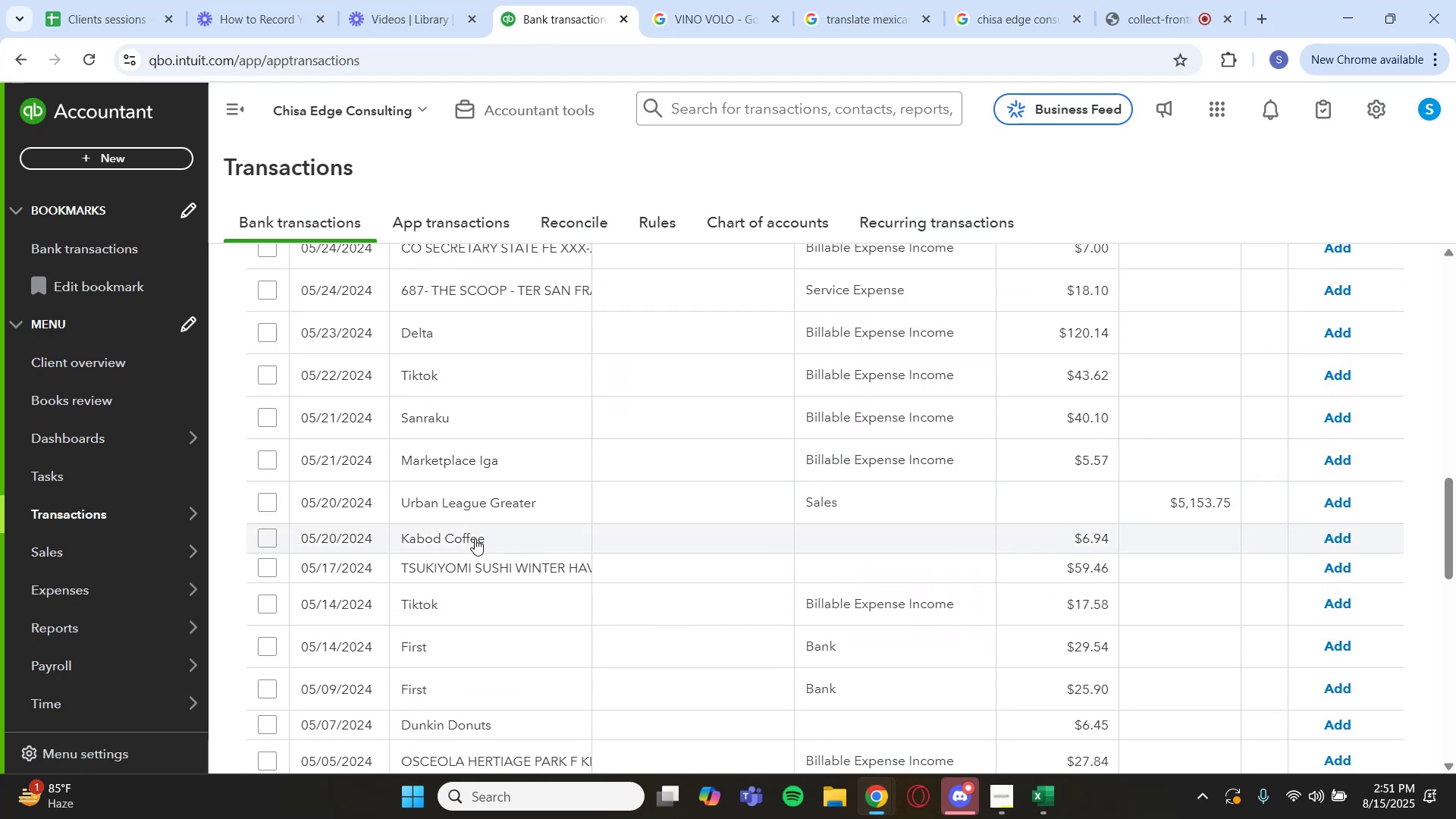 
scroll: coordinate [475, 538], scroll_direction: down, amount: 2.0
 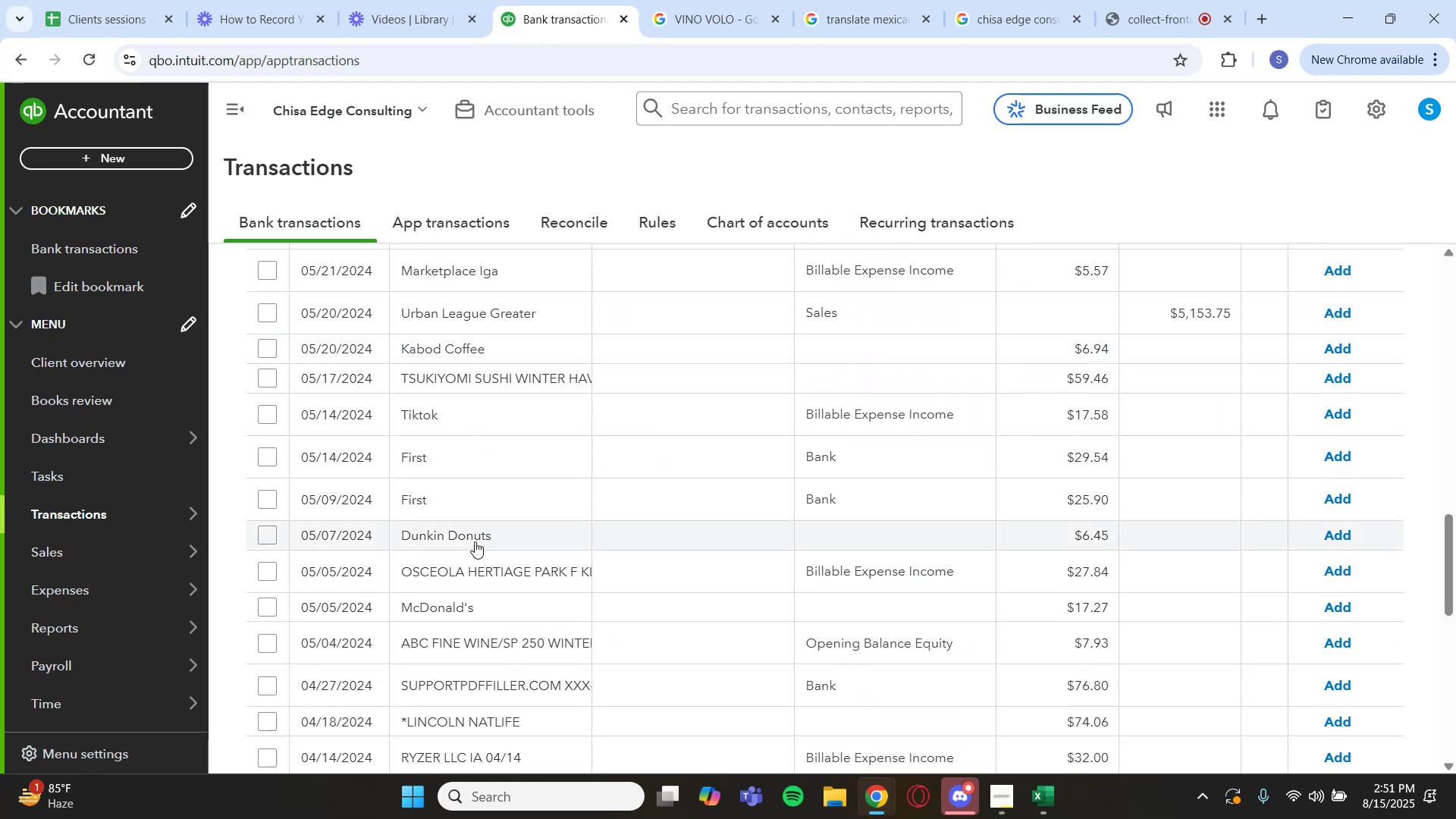 
scroll: coordinate [522, 467], scroll_direction: up, amount: 10.0
 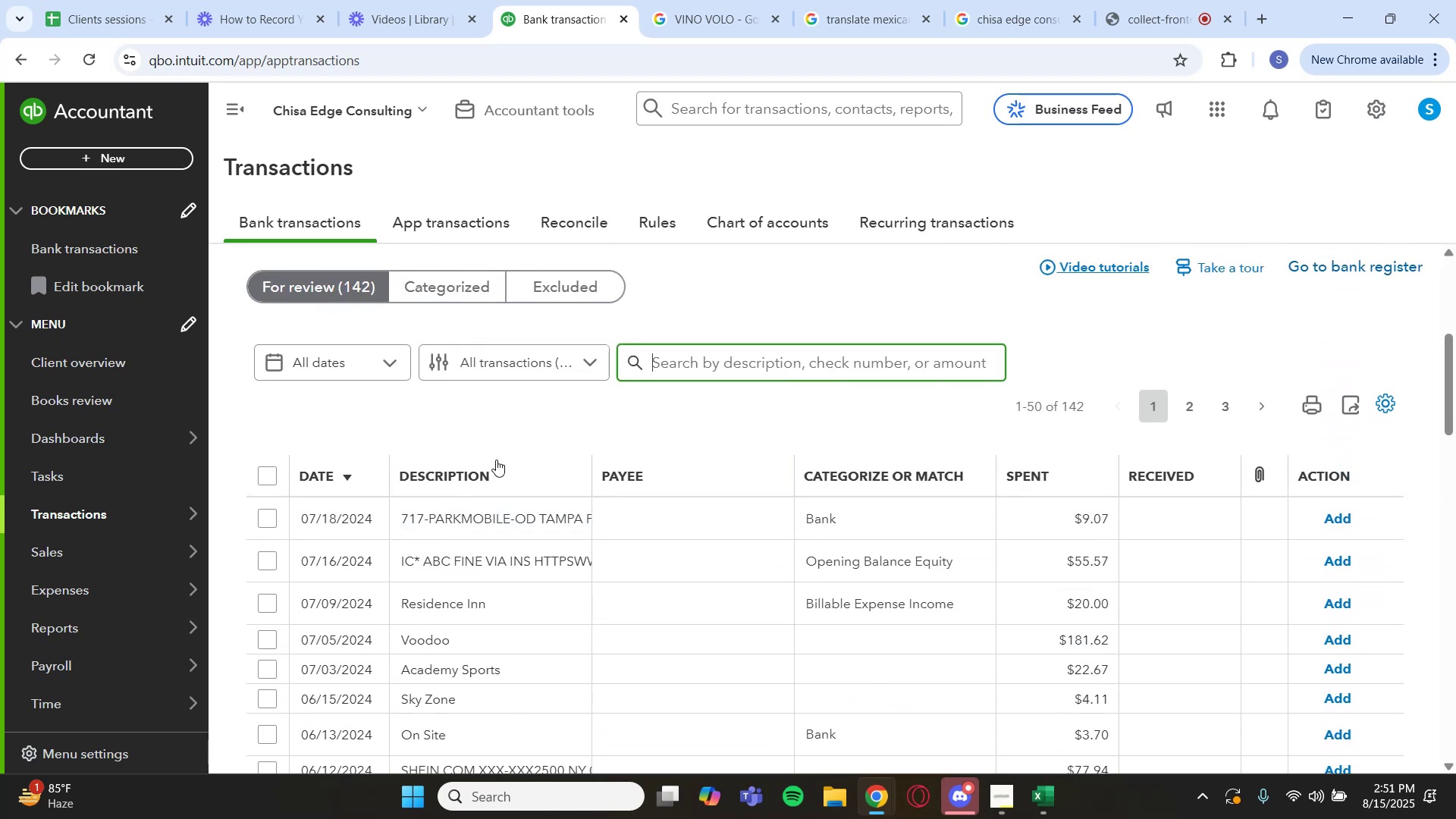 
scroll: coordinate [384, 573], scroll_direction: down, amount: 3.0
 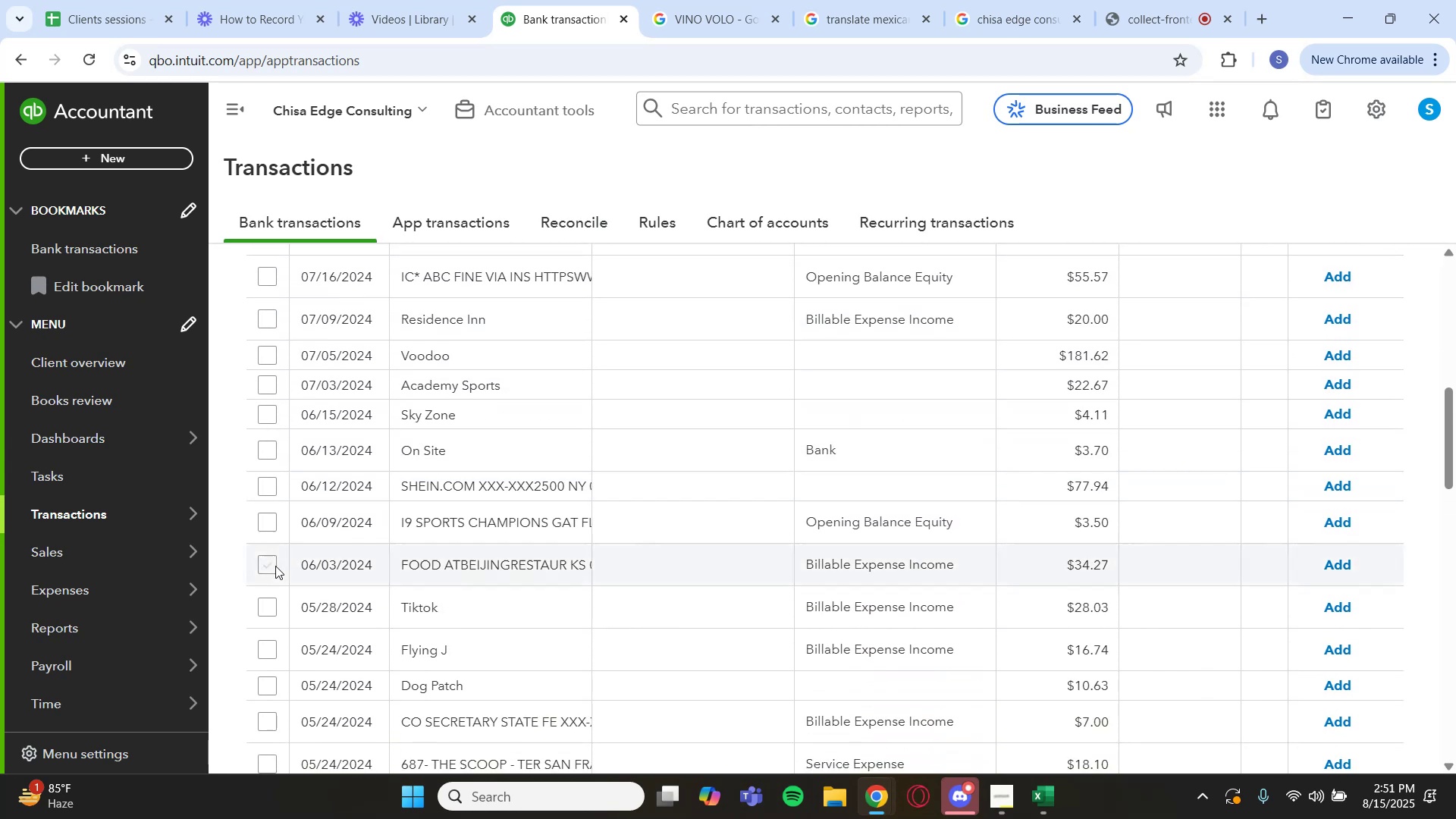 
left_click([264, 566])
 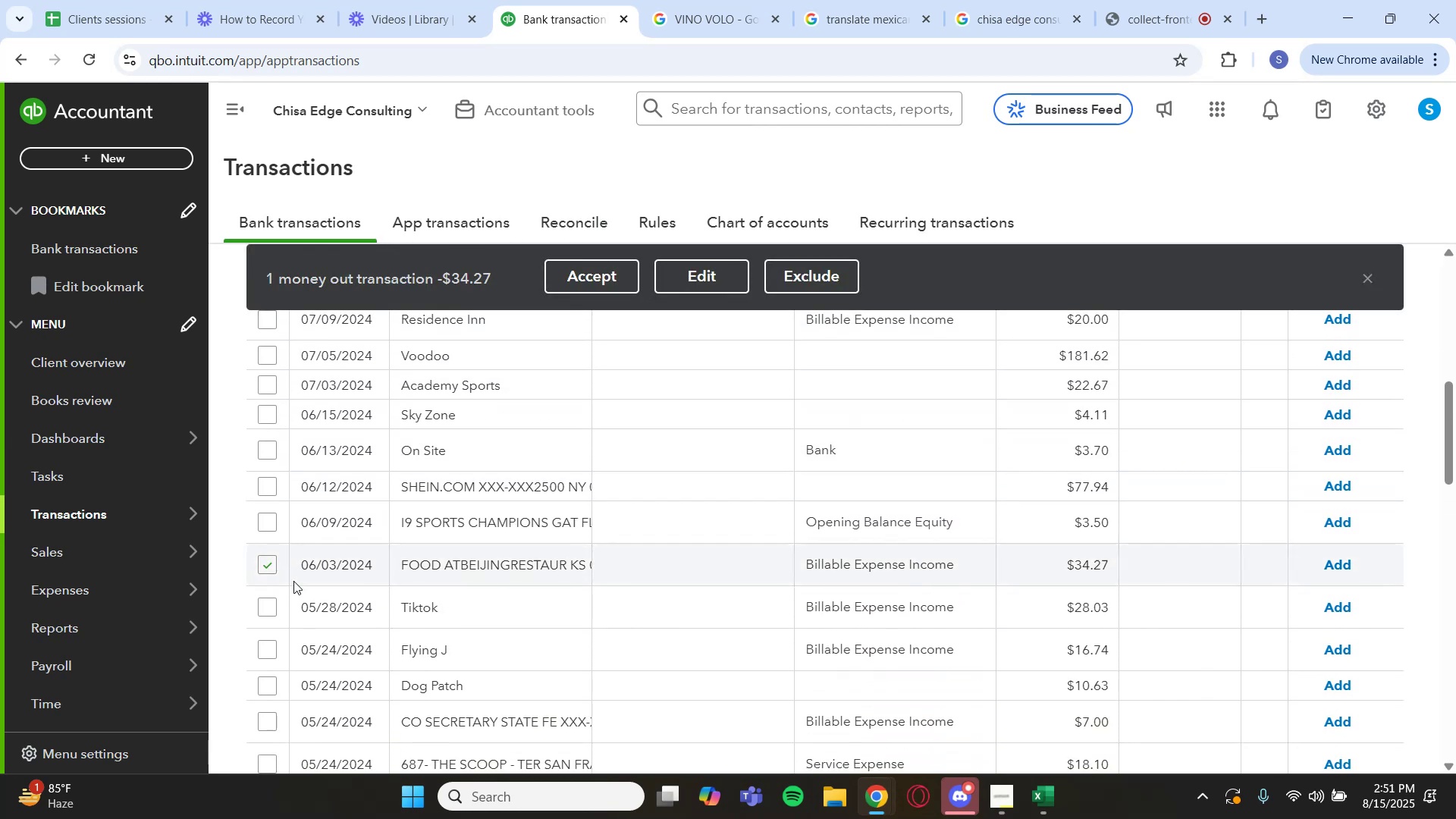 
scroll: coordinate [279, 612], scroll_direction: down, amount: 2.0
 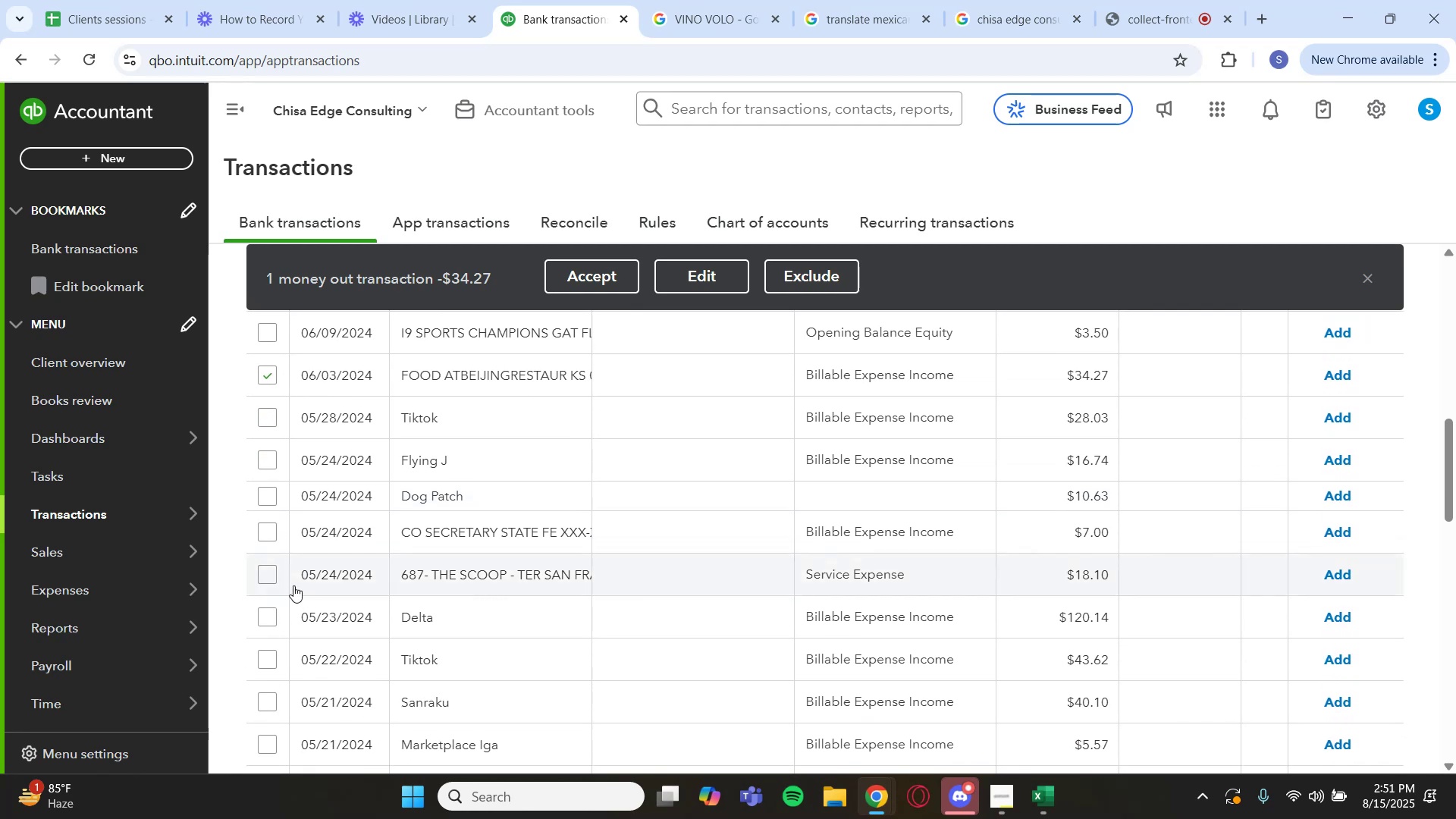 
left_click([265, 578])
 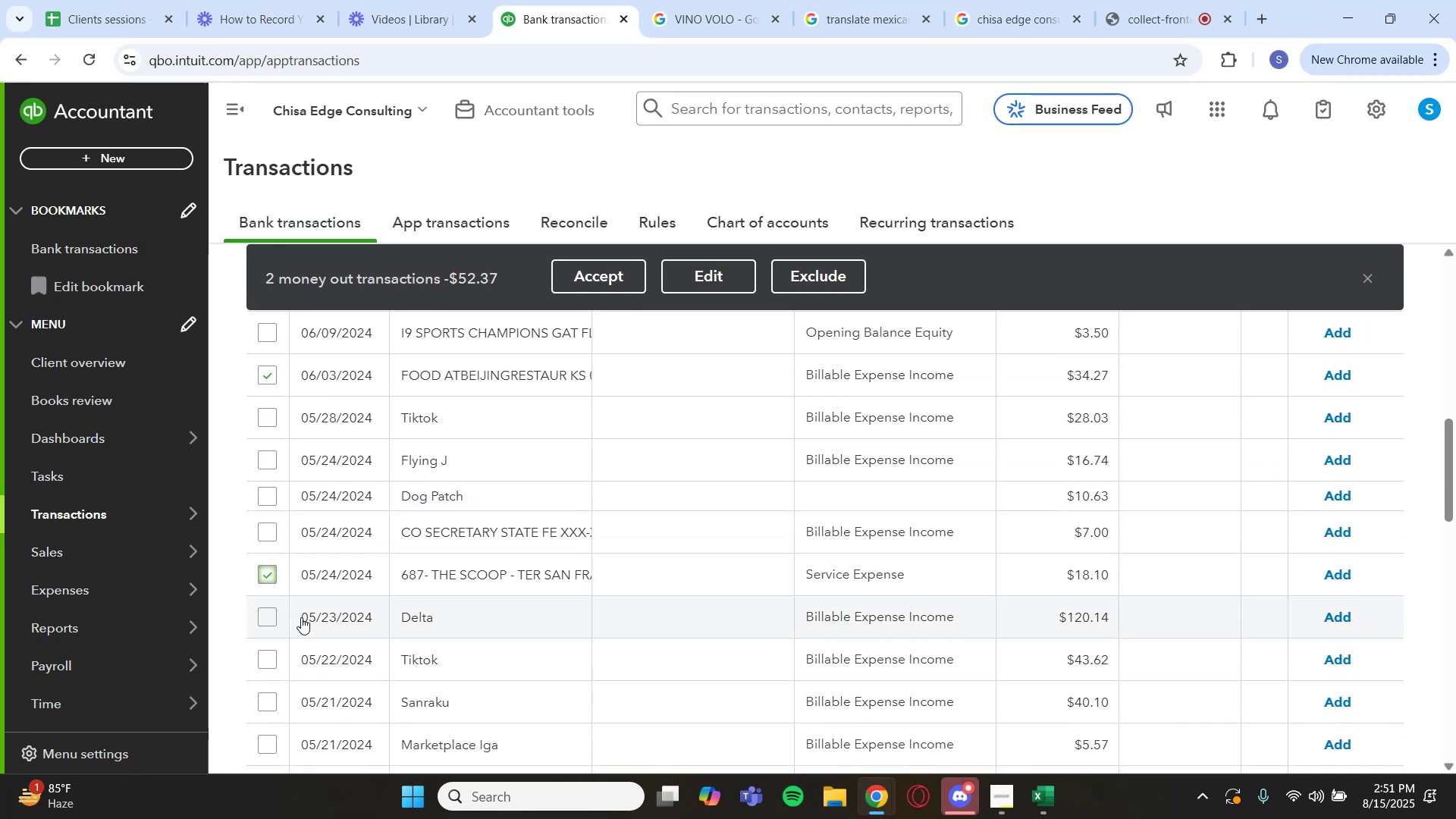 
scroll: coordinate [290, 626], scroll_direction: down, amount: 2.0
 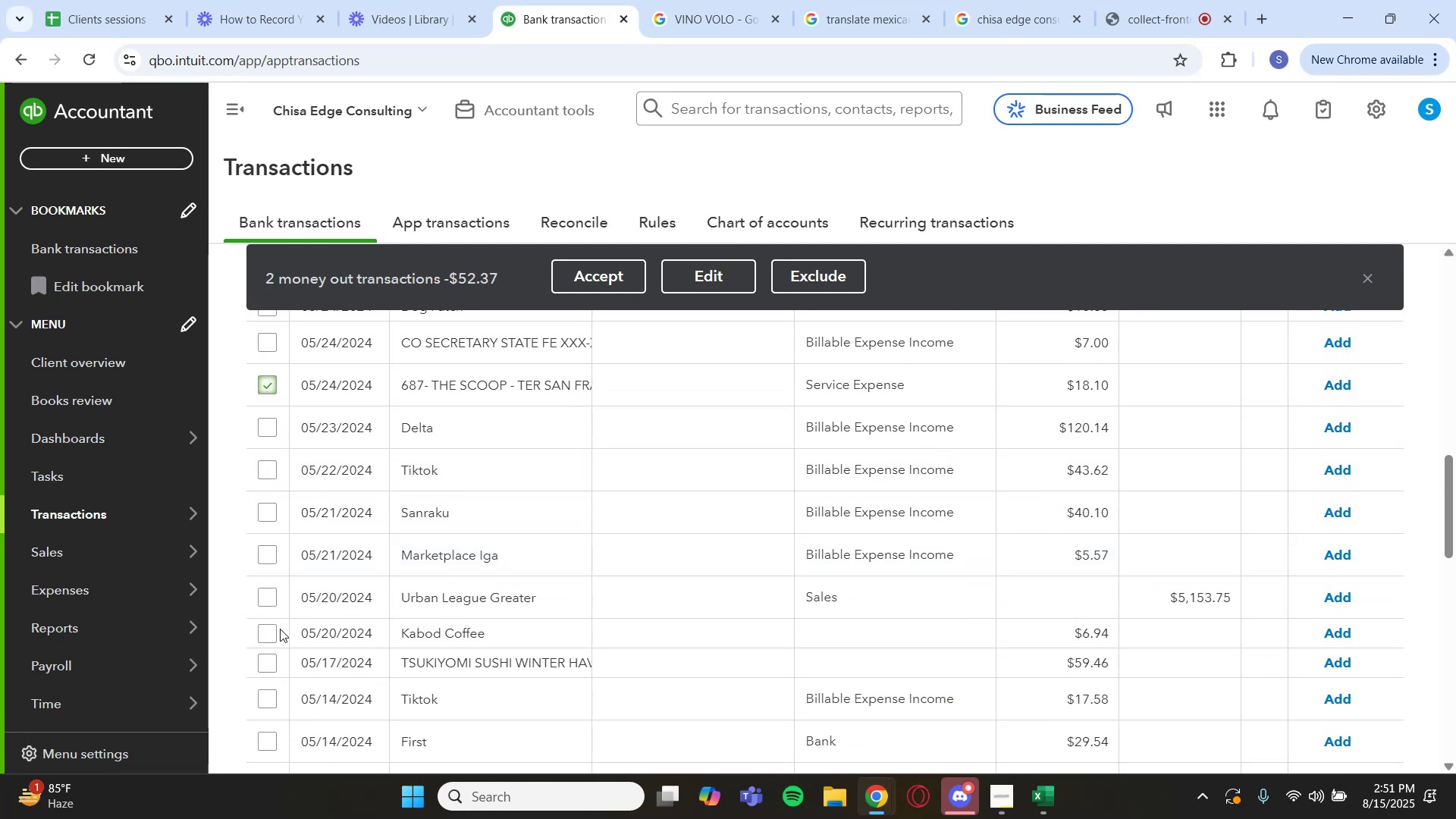 
left_click([272, 629])
 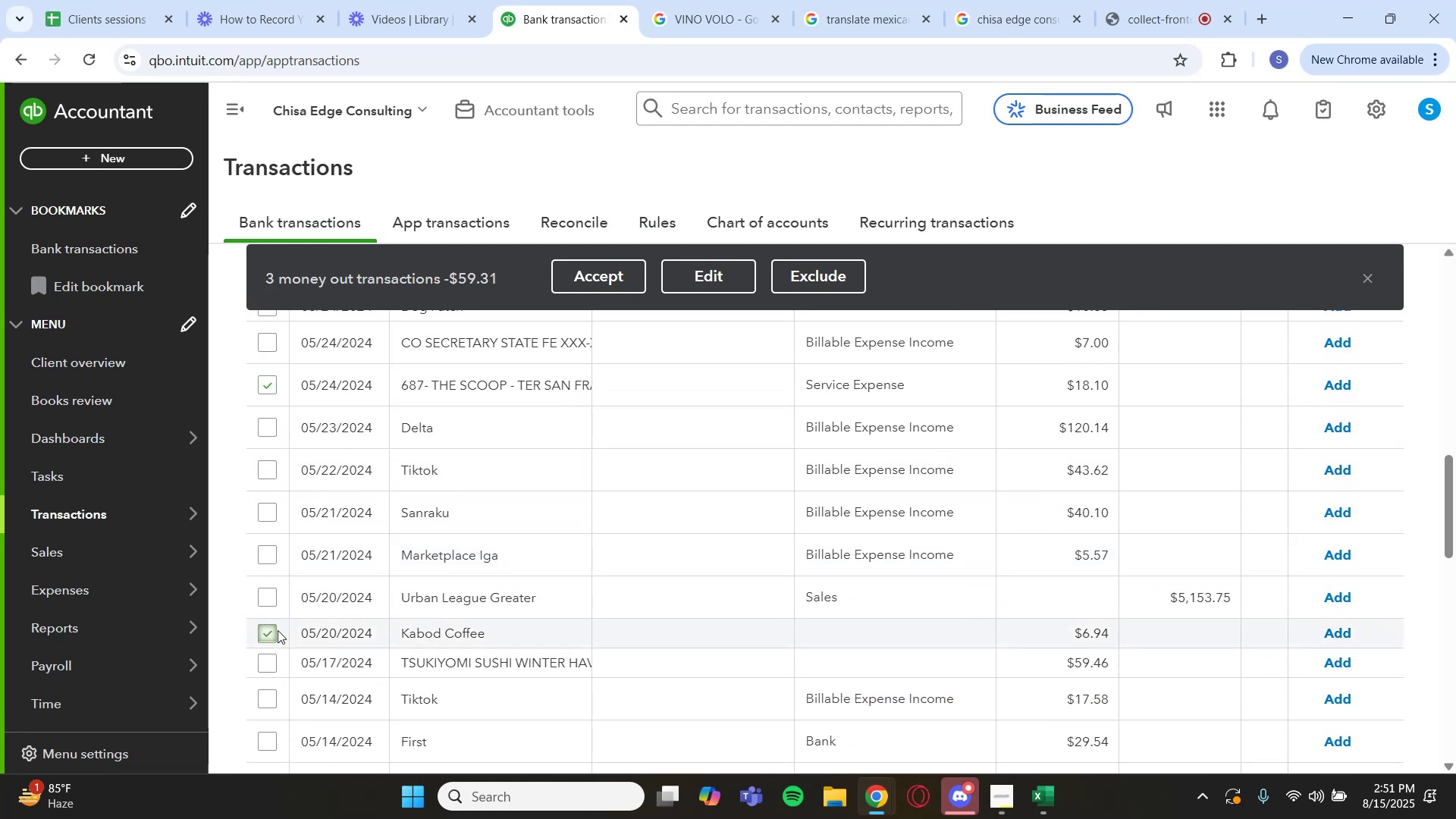 
scroll: coordinate [293, 633], scroll_direction: down, amount: 1.0
 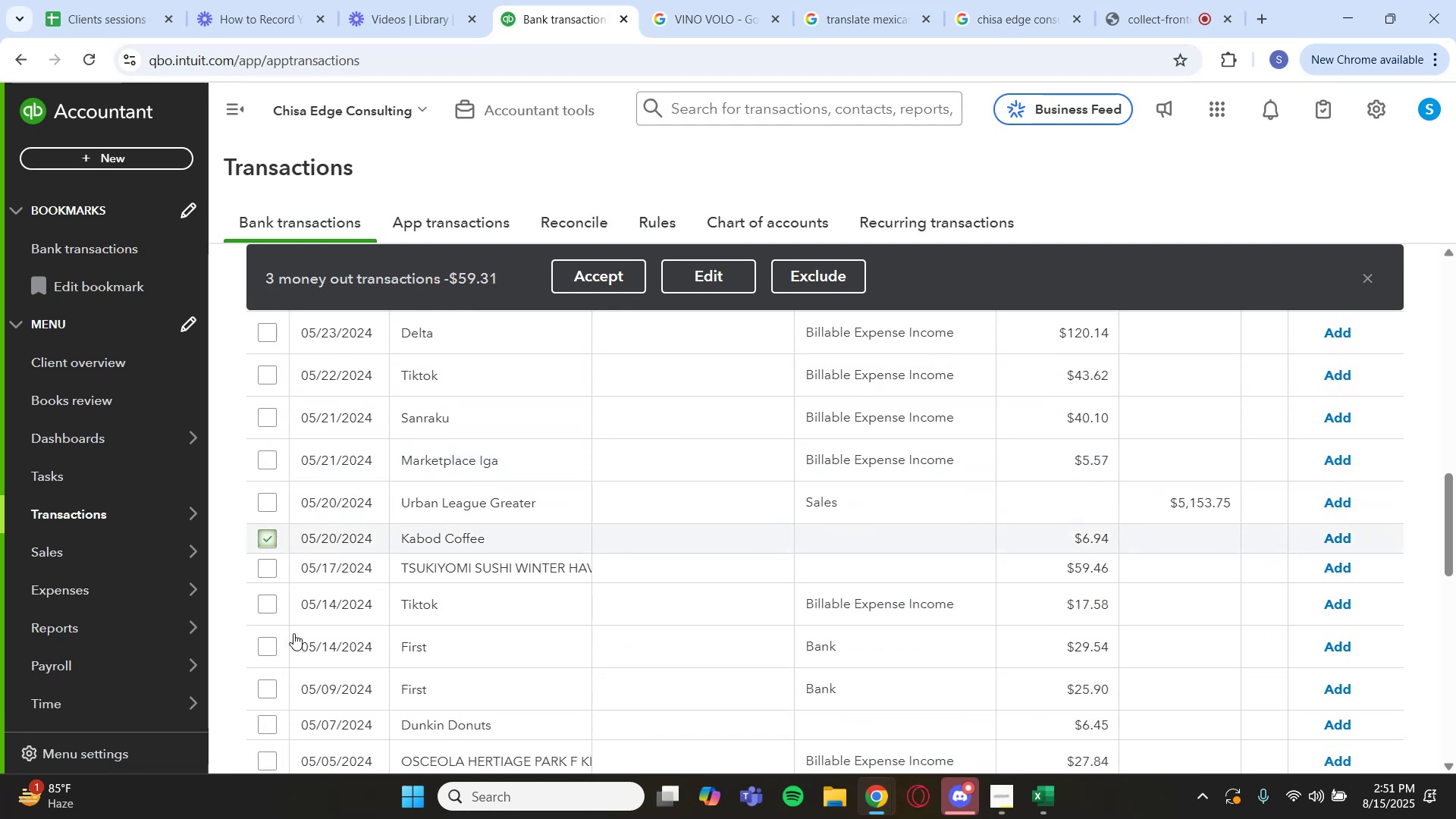 
key(Backquote)
 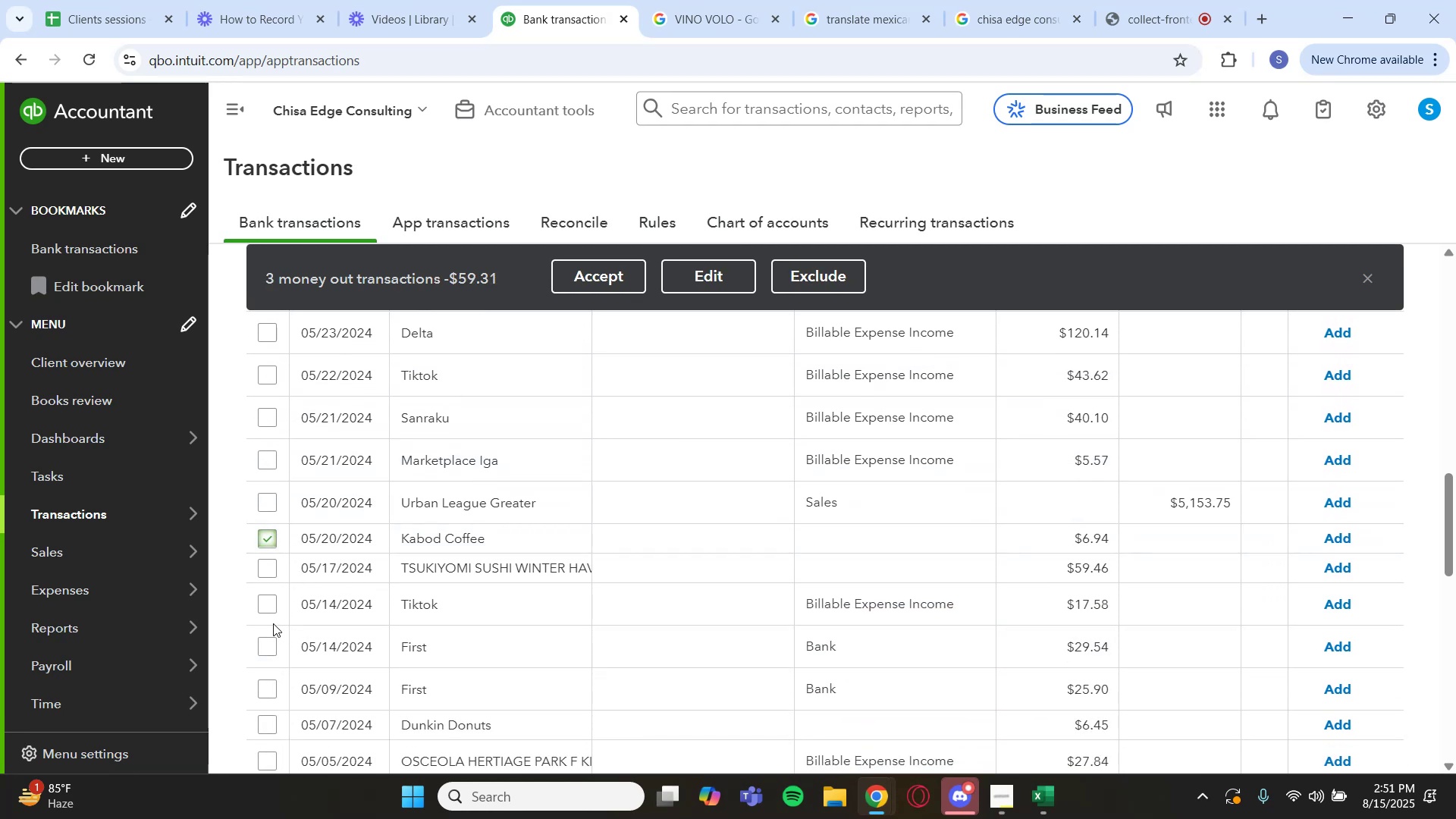 
scroll: coordinate [262, 588], scroll_direction: down, amount: 2.0
 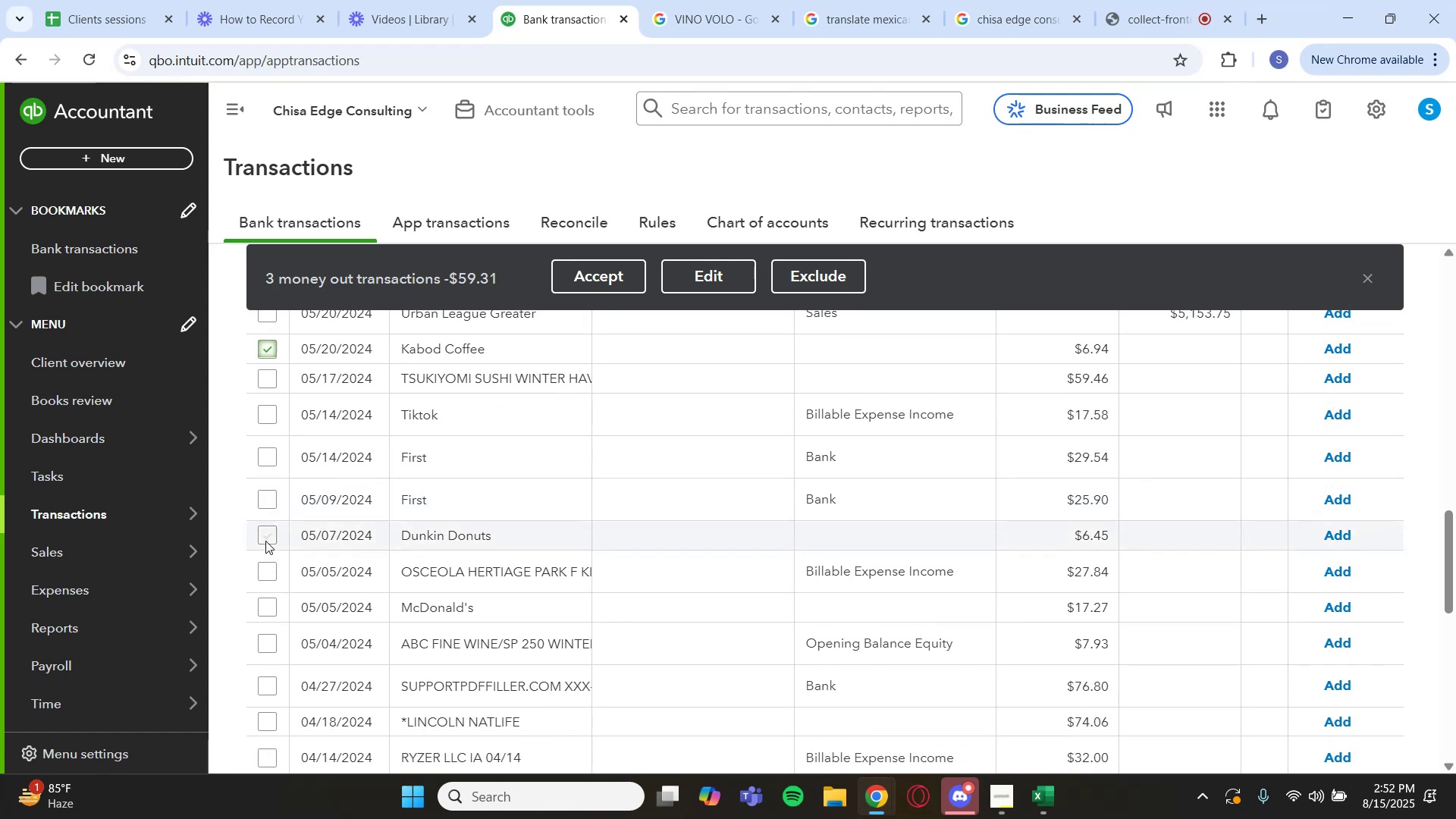 
left_click([264, 536])
 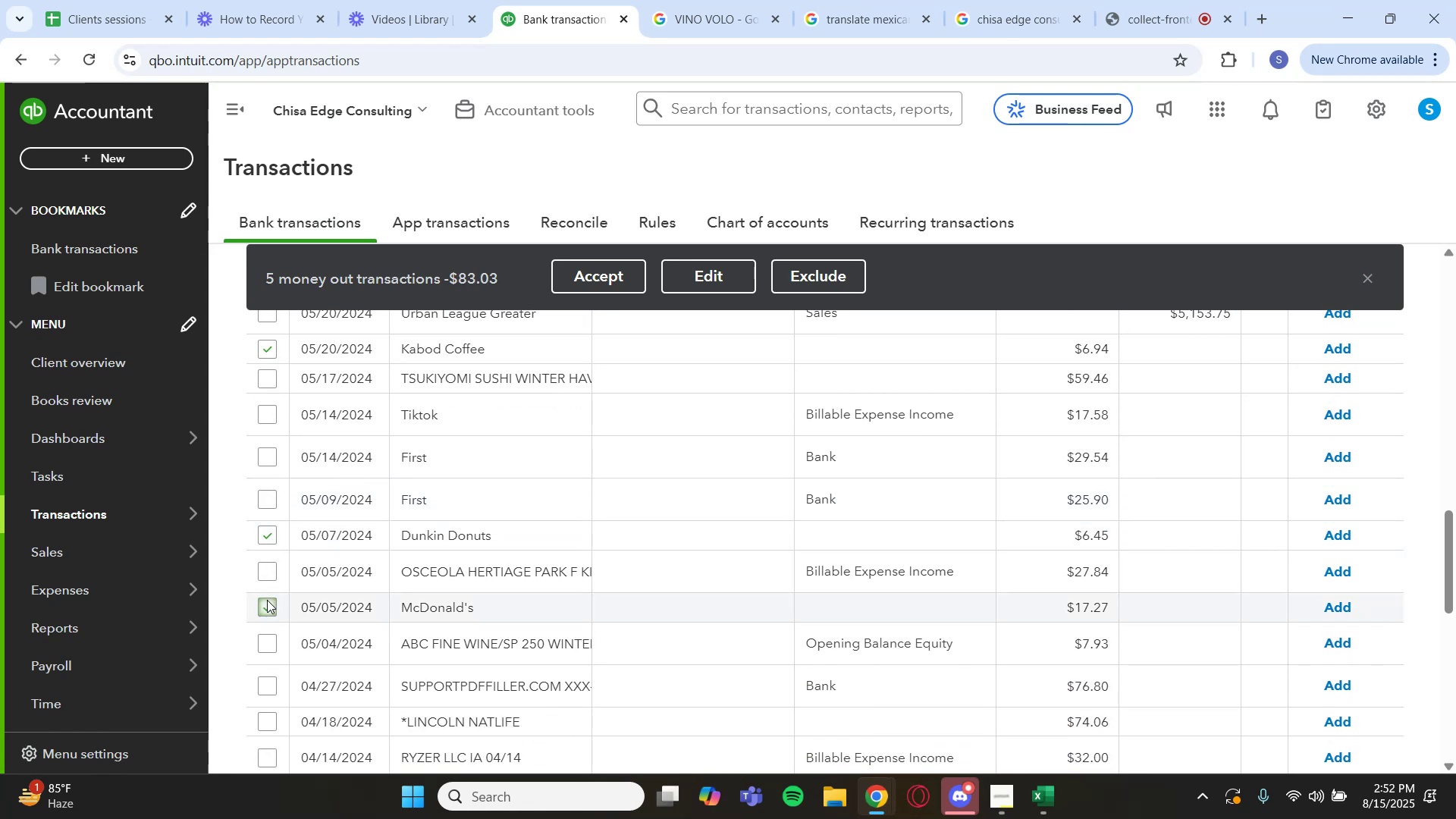 
scroll: coordinate [294, 619], scroll_direction: down, amount: 3.0
 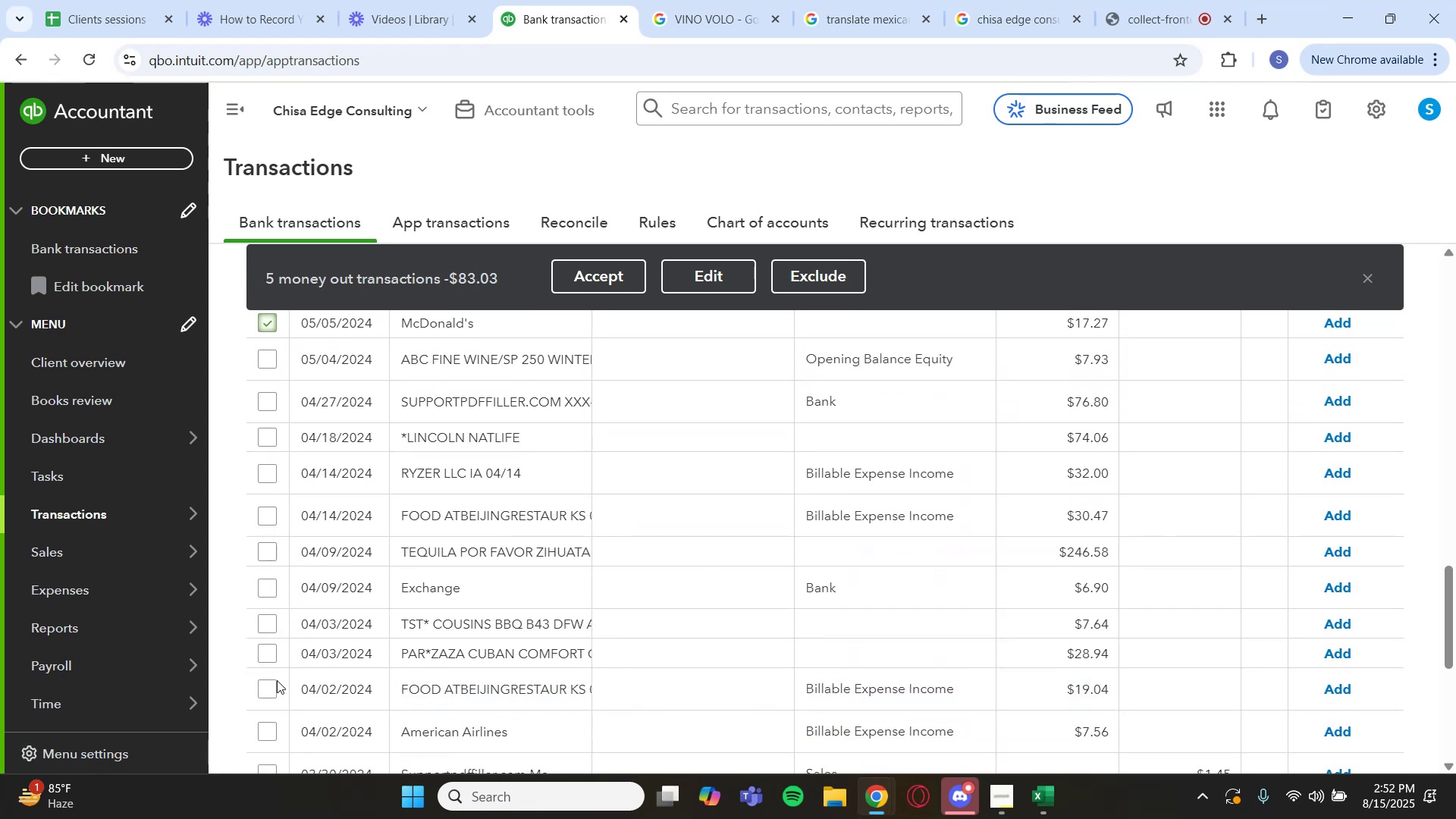 
left_click([272, 684])
 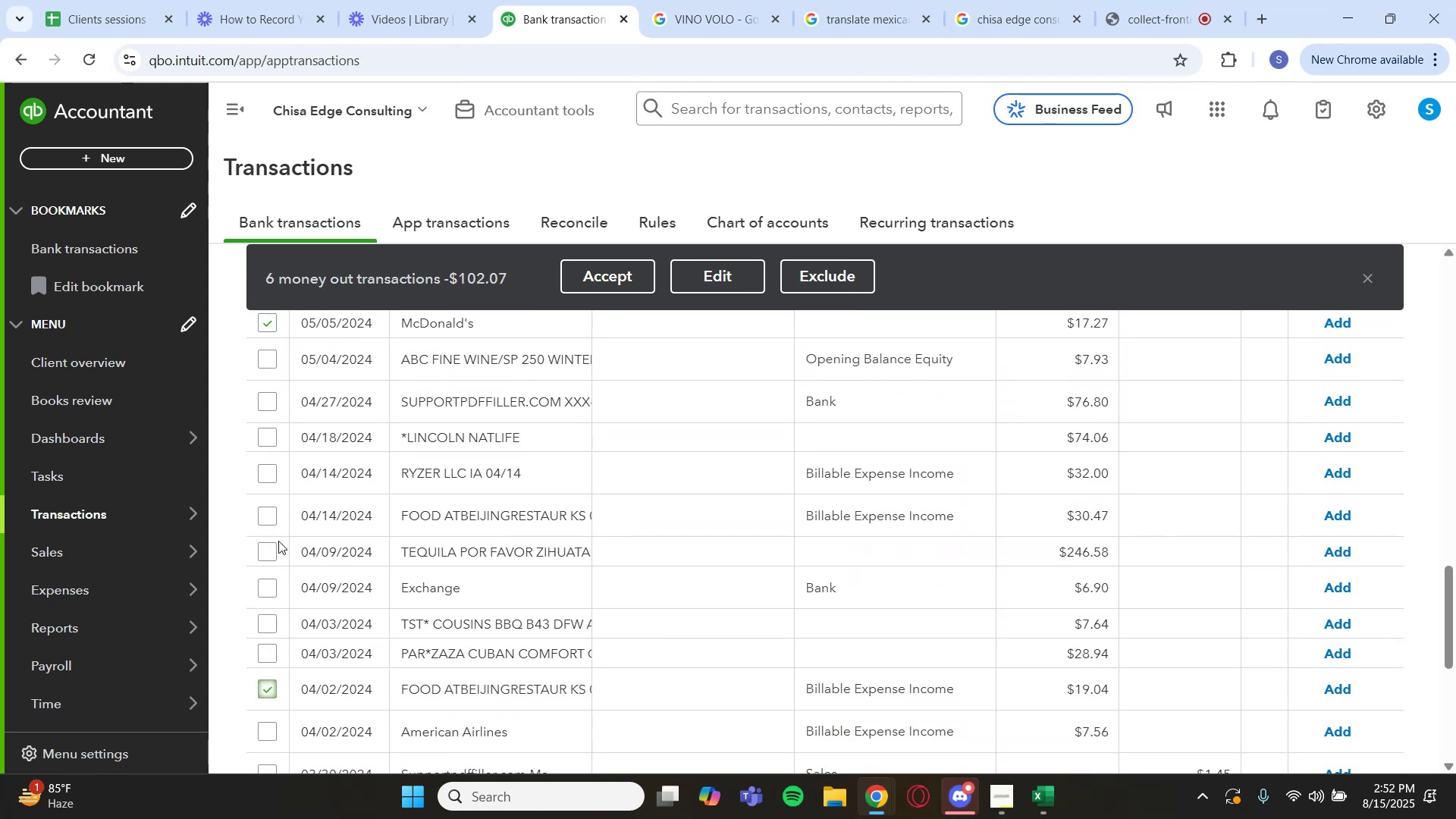 
left_click([271, 516])
 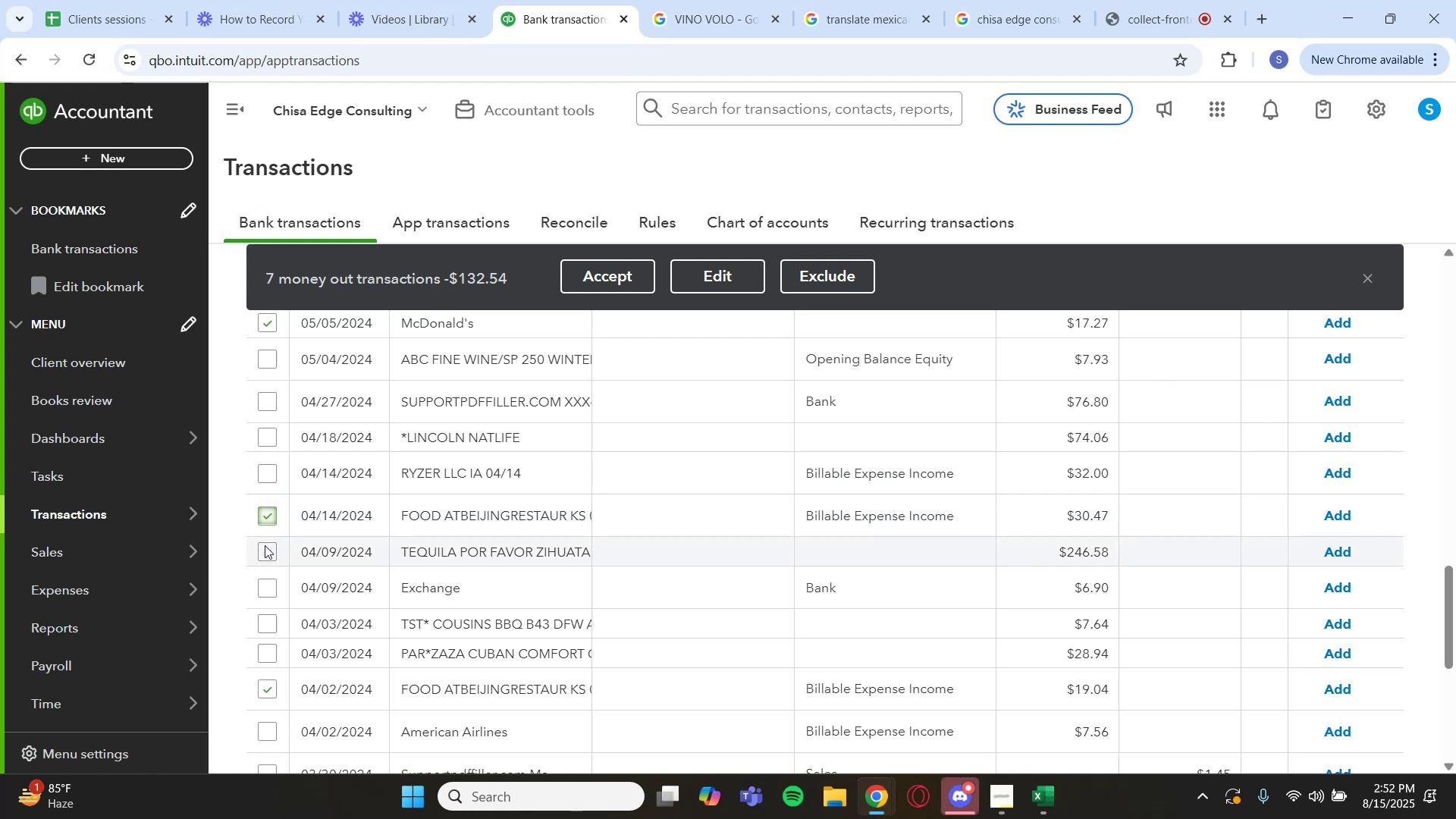 
left_click([263, 551])
 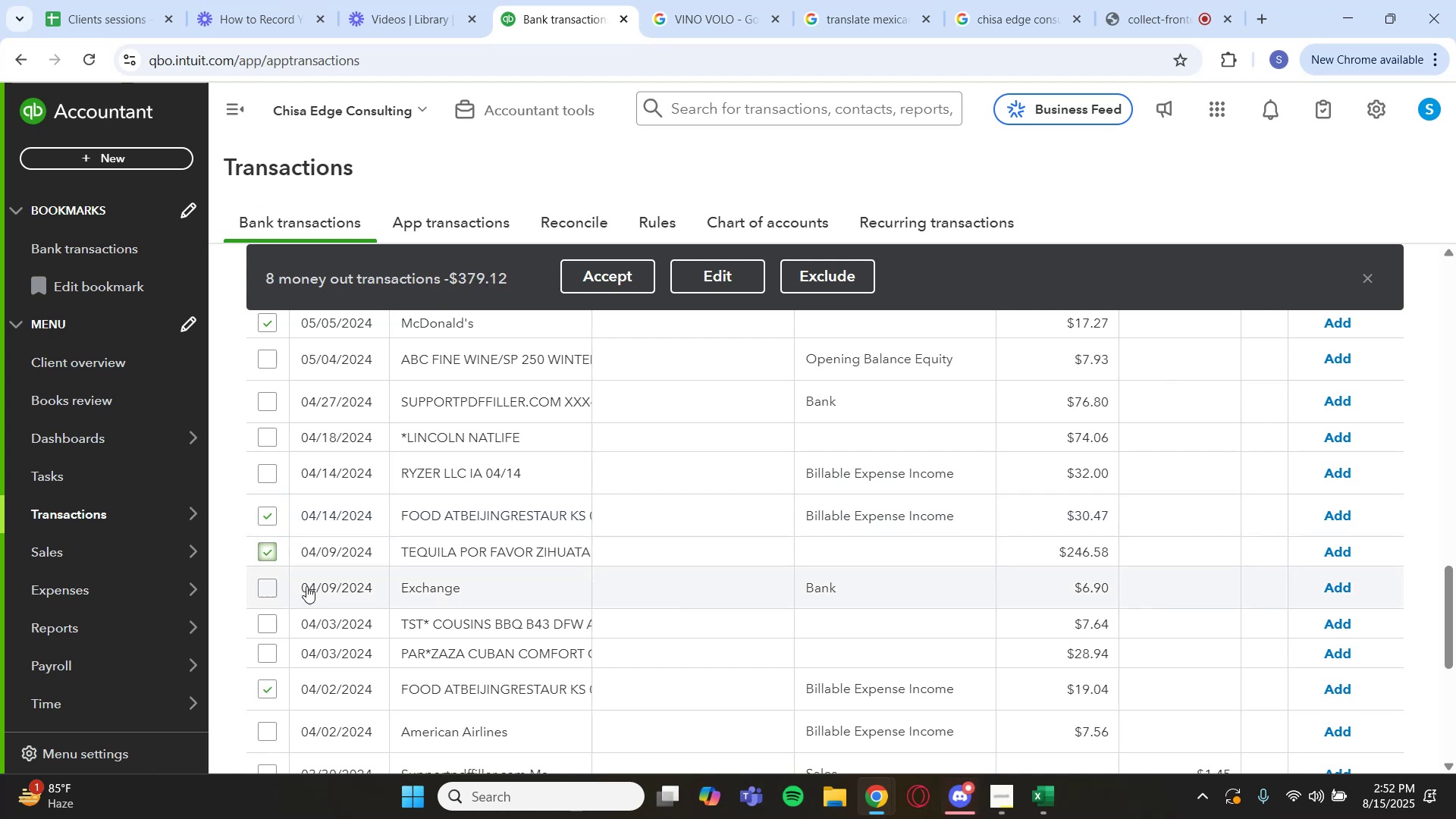 
scroll: coordinate [288, 625], scroll_direction: down, amount: 4.0
 